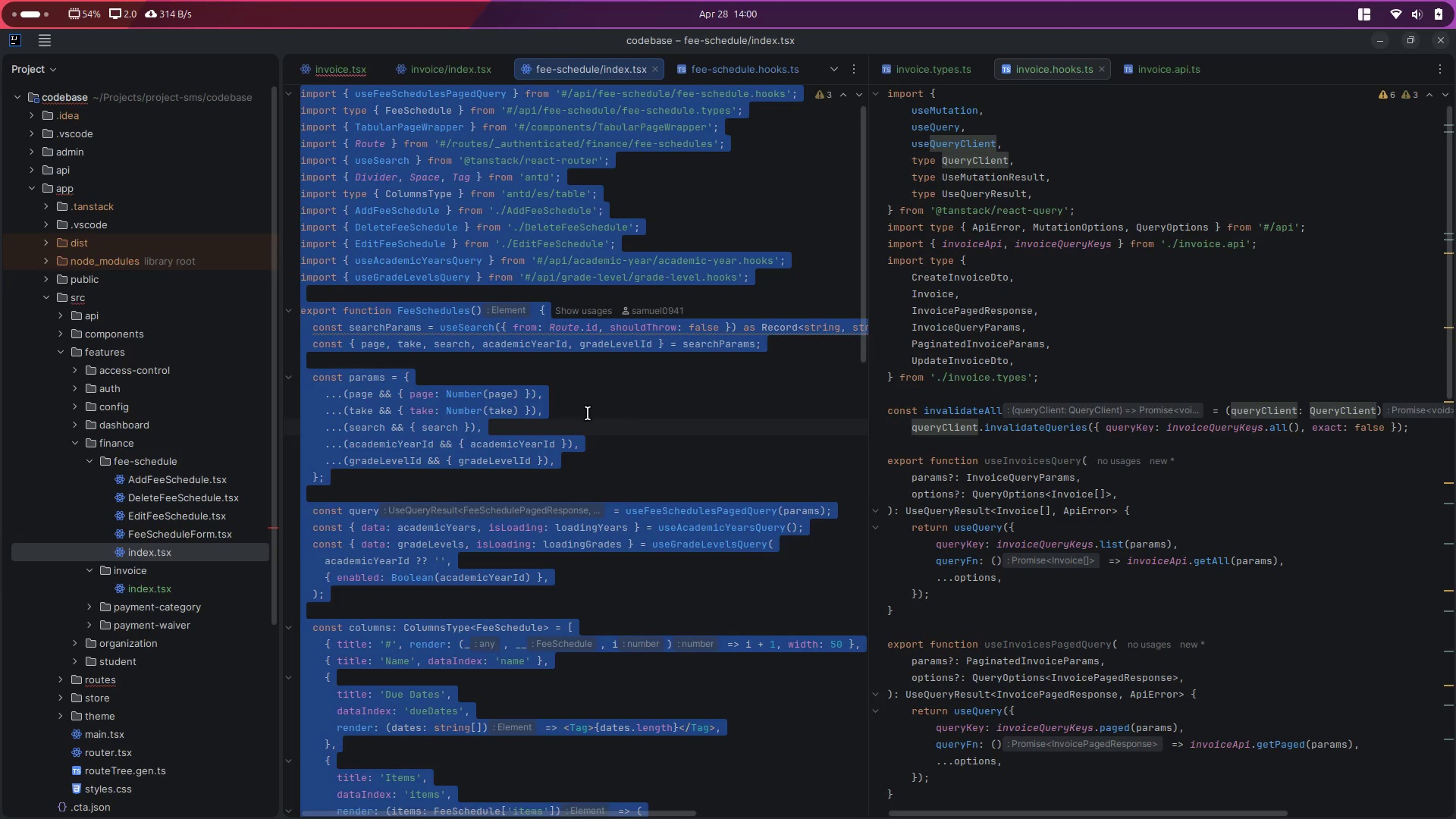 
key(Control+C)
 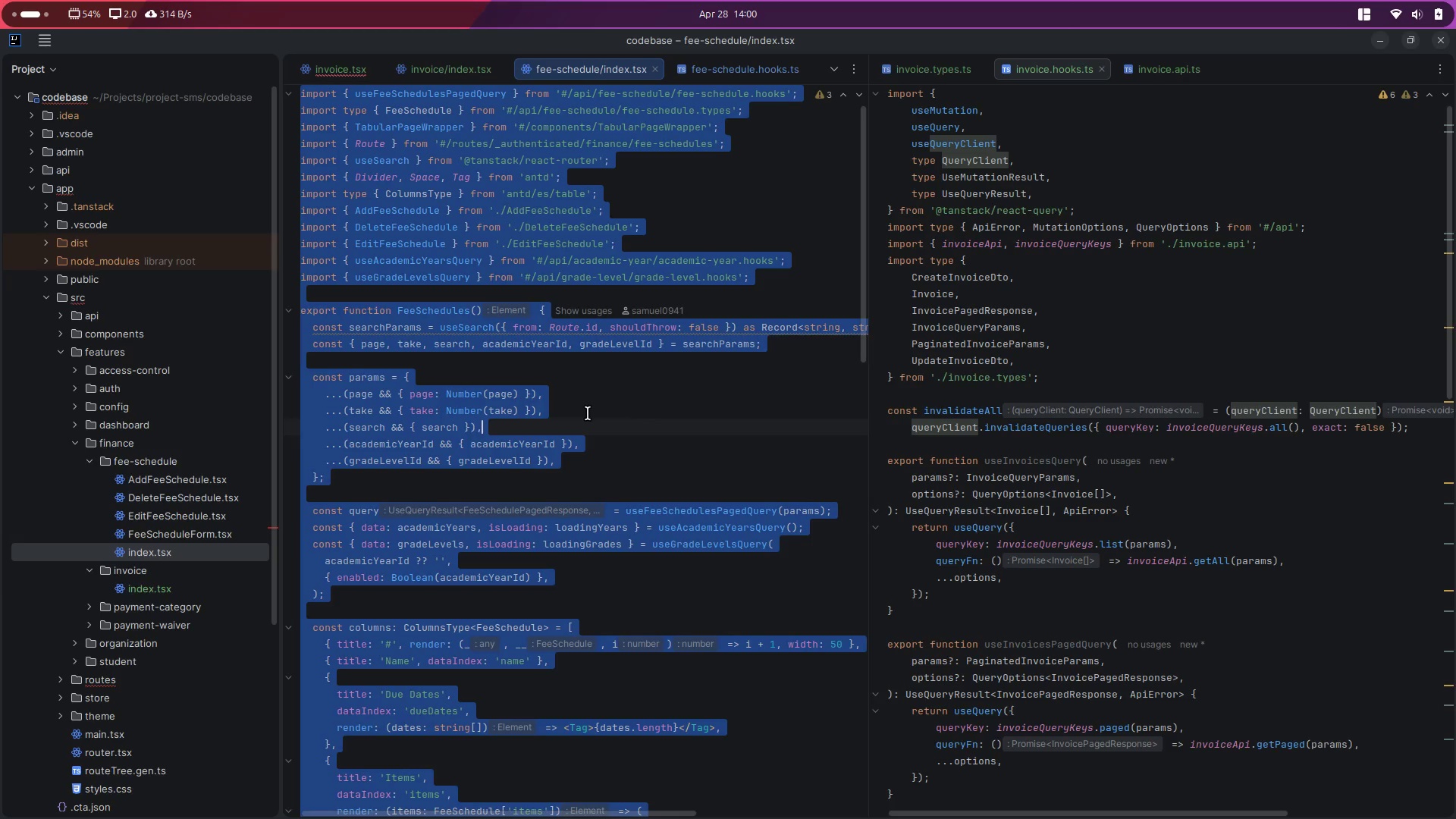 
scroll: coordinate [588, 413], scroll_direction: up, amount: 7.0
 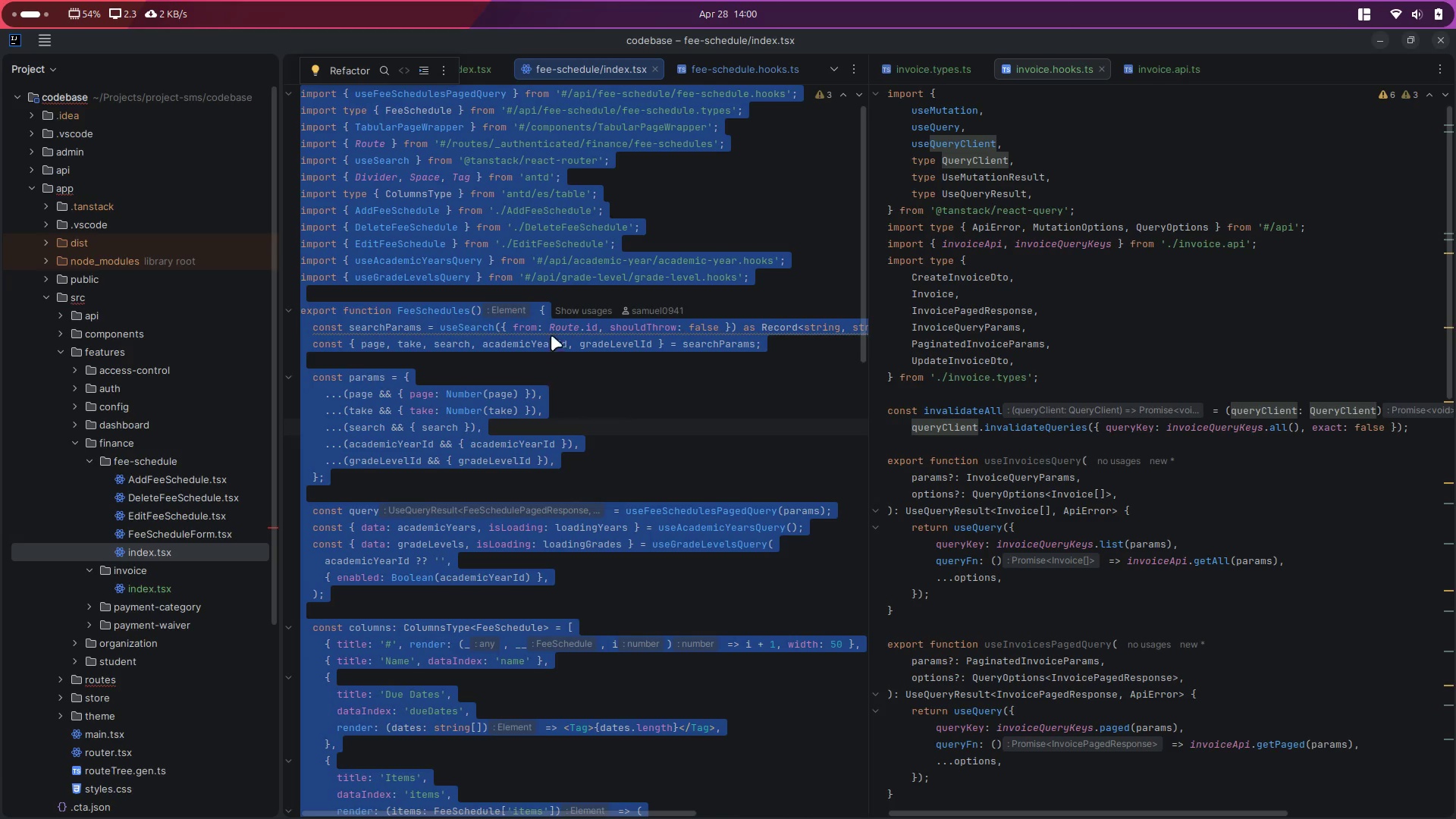 
left_click([742, 64])
 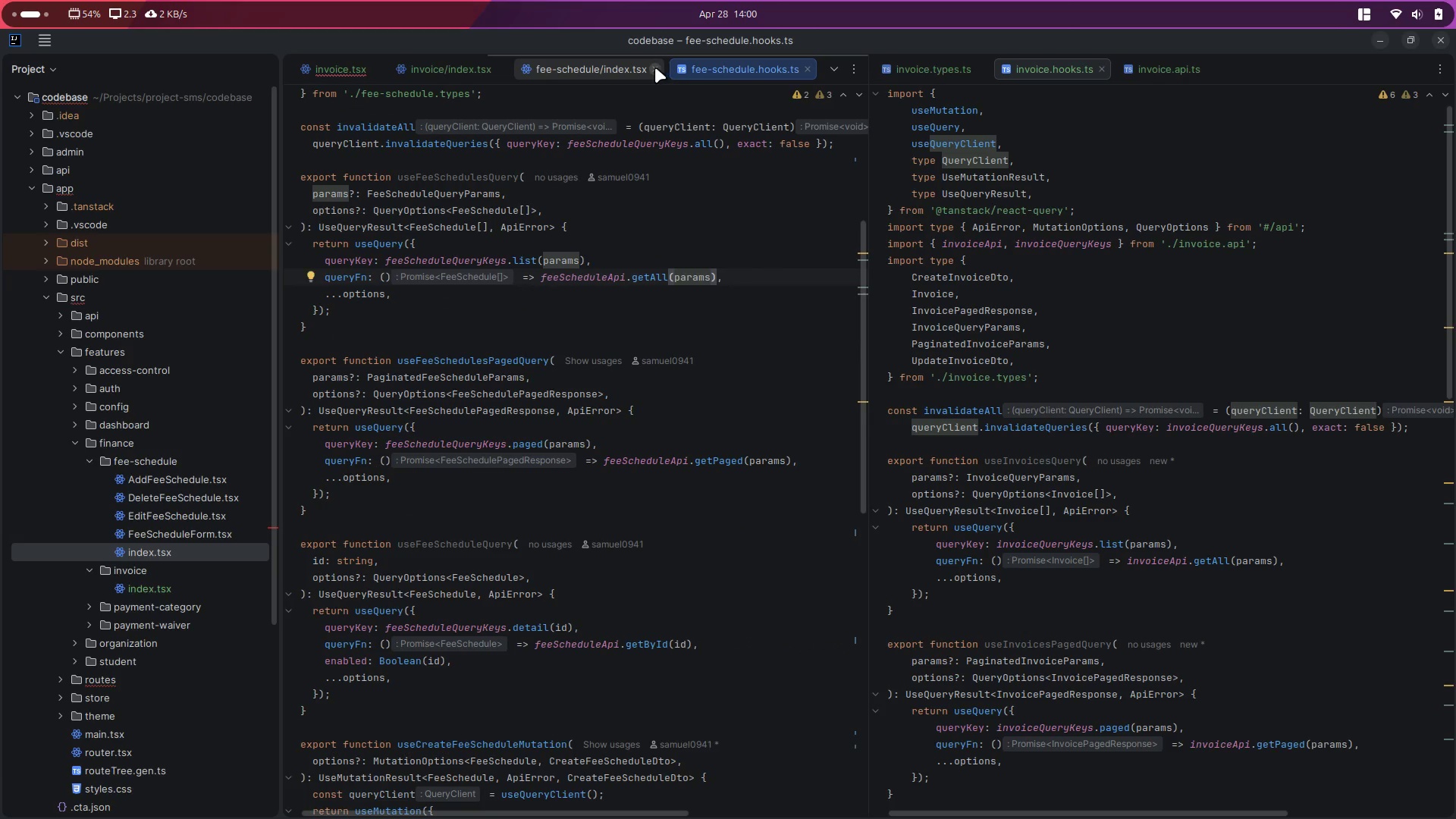 
left_click([655, 67])
 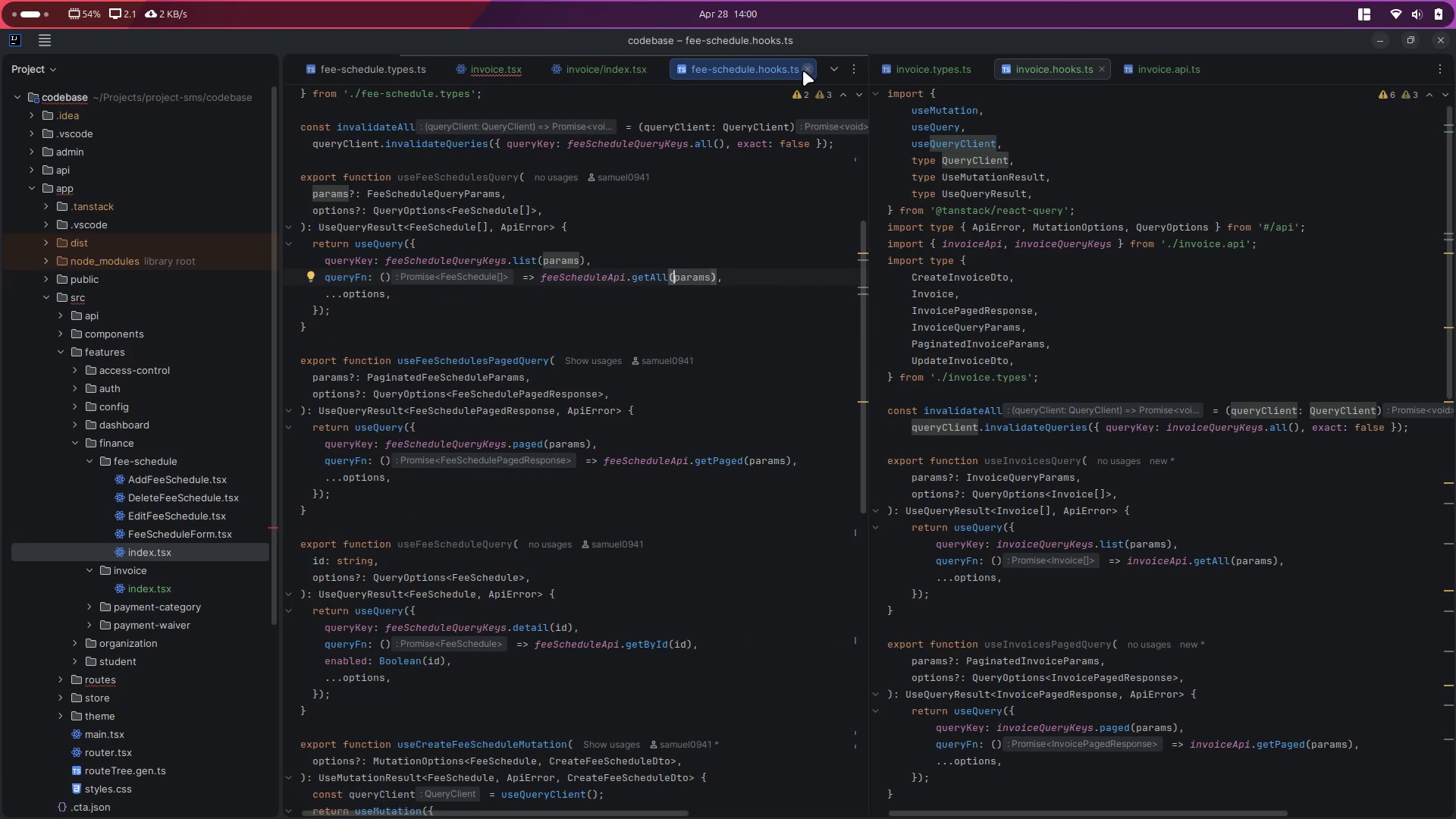 
left_click([805, 70])
 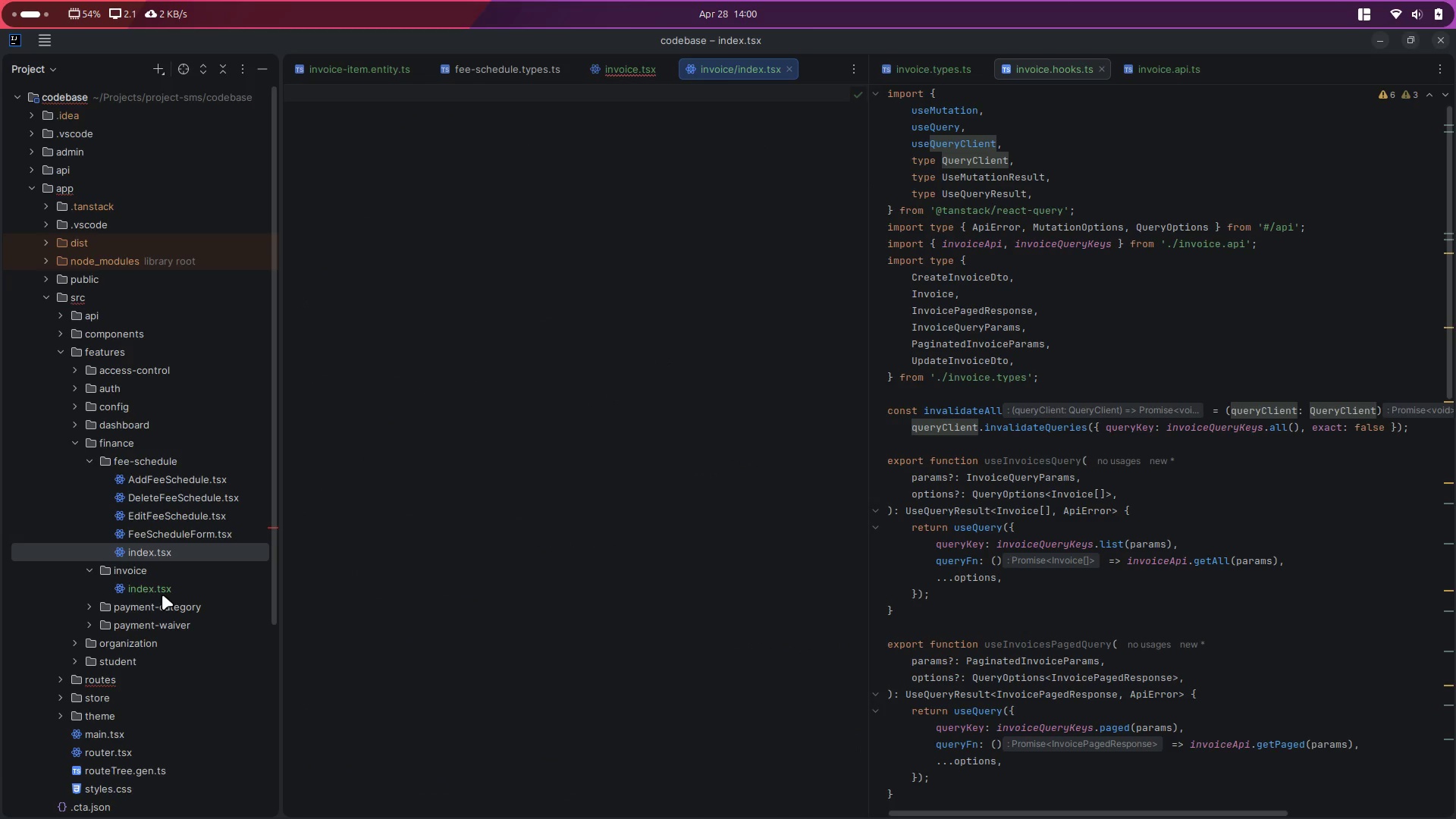 
double_click([164, 593])
 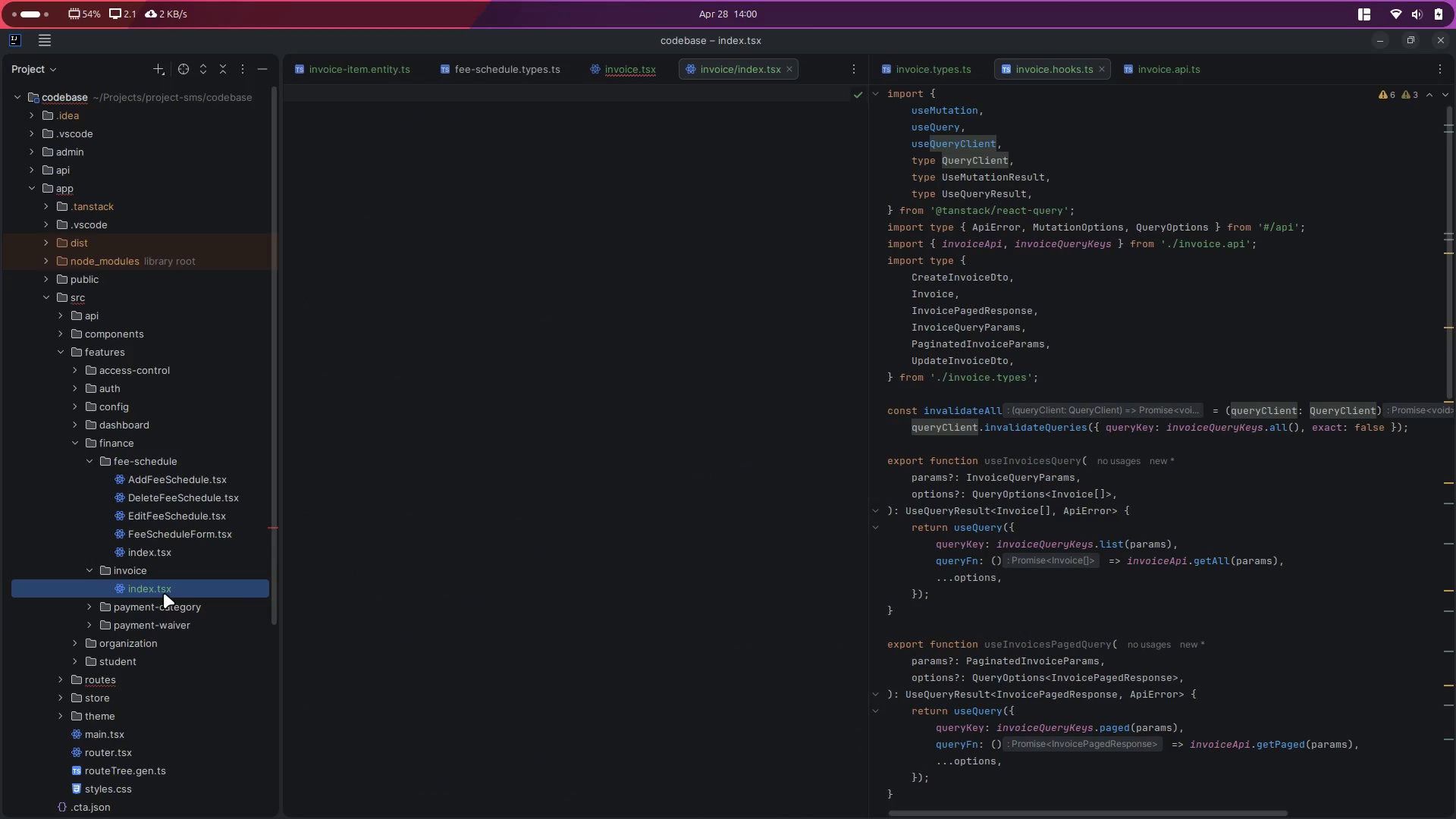 
left_click([164, 593])
 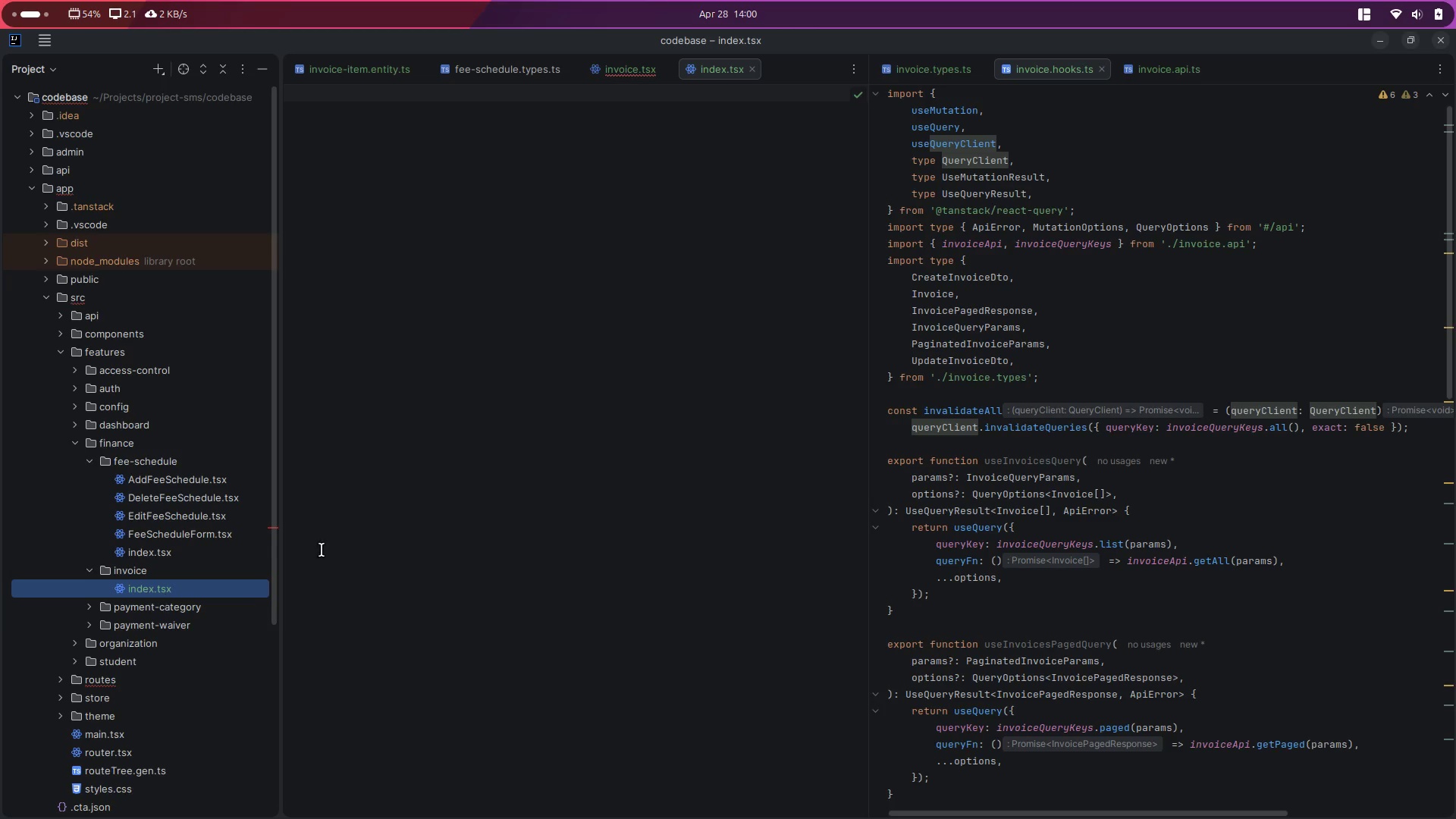 
left_click([524, 505])
 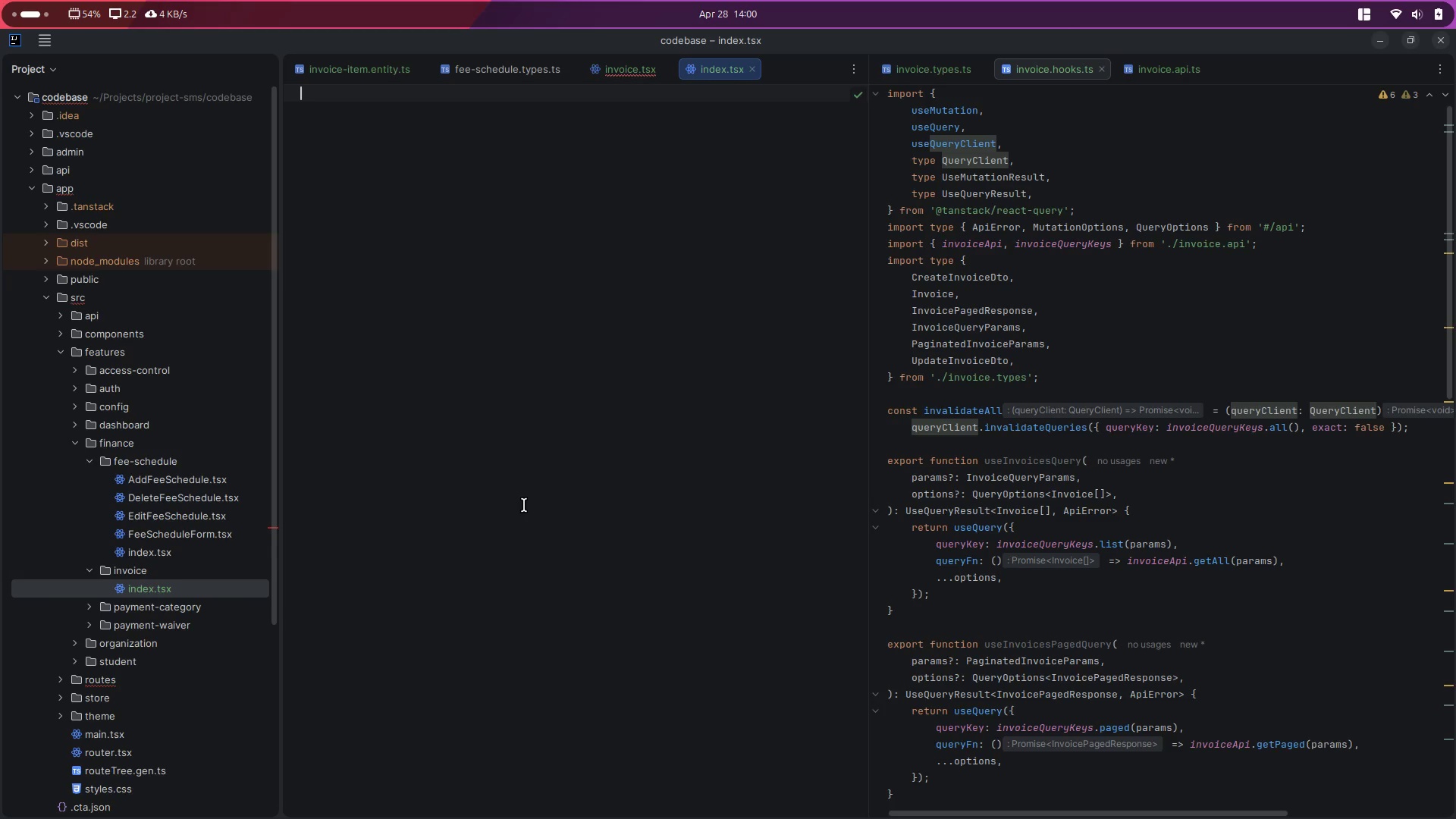 
key(Control+ControlLeft)
 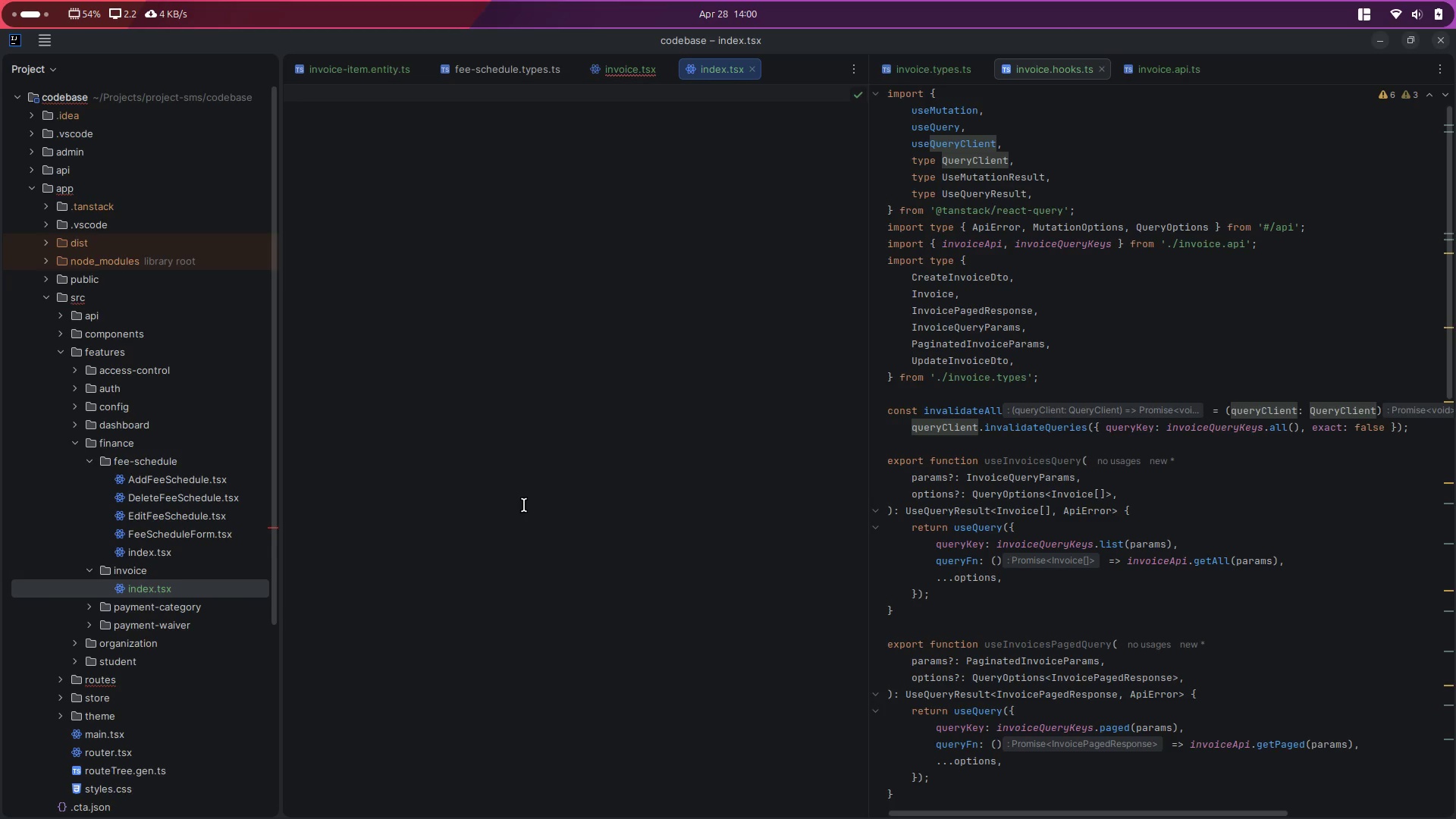 
key(Control+V)
 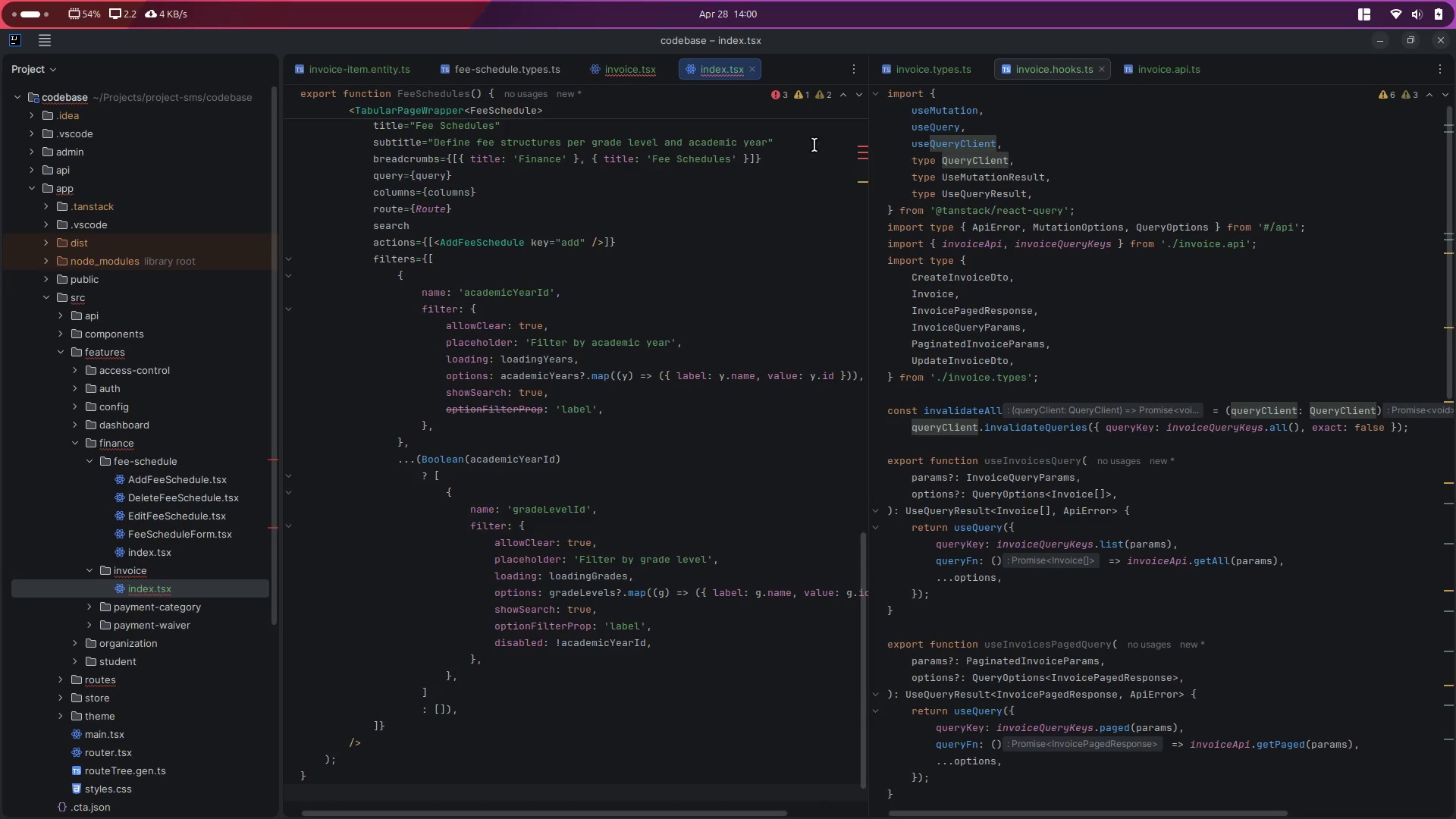 
left_click([861, 145])
 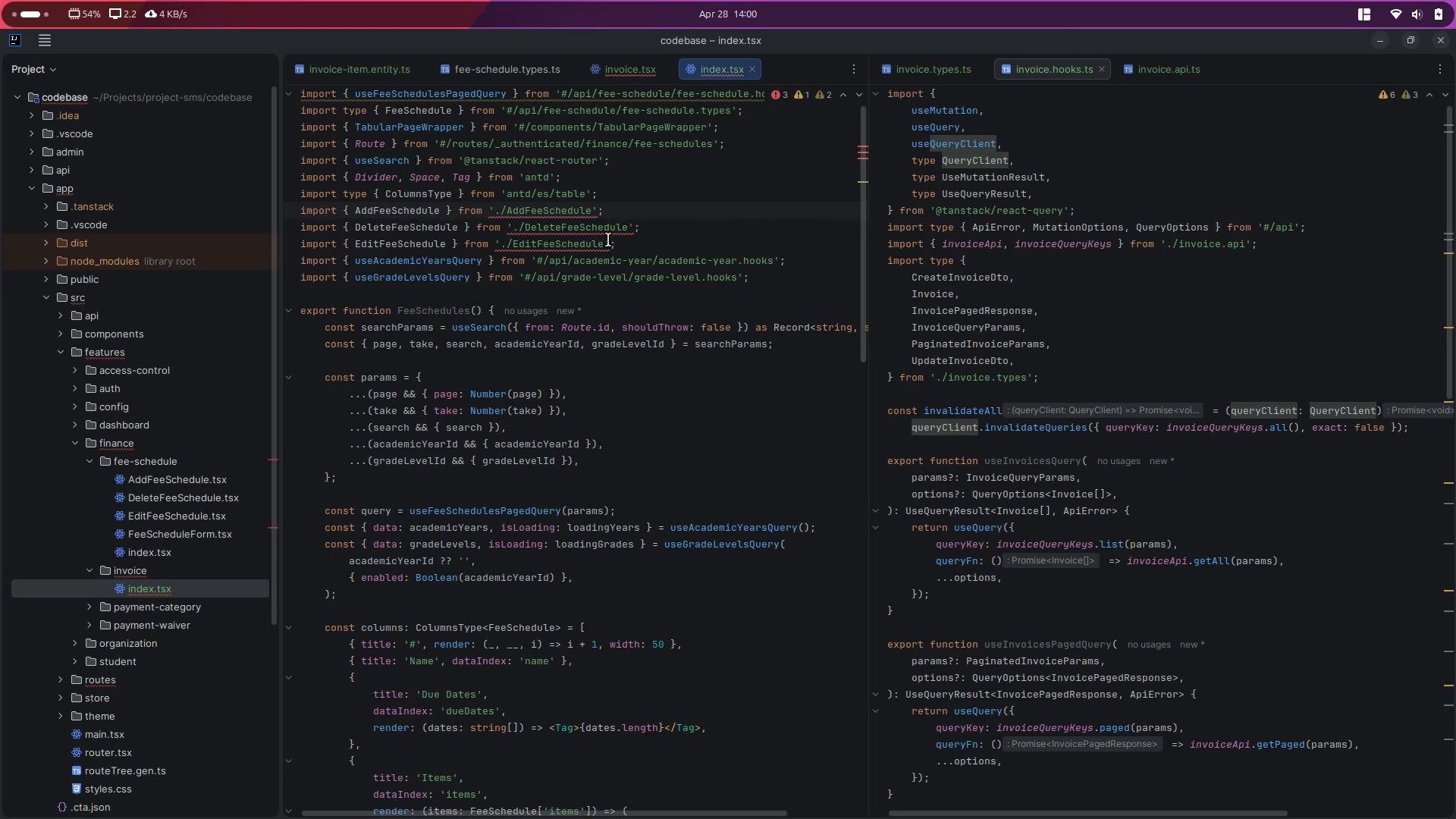 
left_click([611, 214])
 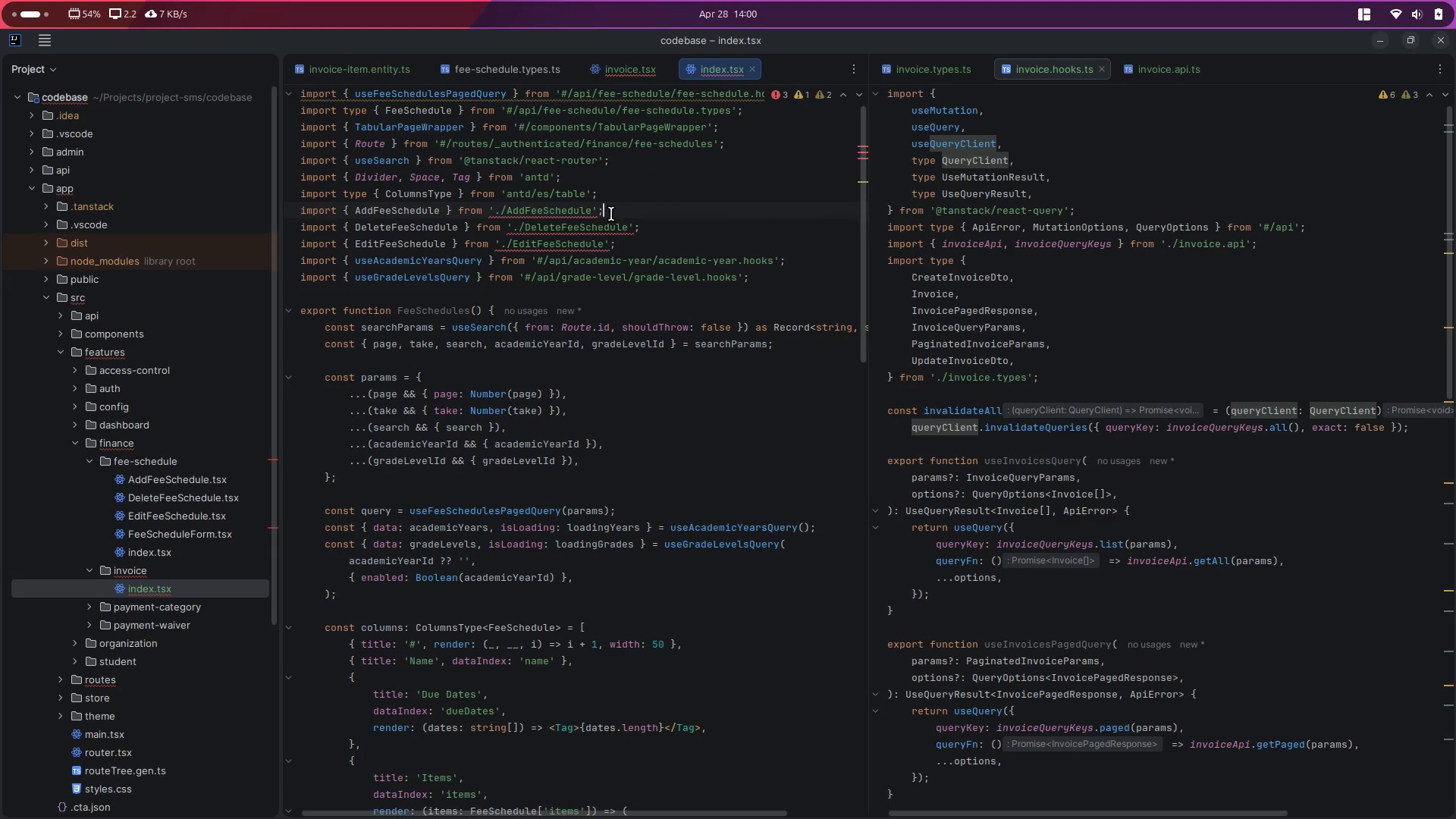 
scroll: coordinate [570, 248], scroll_direction: up, amount: 3.0
 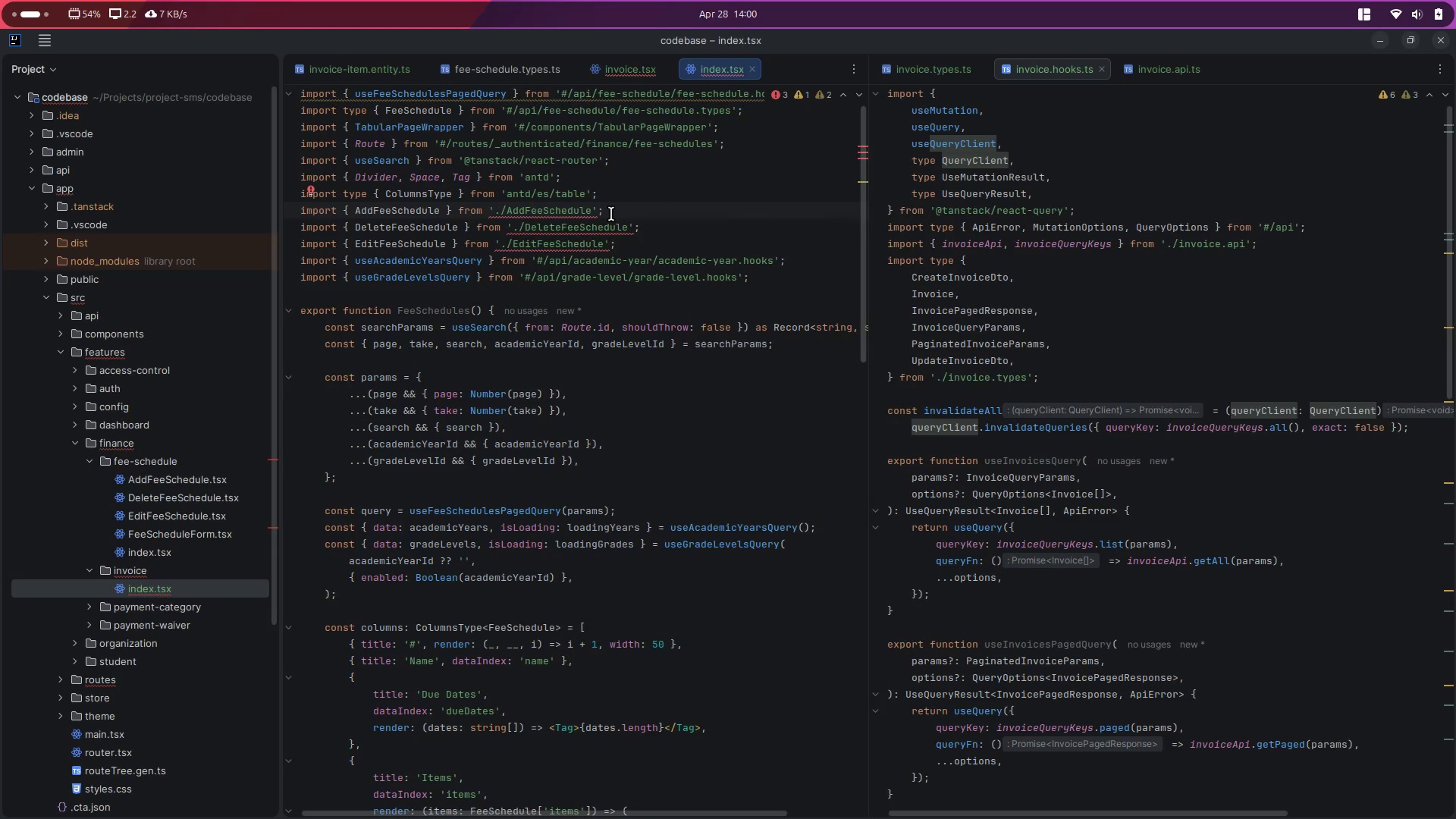 
key(Control+Slash)
 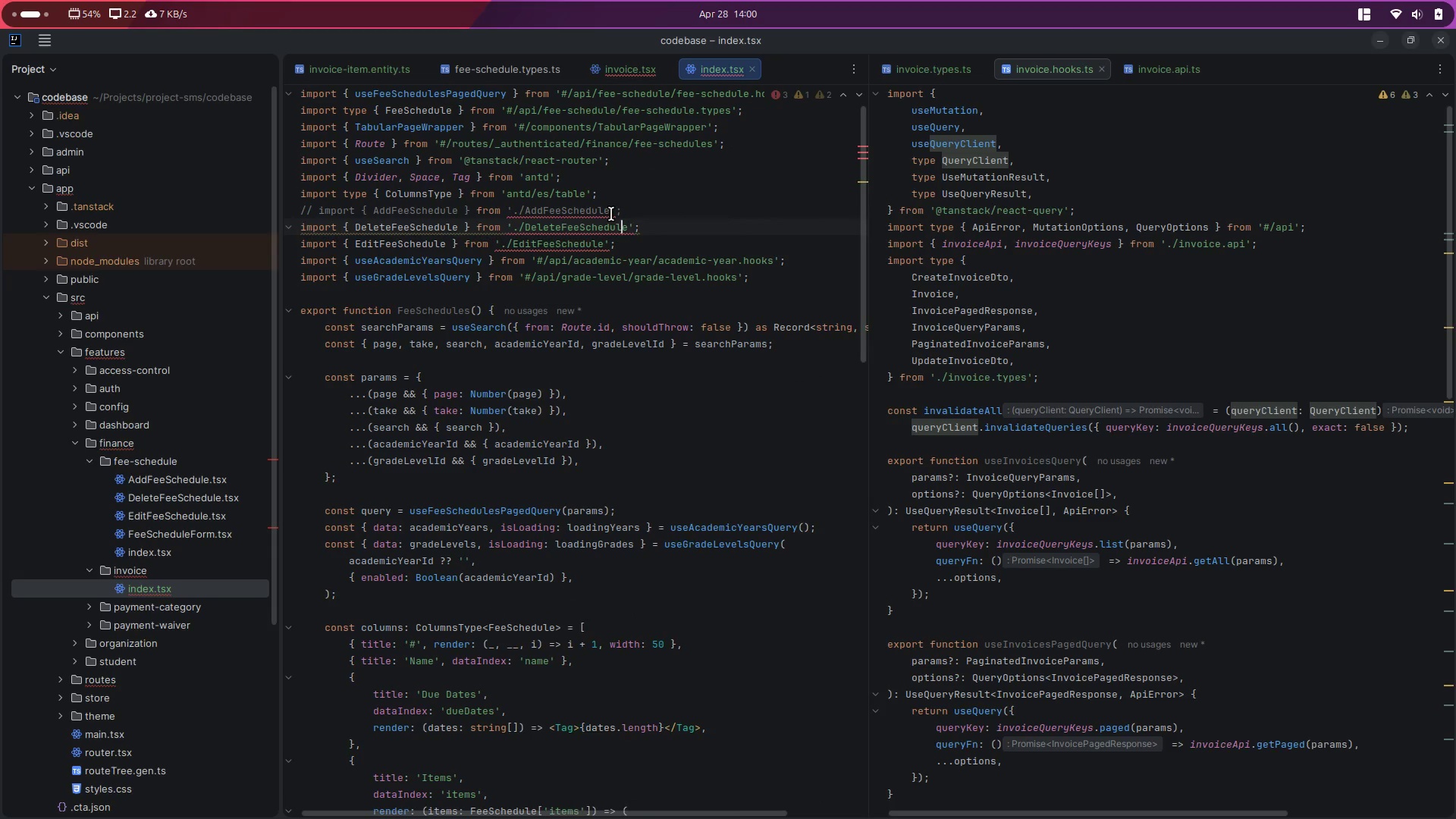 
key(ArrowDown)
 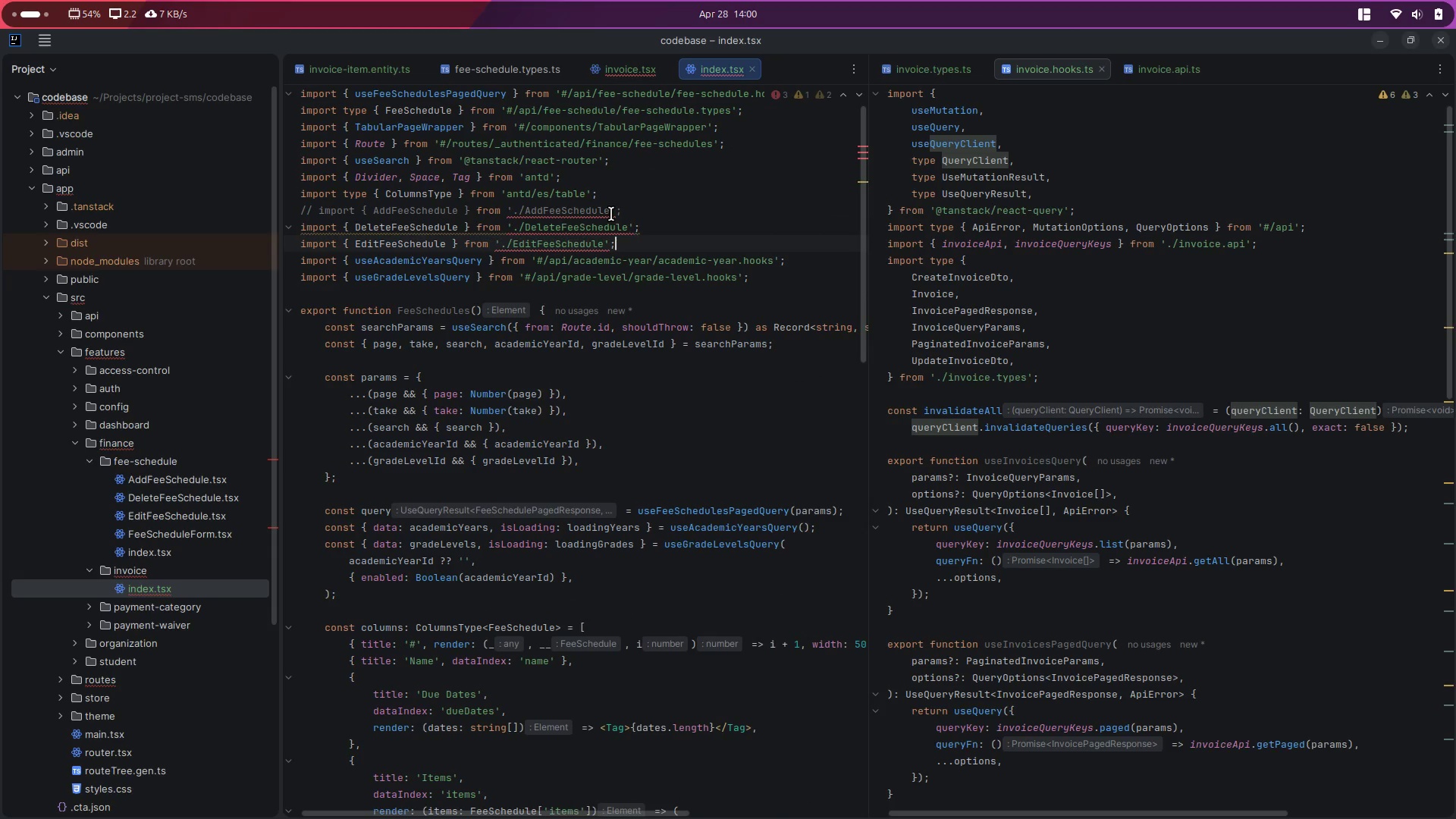 
key(Control+Slash)
 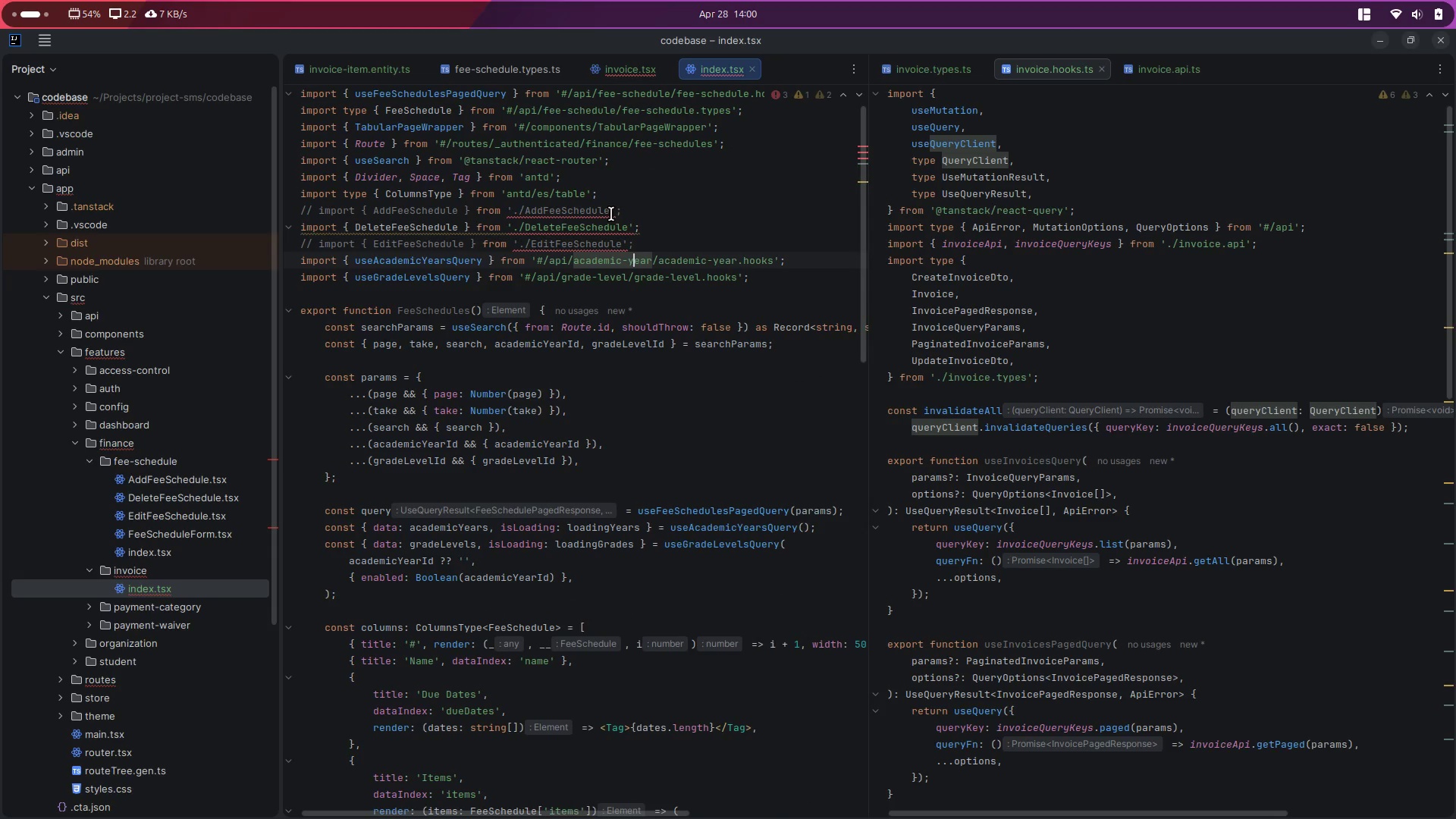 
key(ArrowUp)
 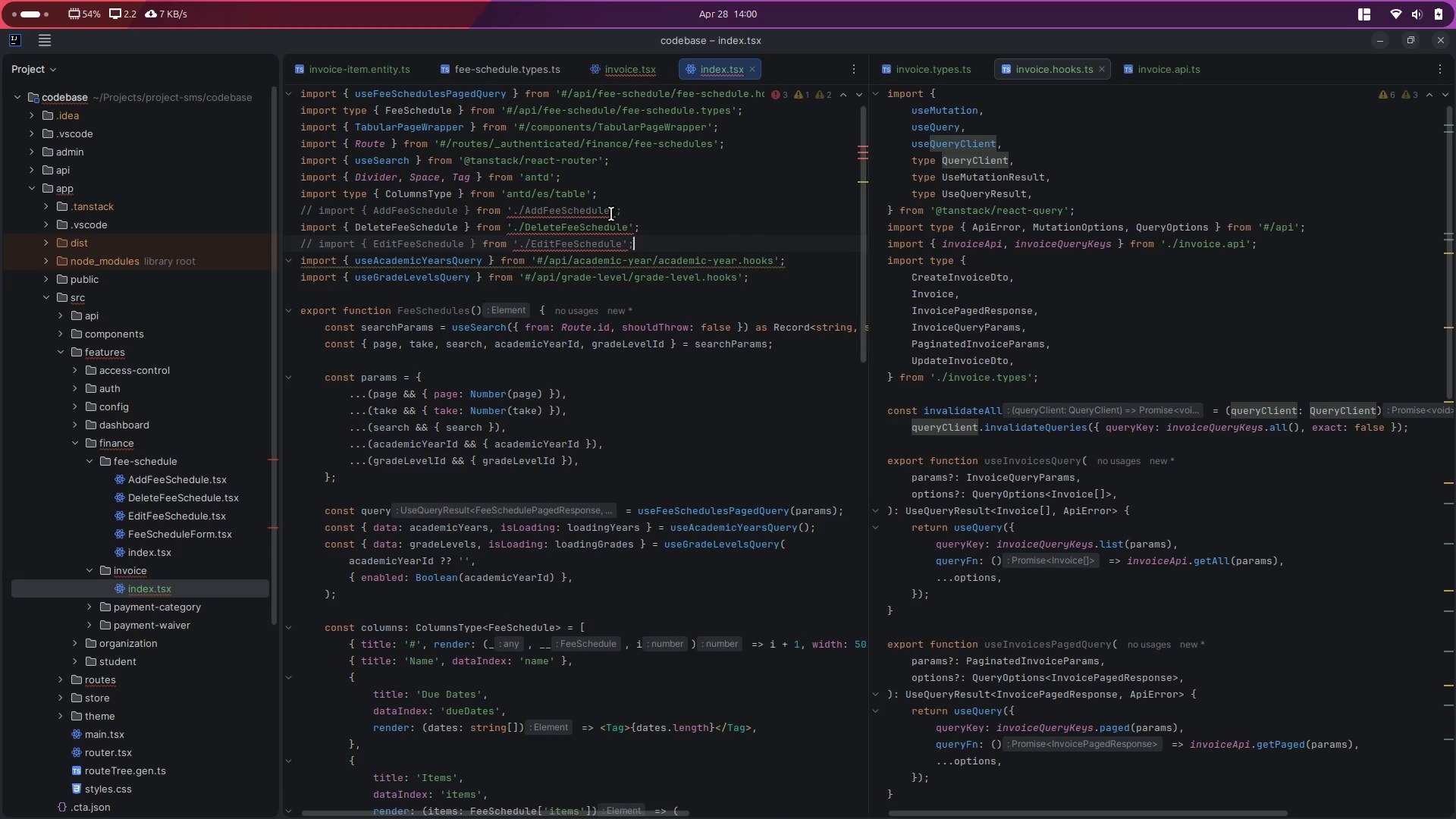 
hold_key(key=ControlLeft, duration=0.62)
 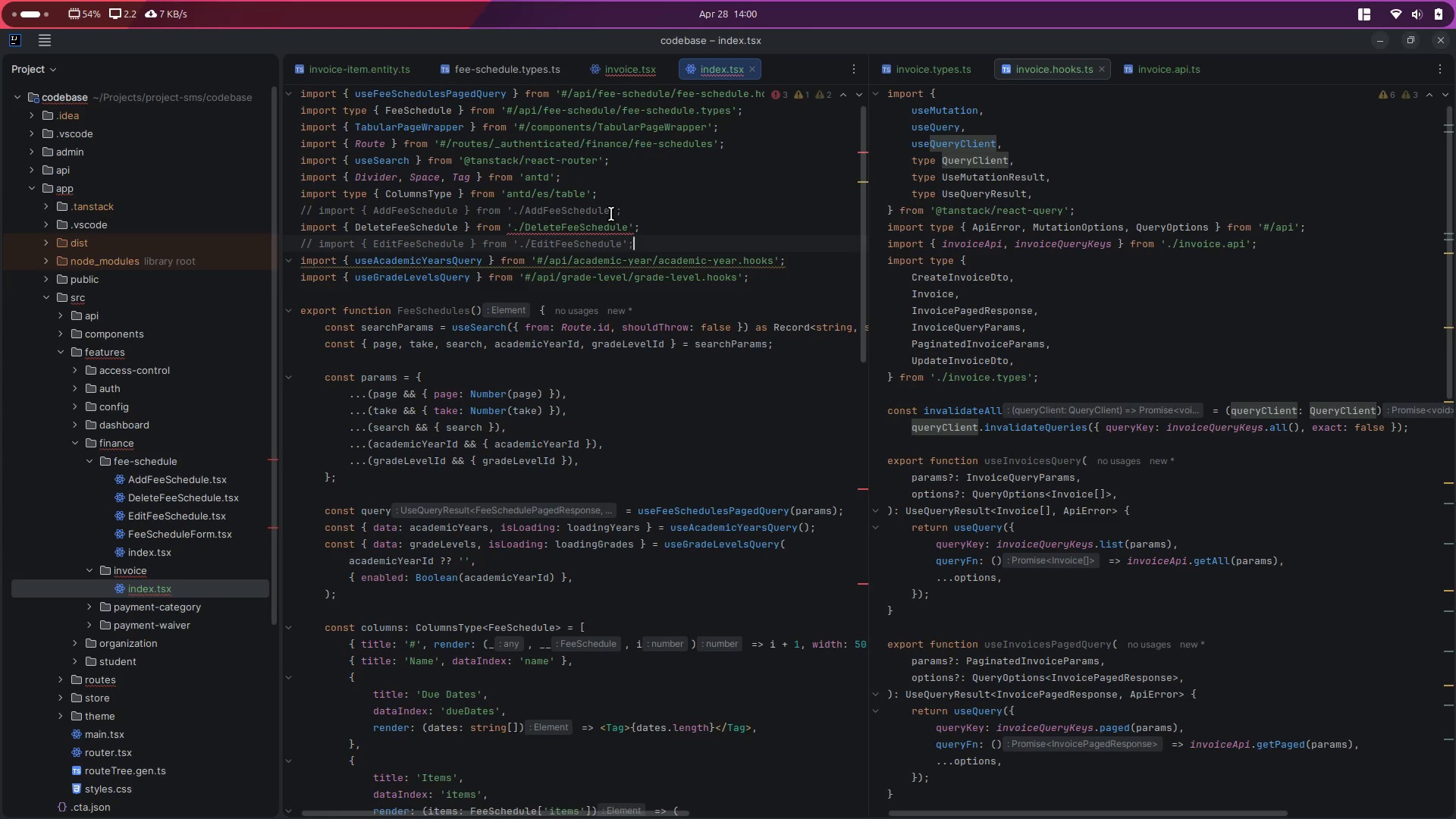 
key(ArrowUp)
 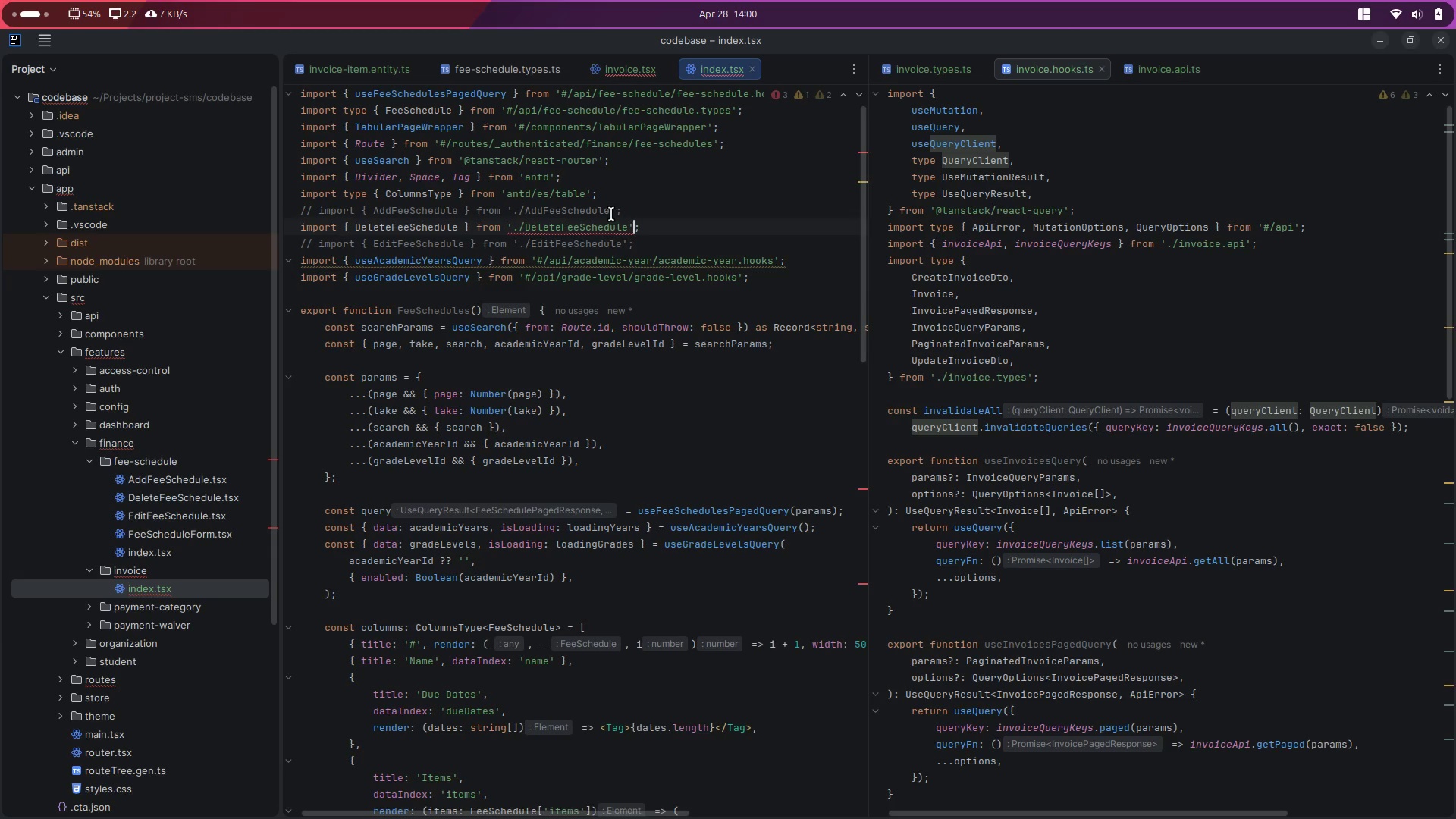 
key(Control+Slash)
 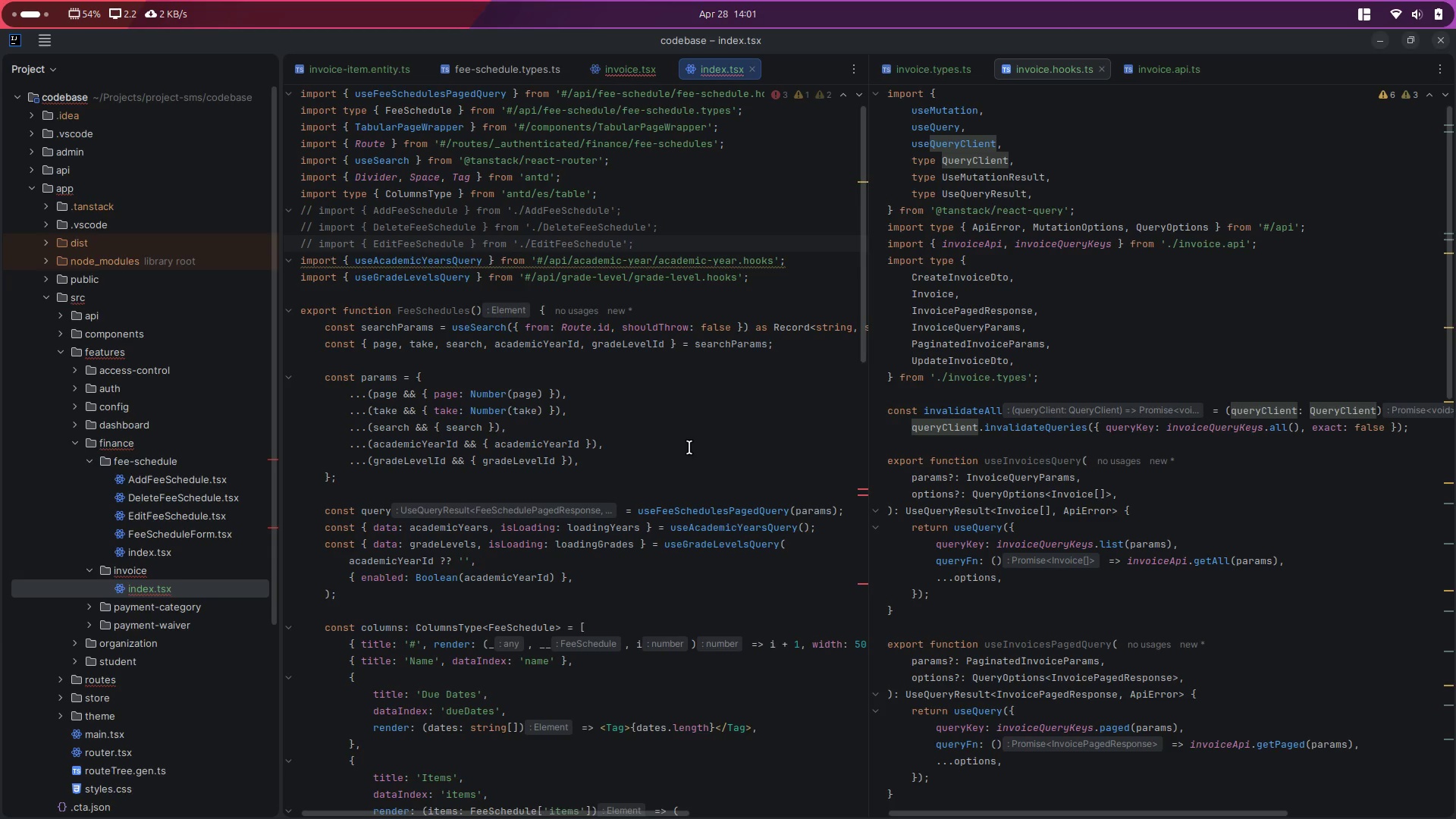 
scroll: coordinate [793, 573], scroll_direction: down, amount: 17.0
 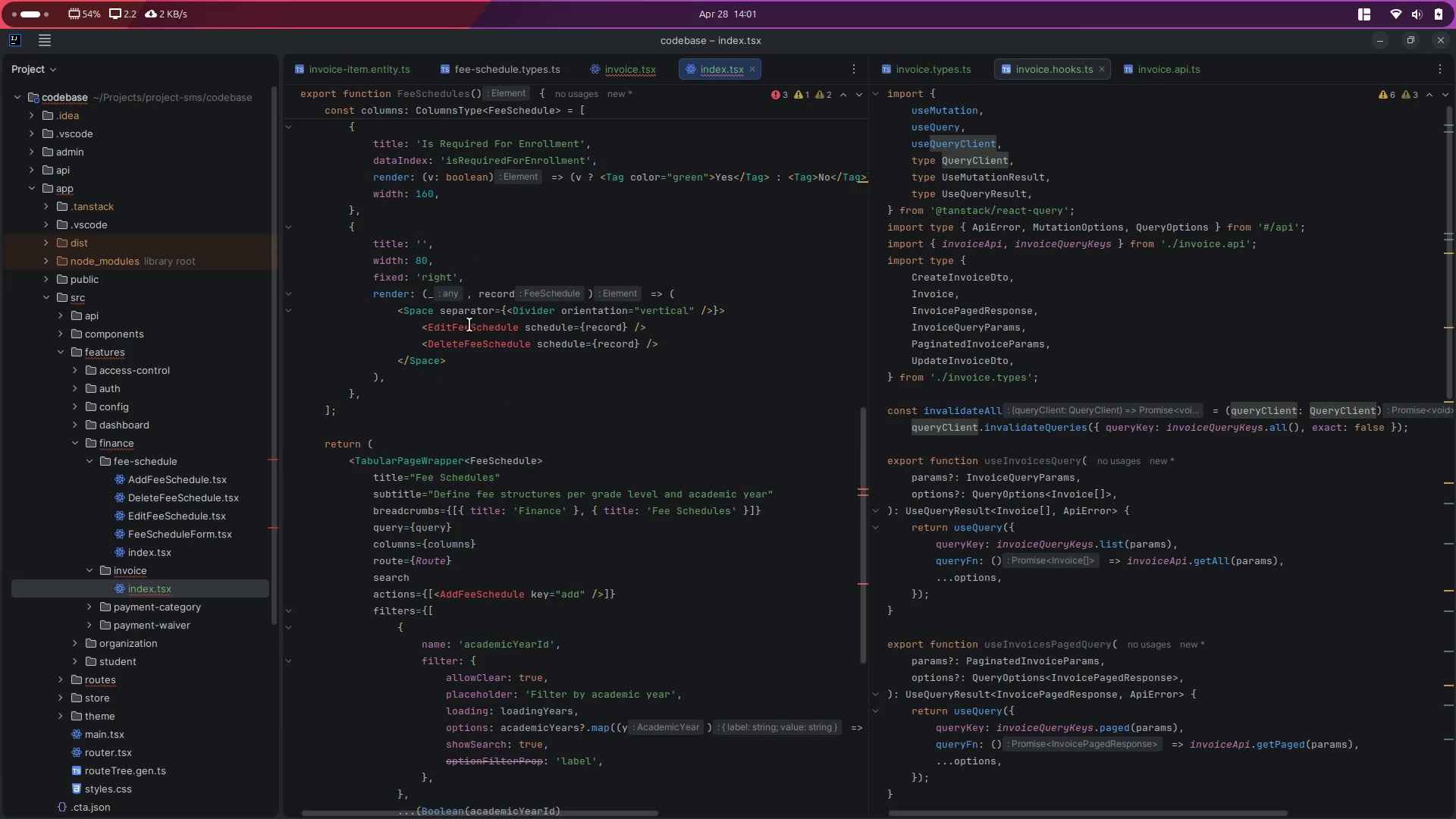 
left_click([441, 334])
 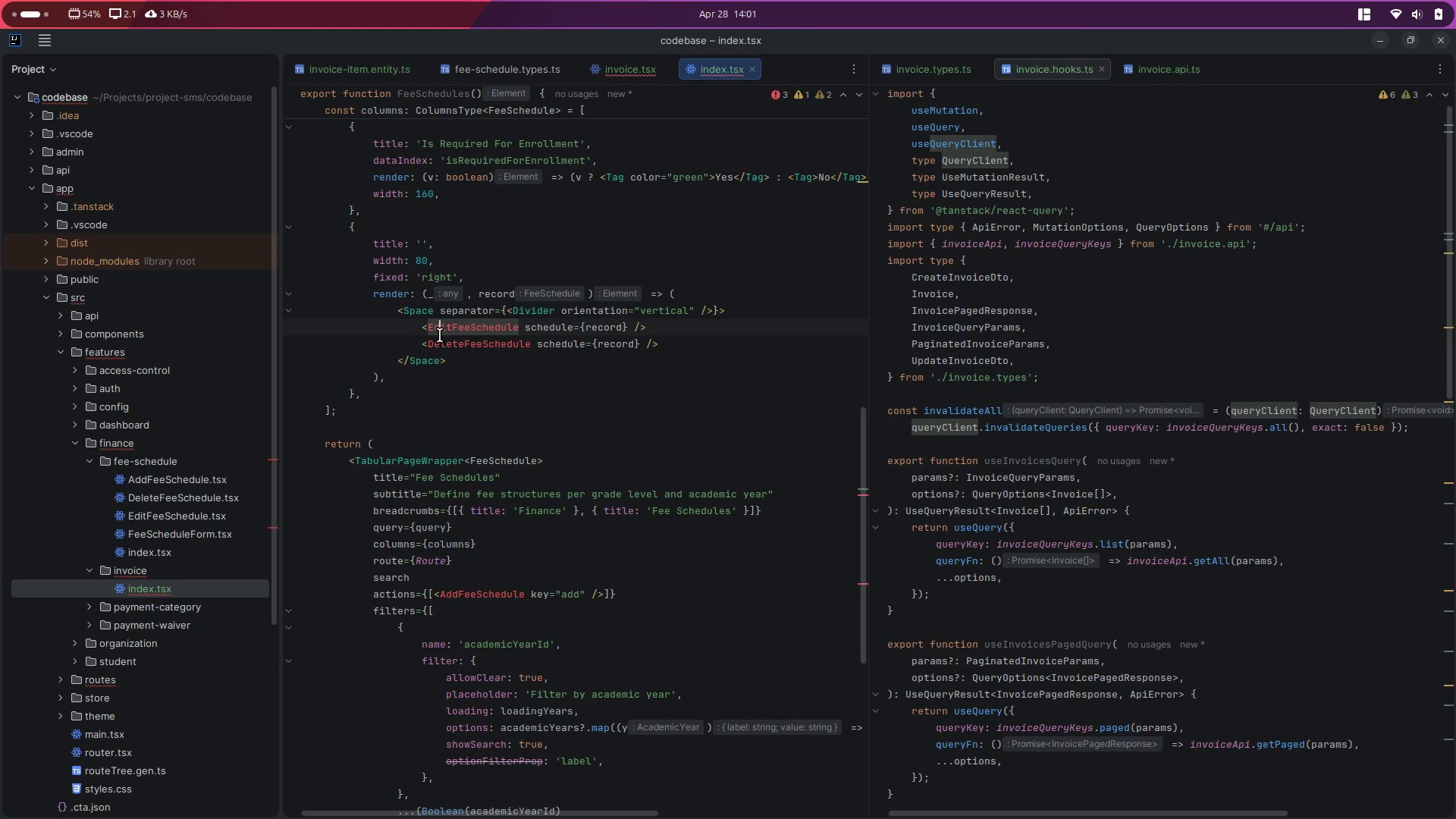 
key(Control+Slash)
 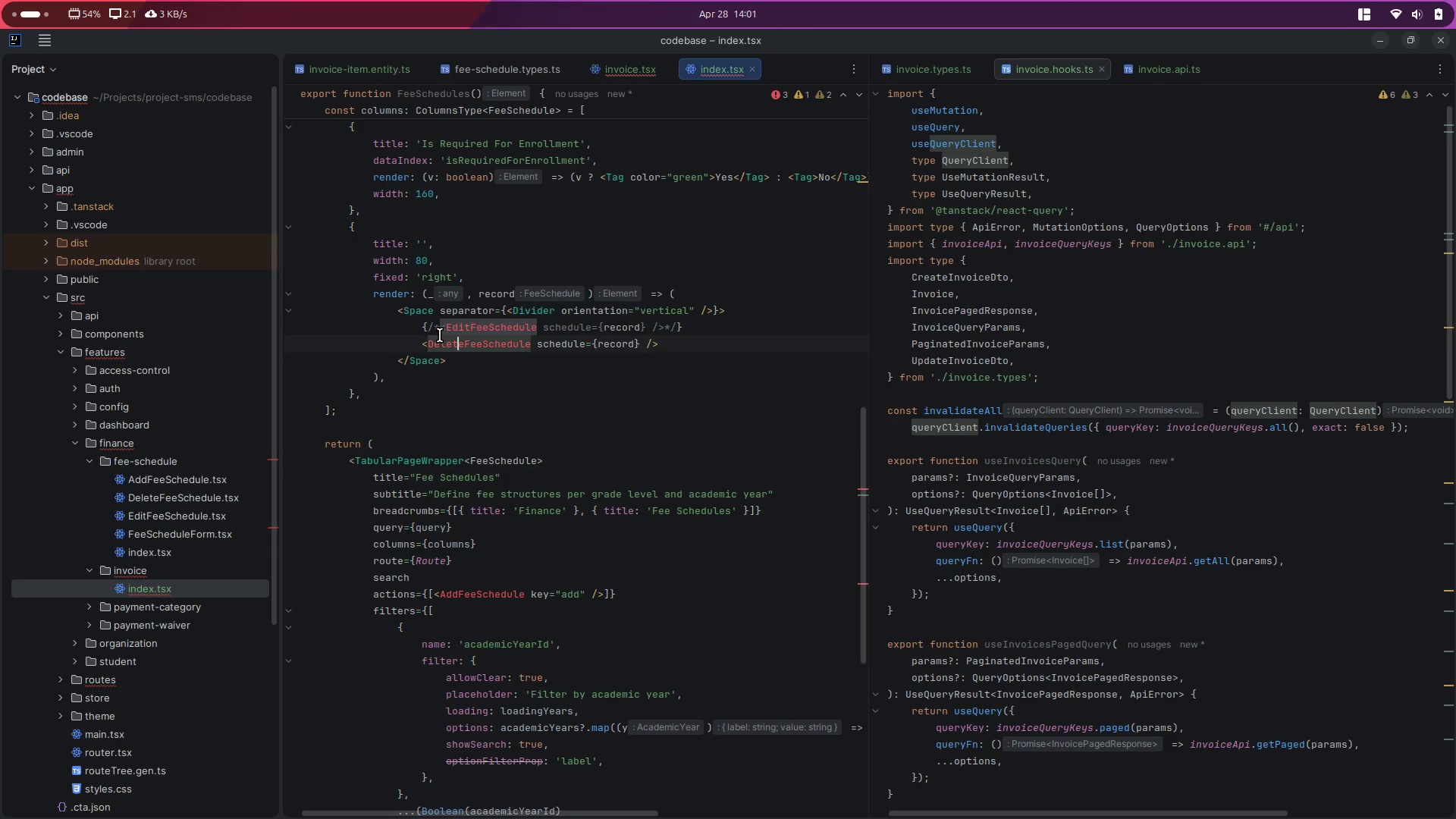 
key(ArrowDown)
 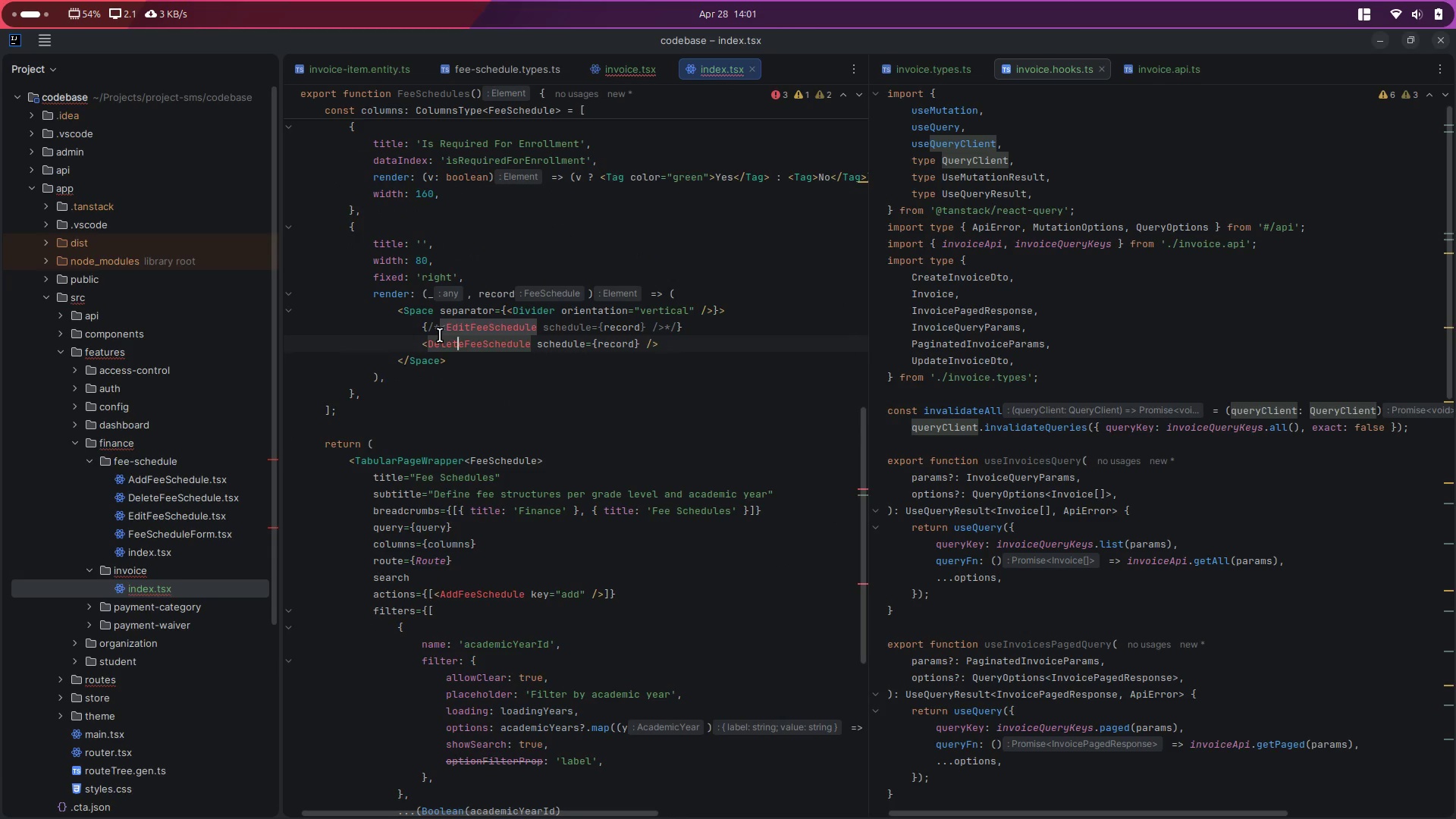 
key(Control+ControlLeft)
 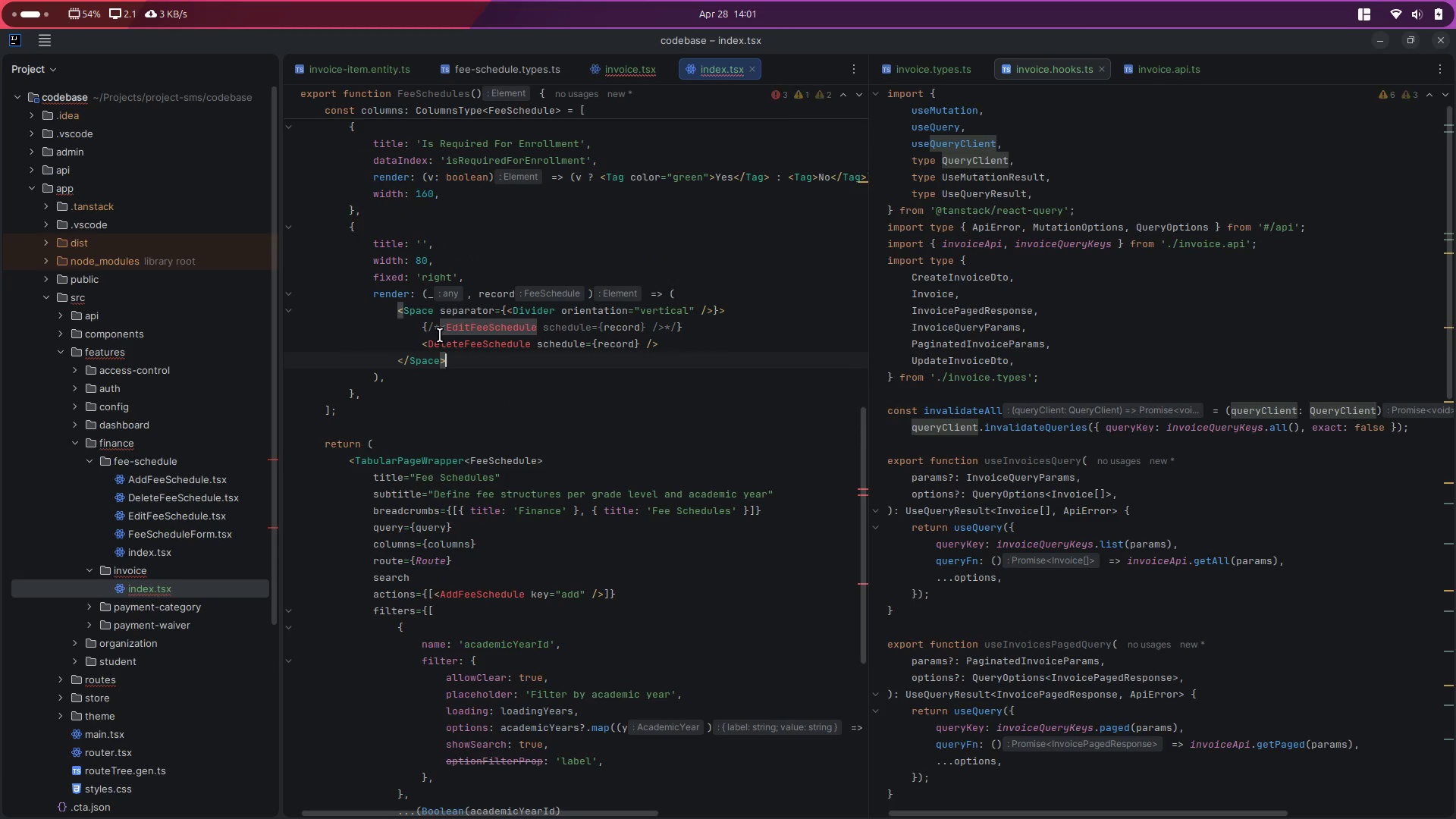 
key(ArrowUp)
 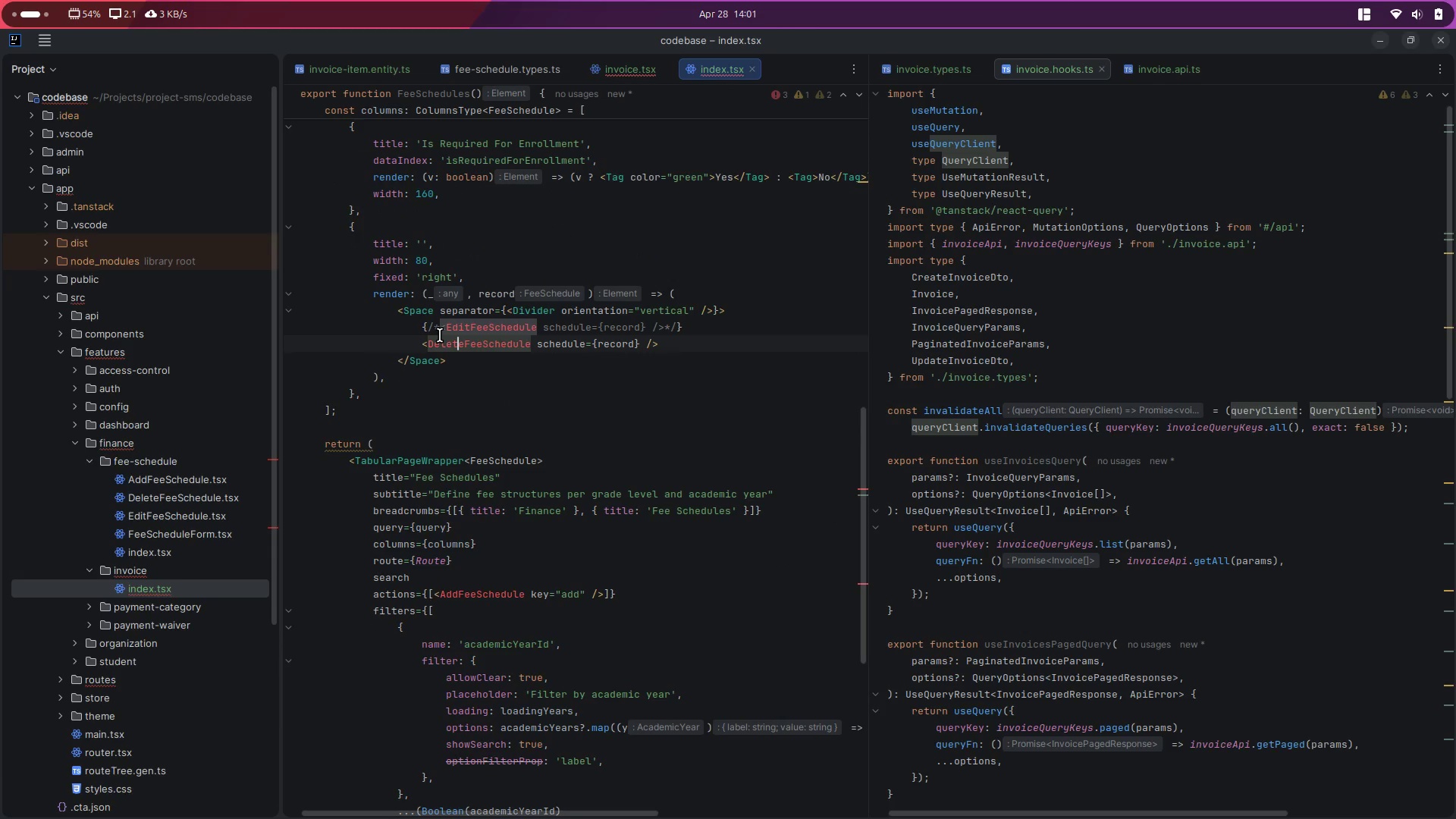 
key(Control+ControlLeft)
 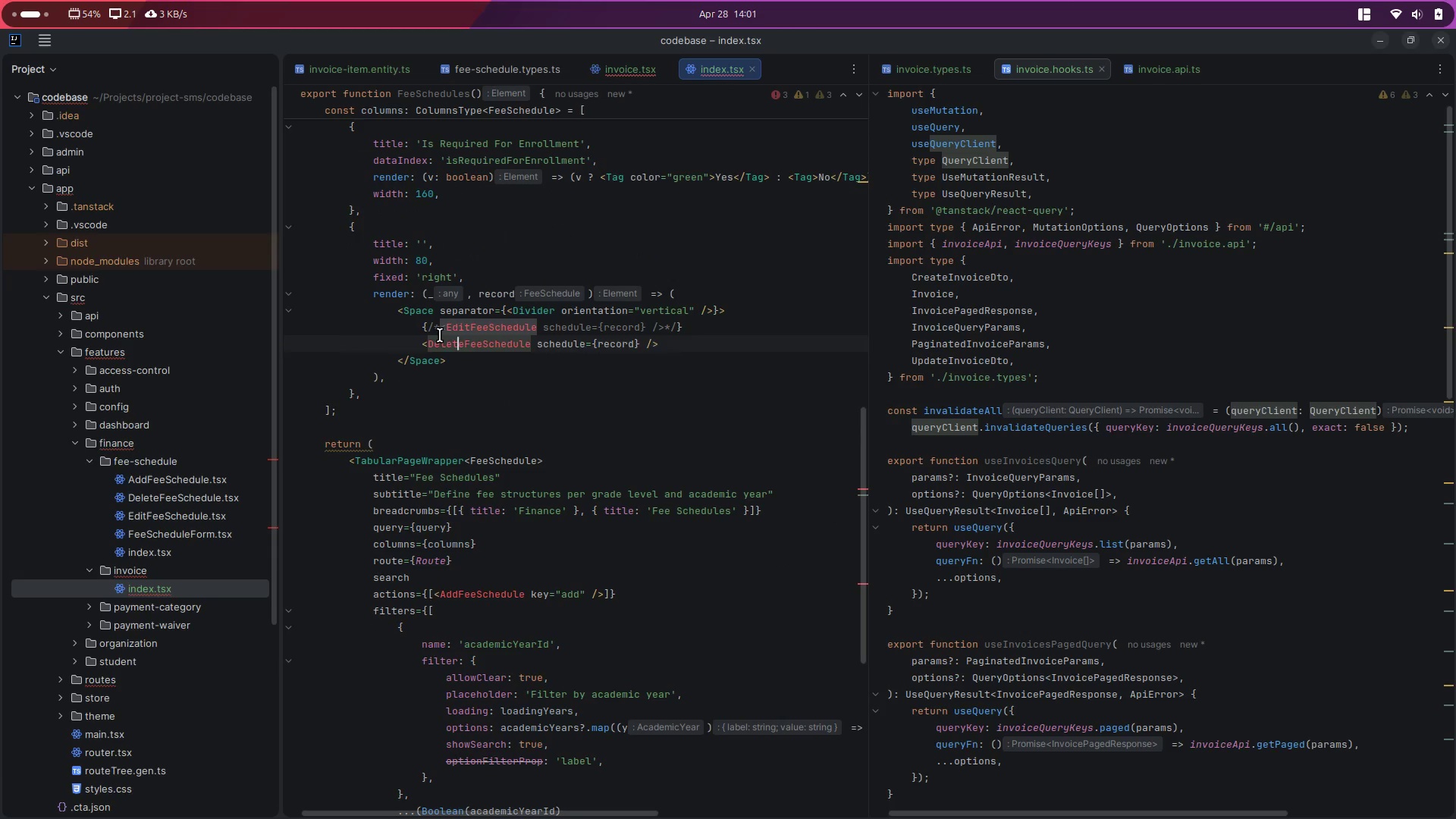 
key(Control+Slash)
 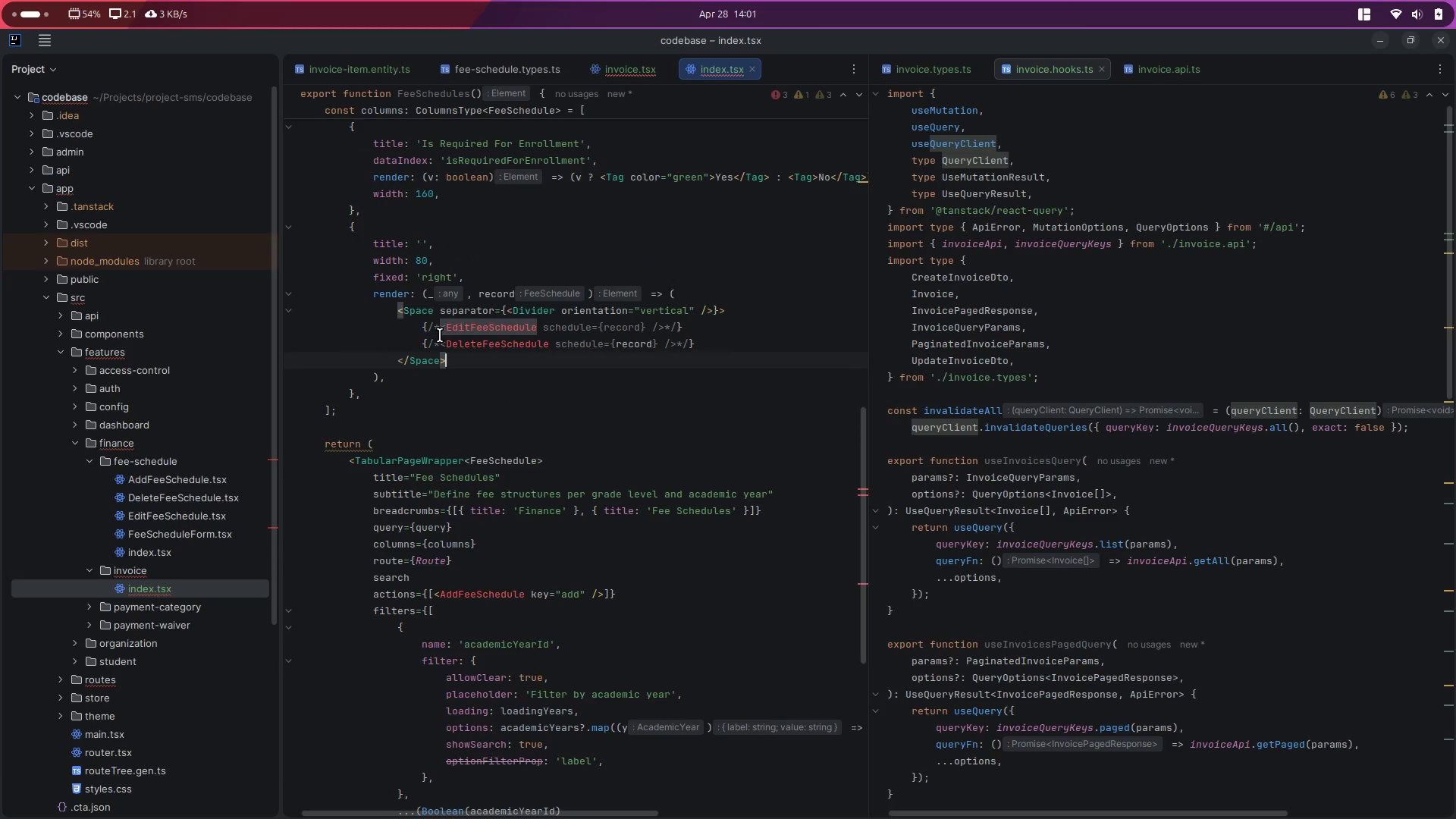 
hold_key(key=ArrowDown, duration=0.93)
 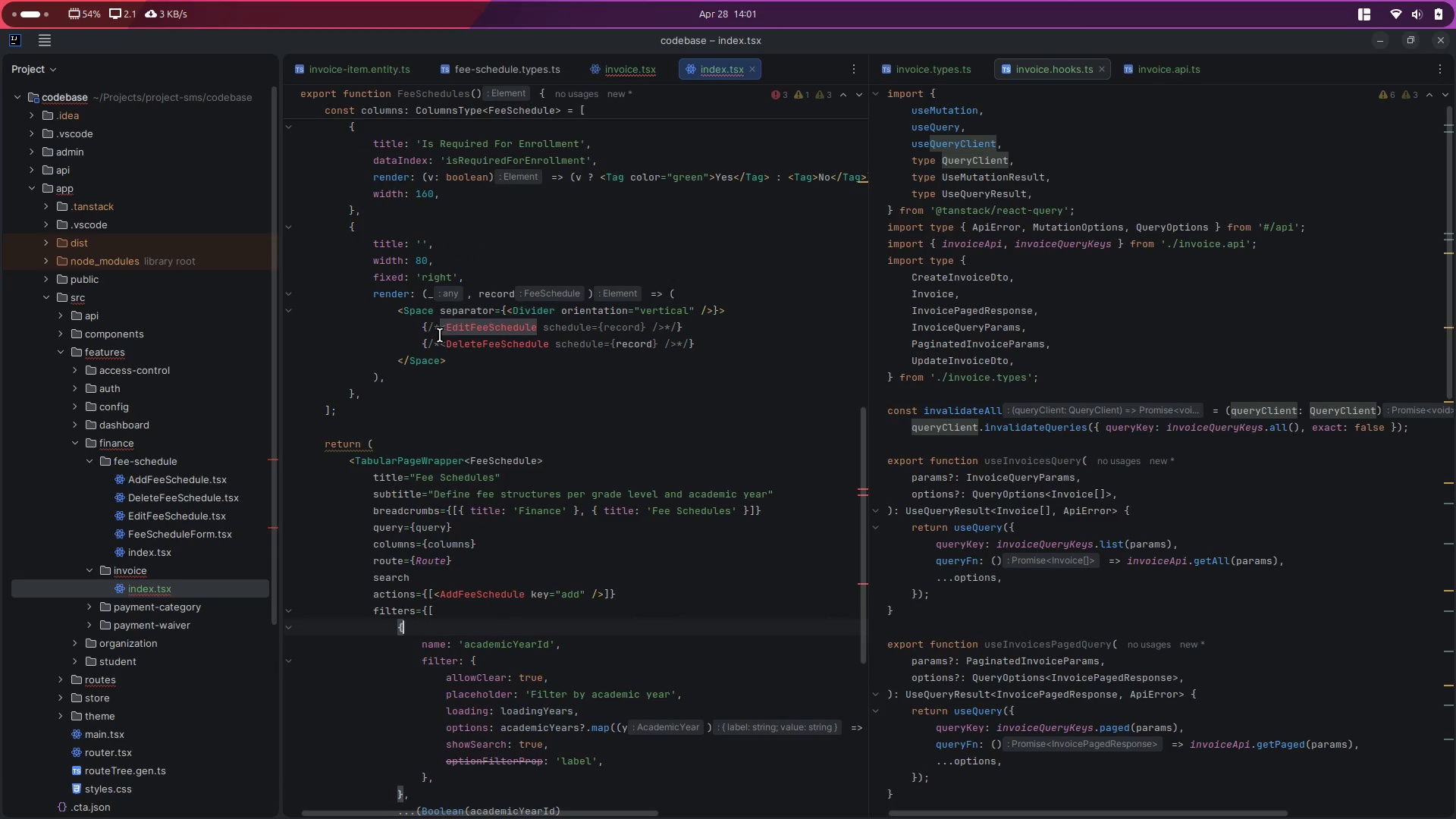 
key(ArrowUp)
 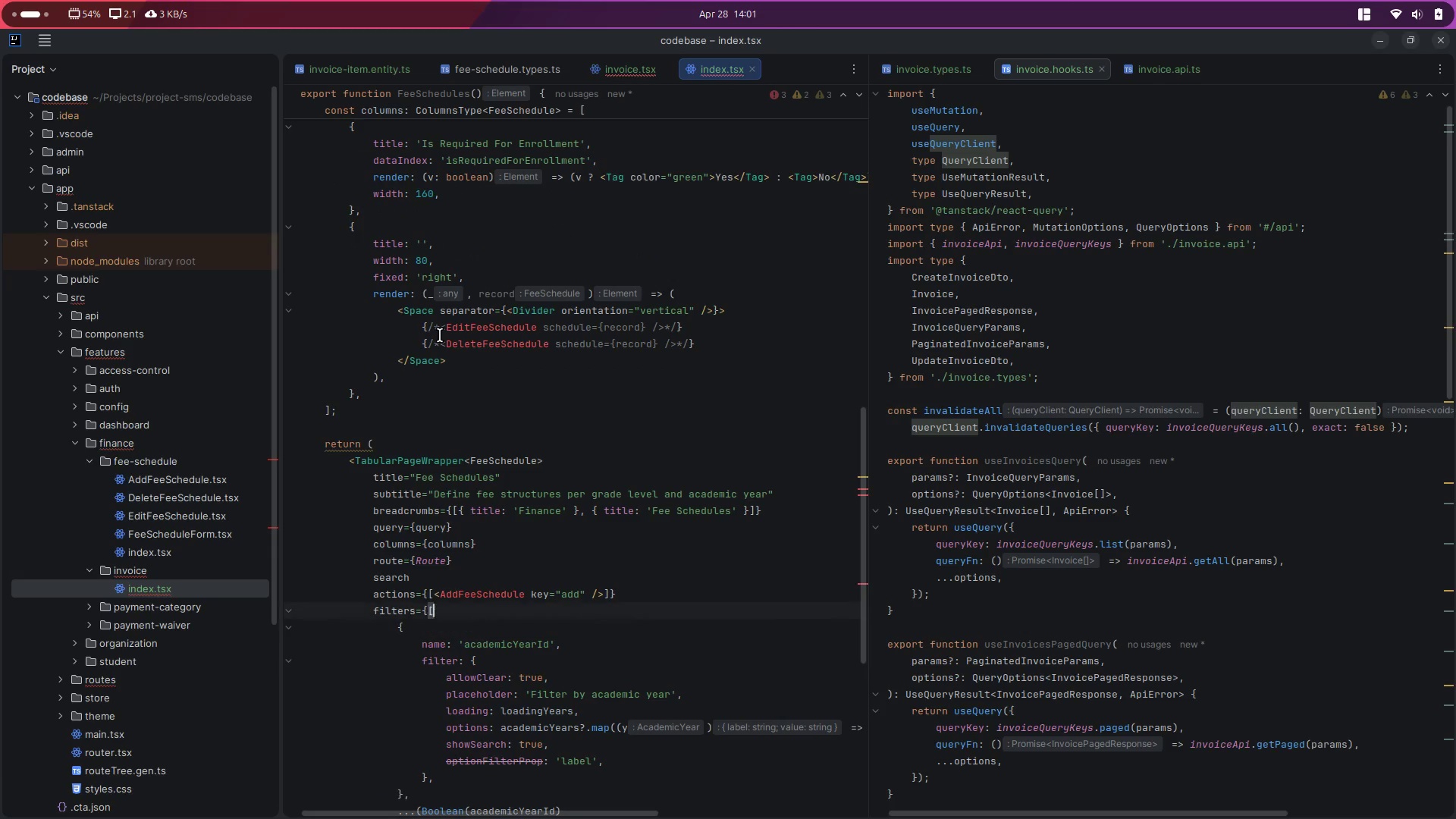 
key(ArrowUp)
 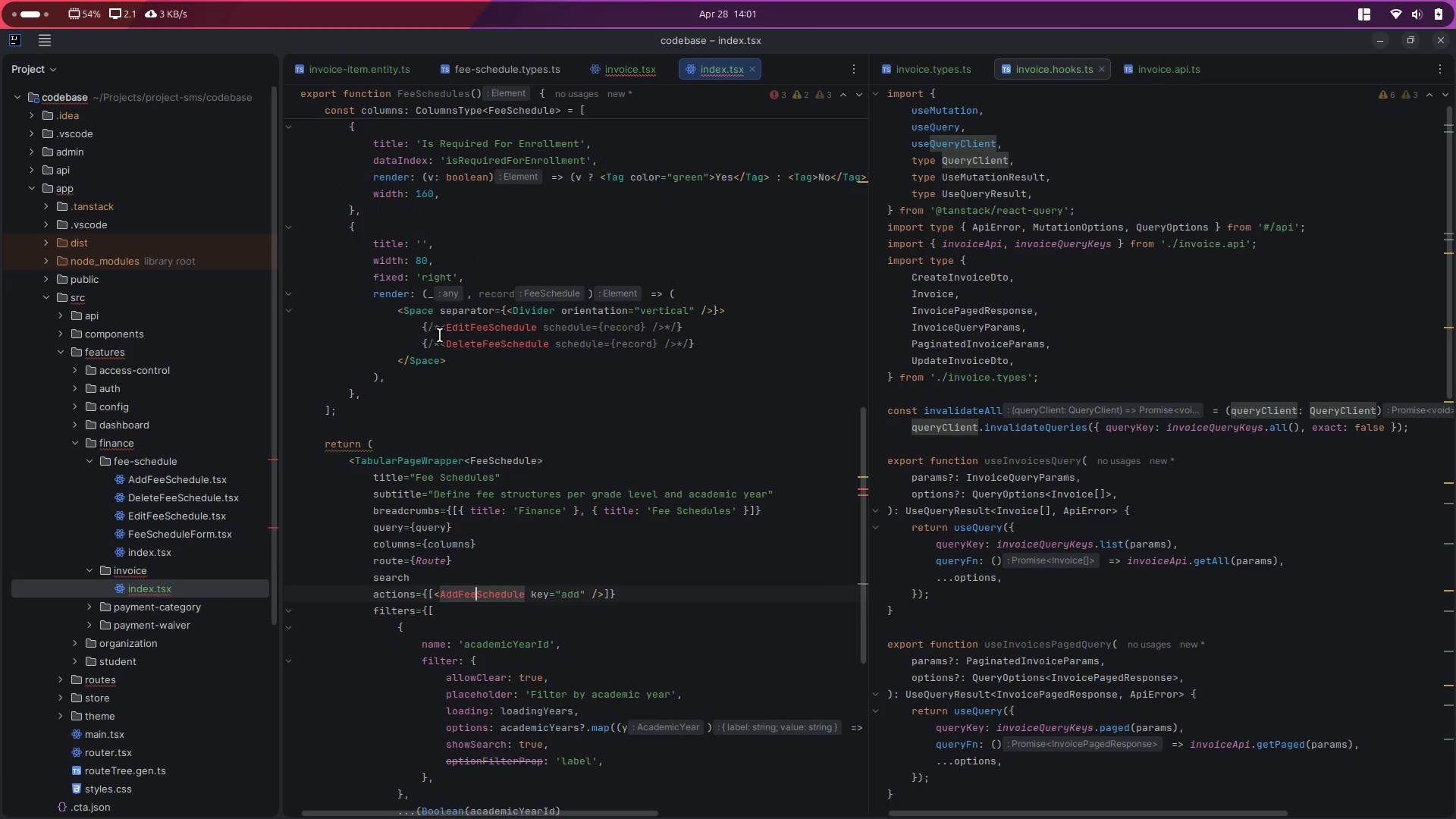 
key(ArrowLeft)
 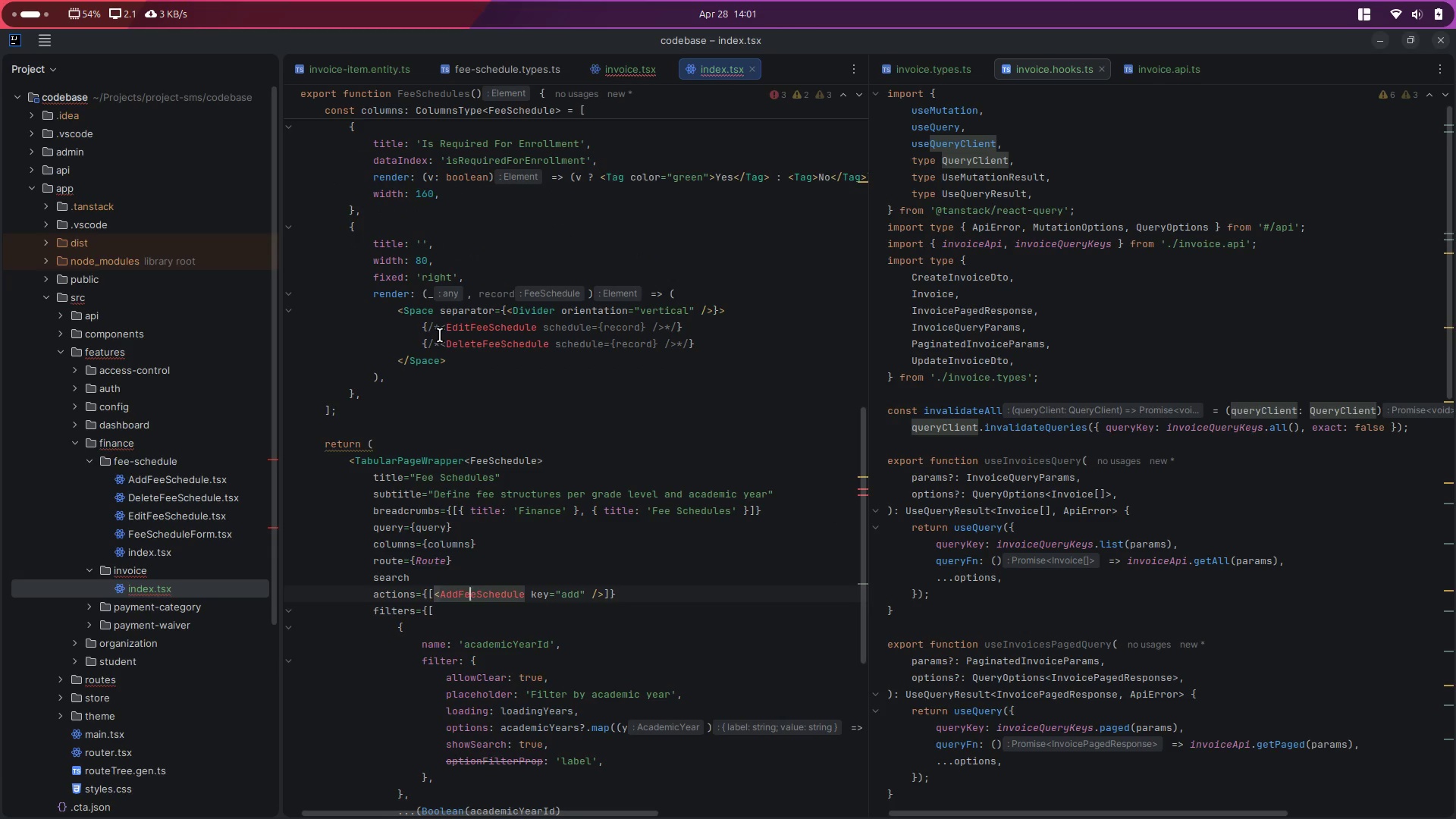 
key(ArrowLeft)
 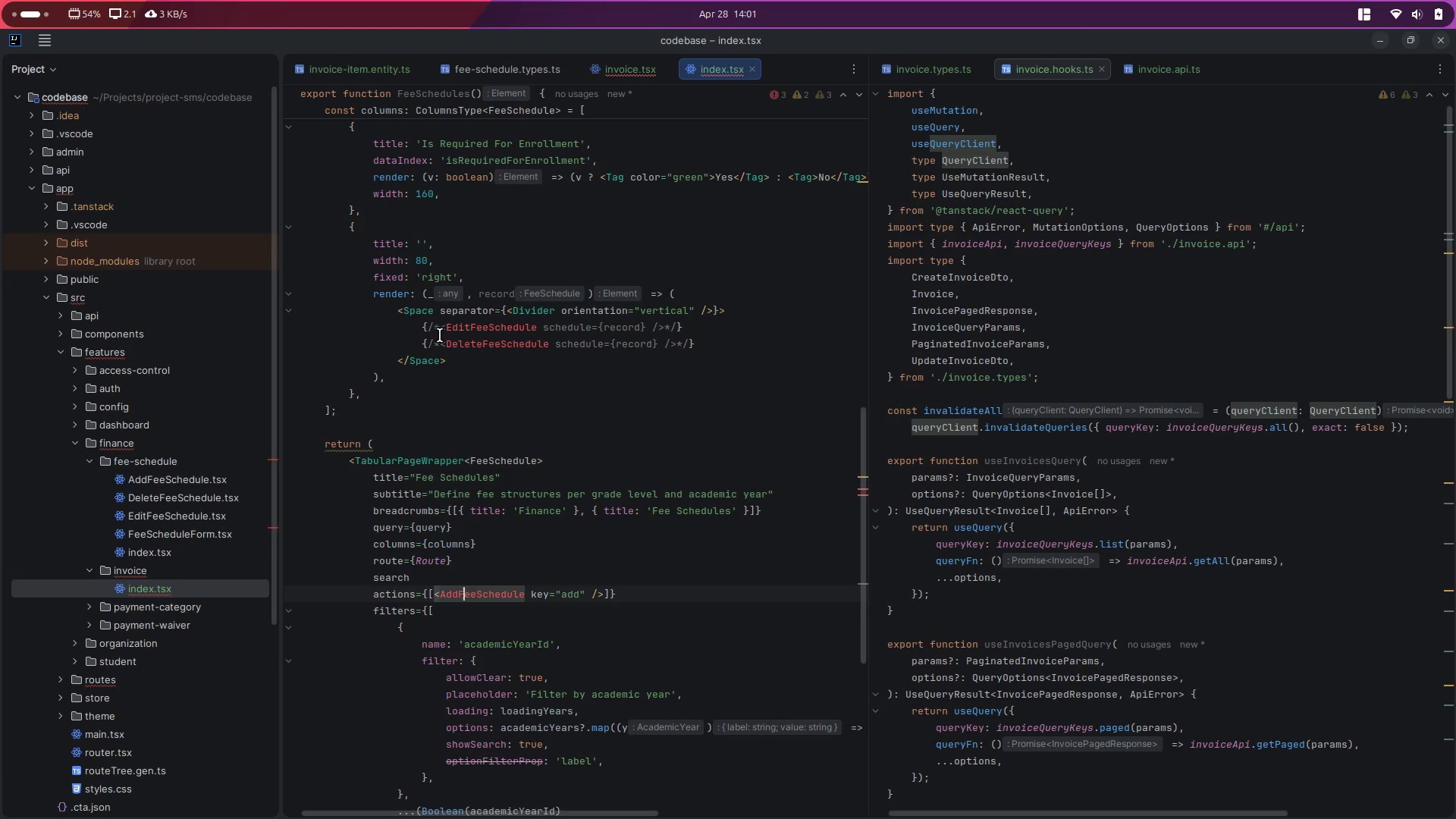 
key(ArrowLeft)
 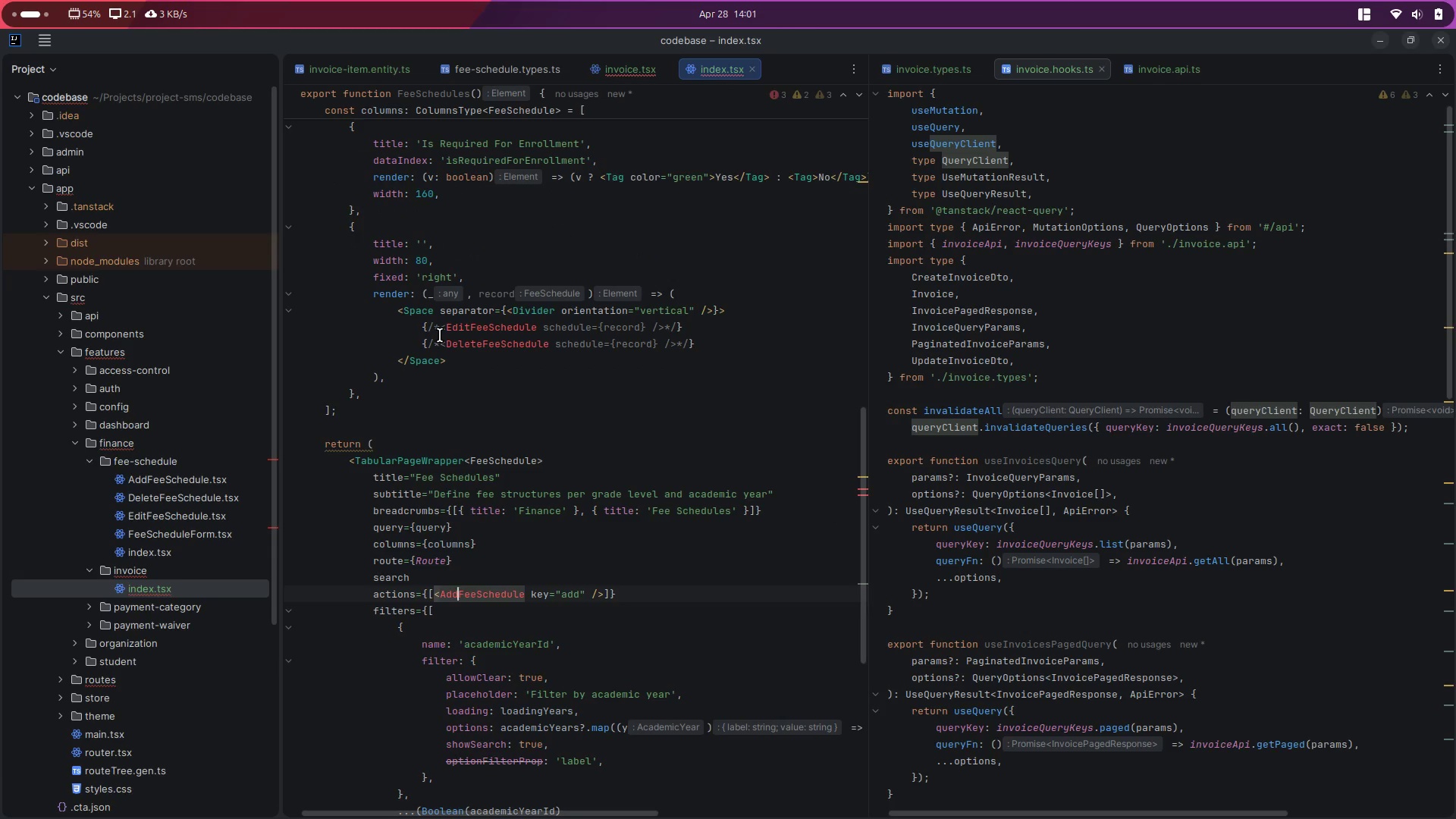 
key(ArrowLeft)
 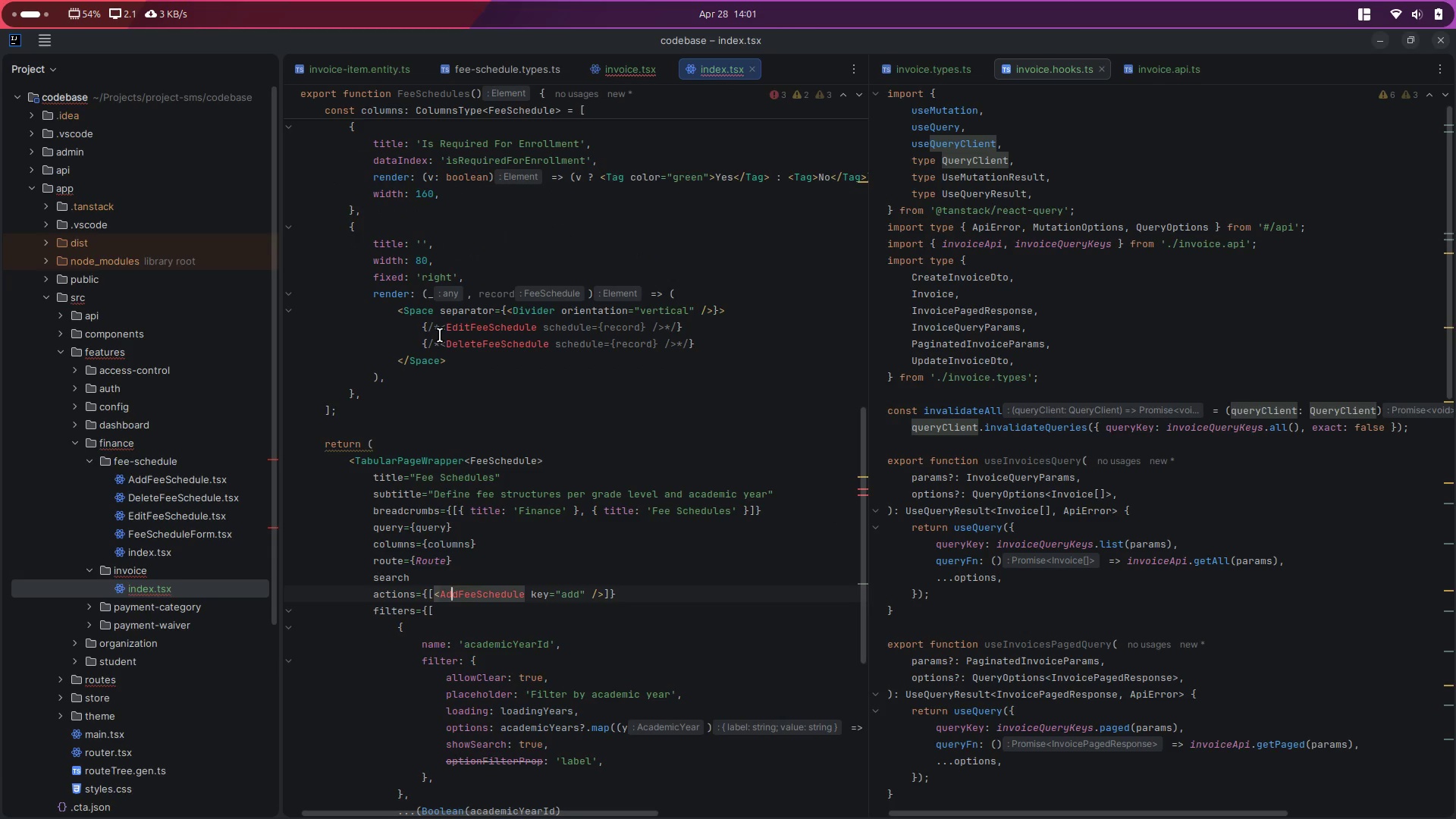 
key(ArrowLeft)
 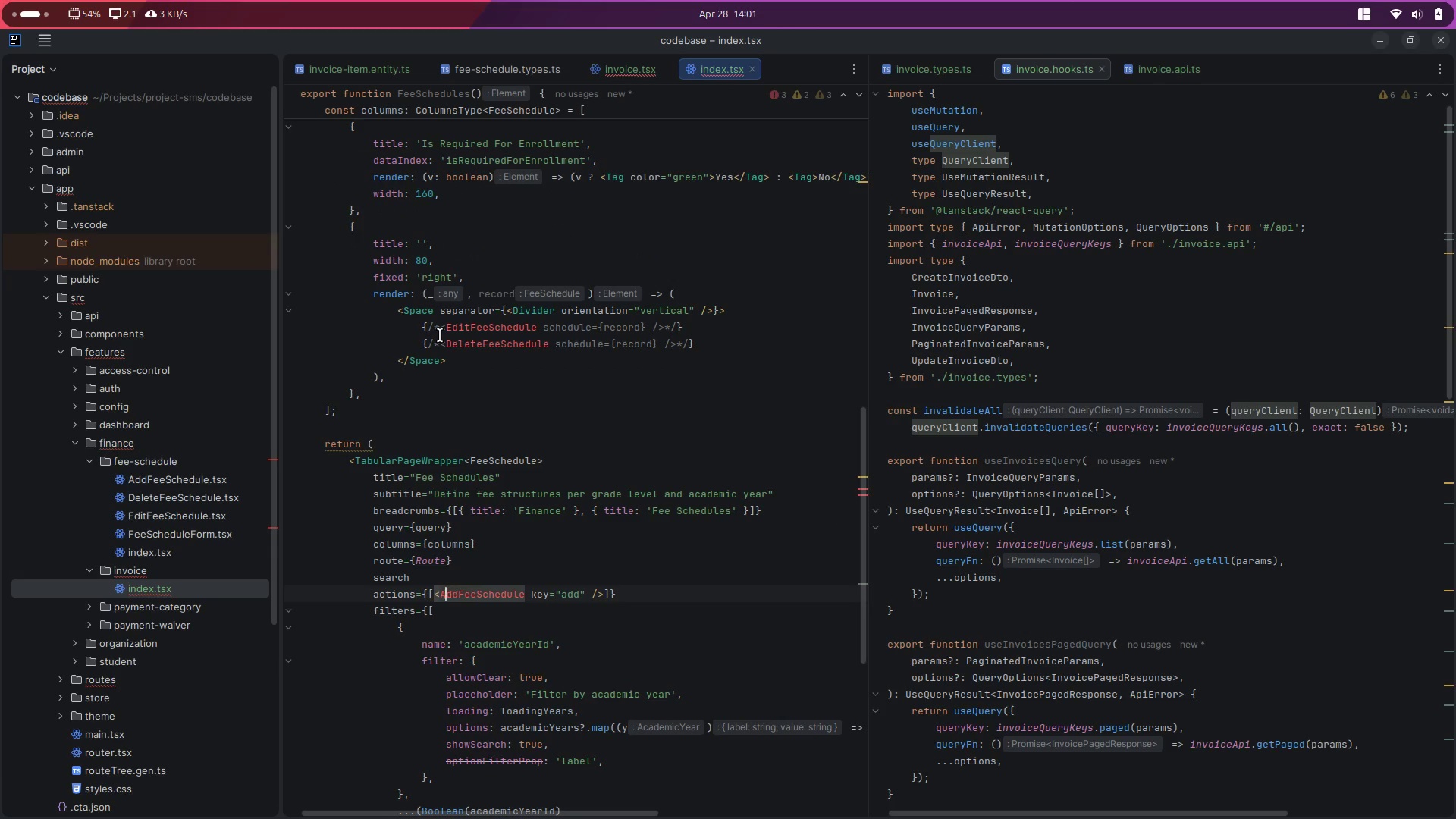 
key(ArrowLeft)
 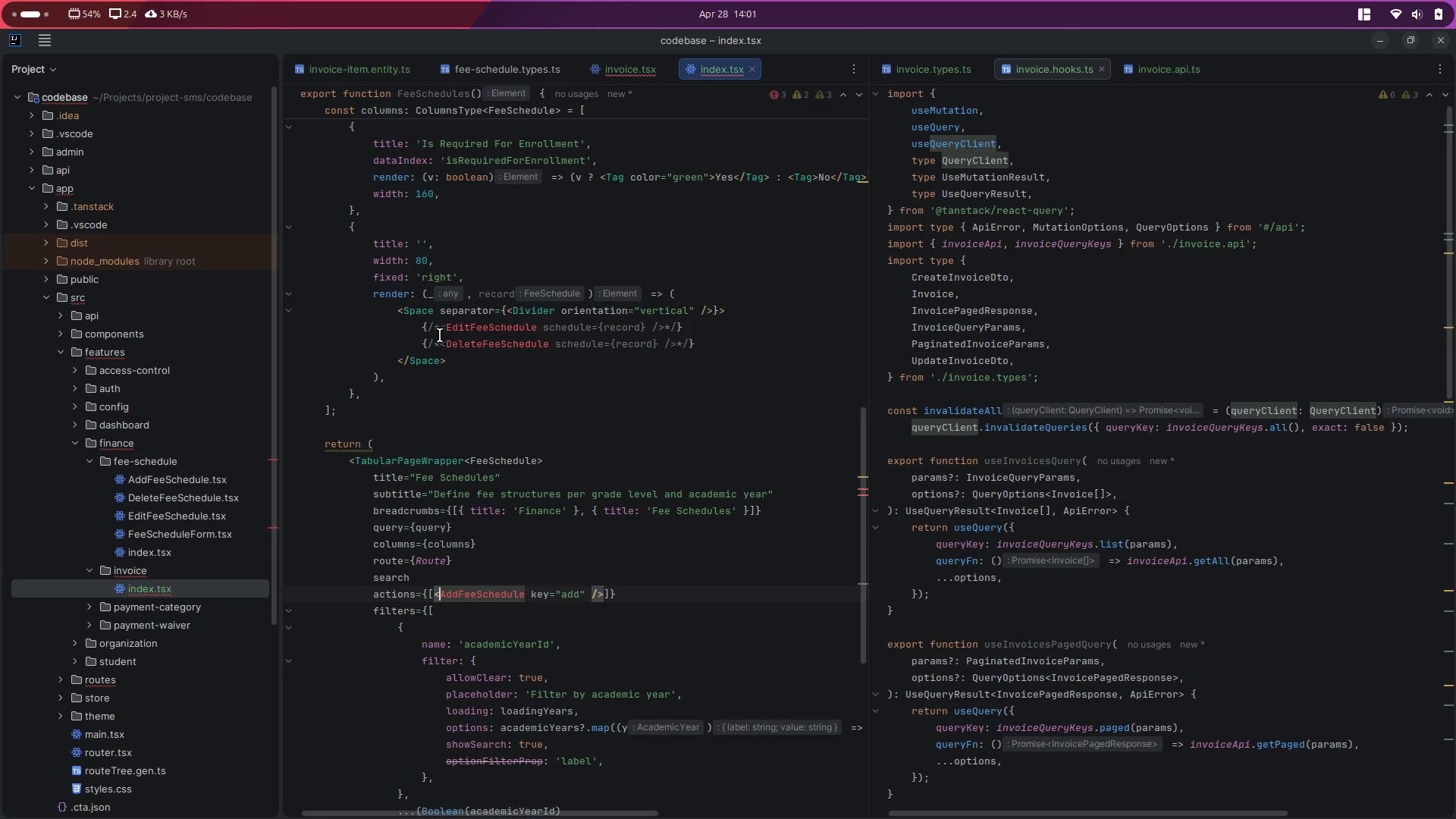 
key(ArrowLeft)
 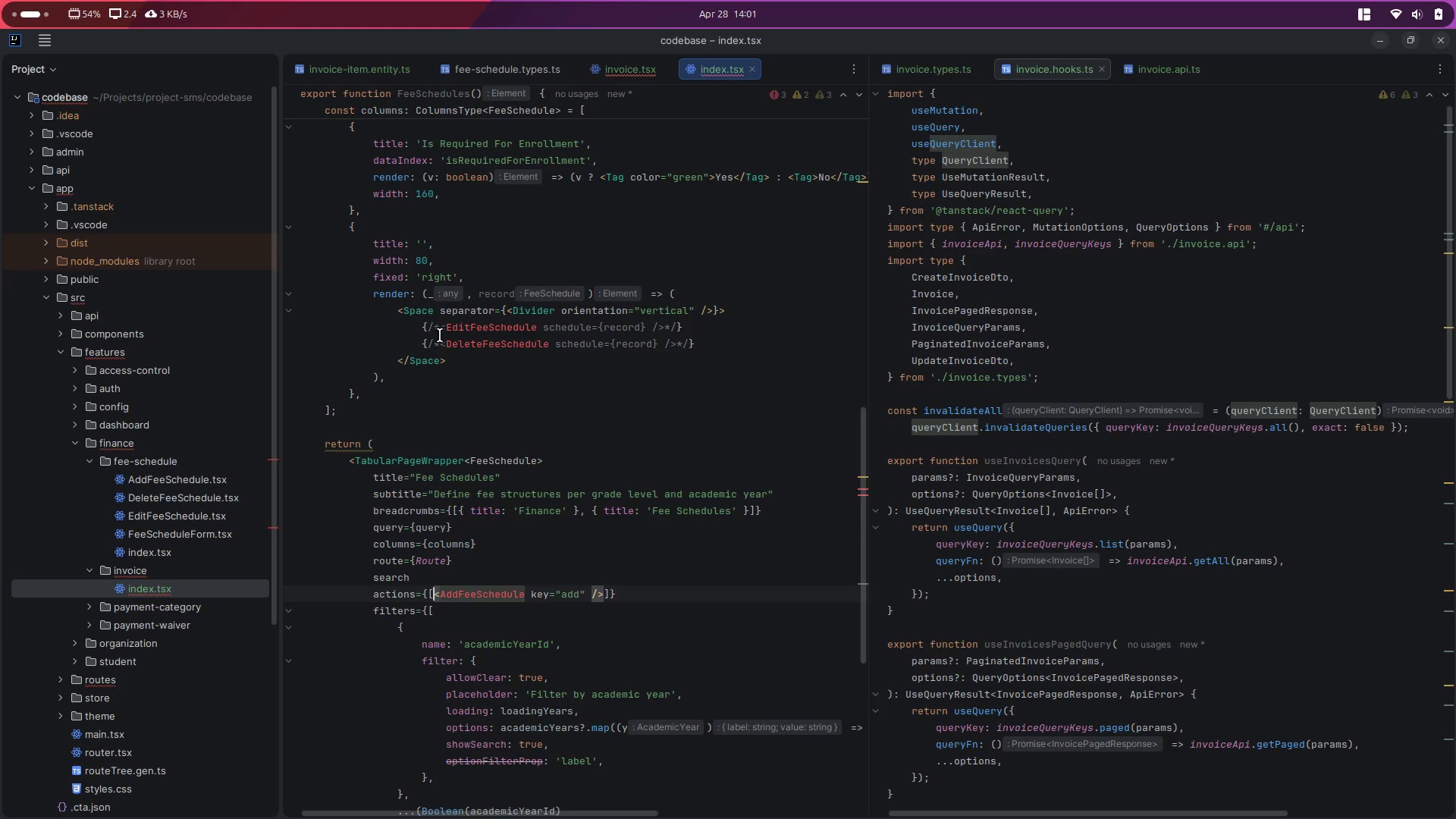 
hold_key(key=ArrowRight, duration=1.15)
 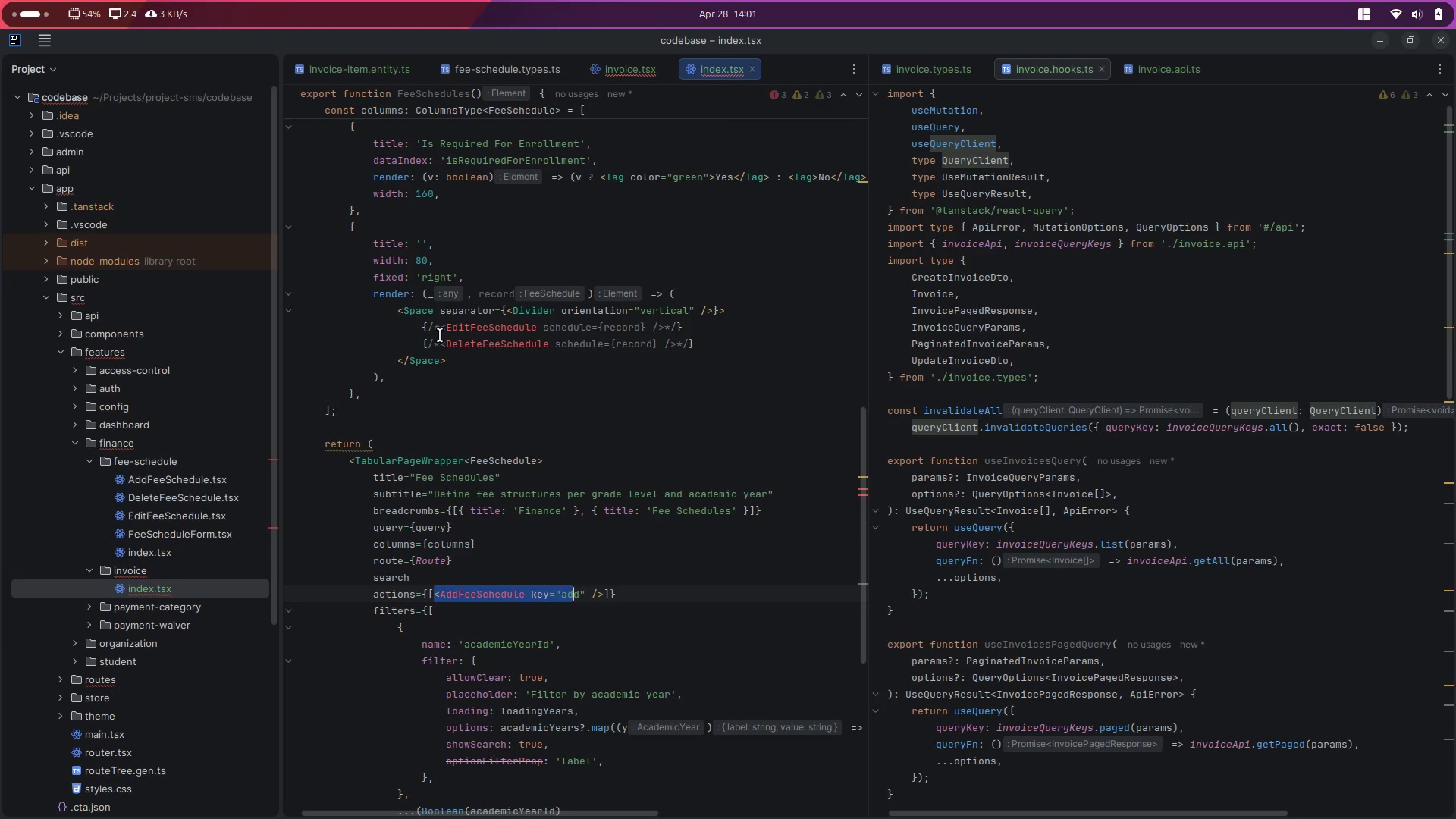 
key(Shift+ArrowRight)
 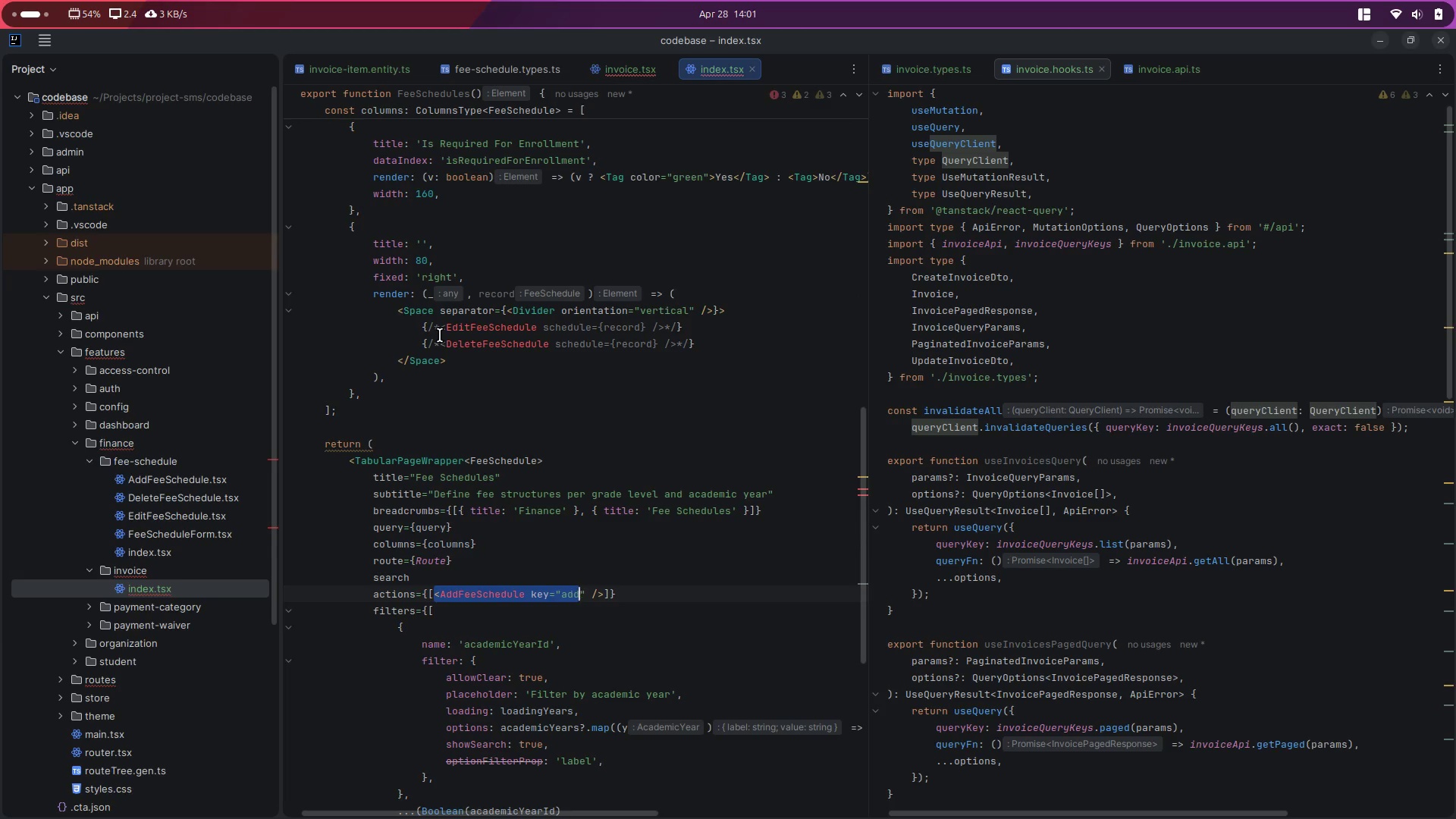 
key(Shift+ArrowRight)
 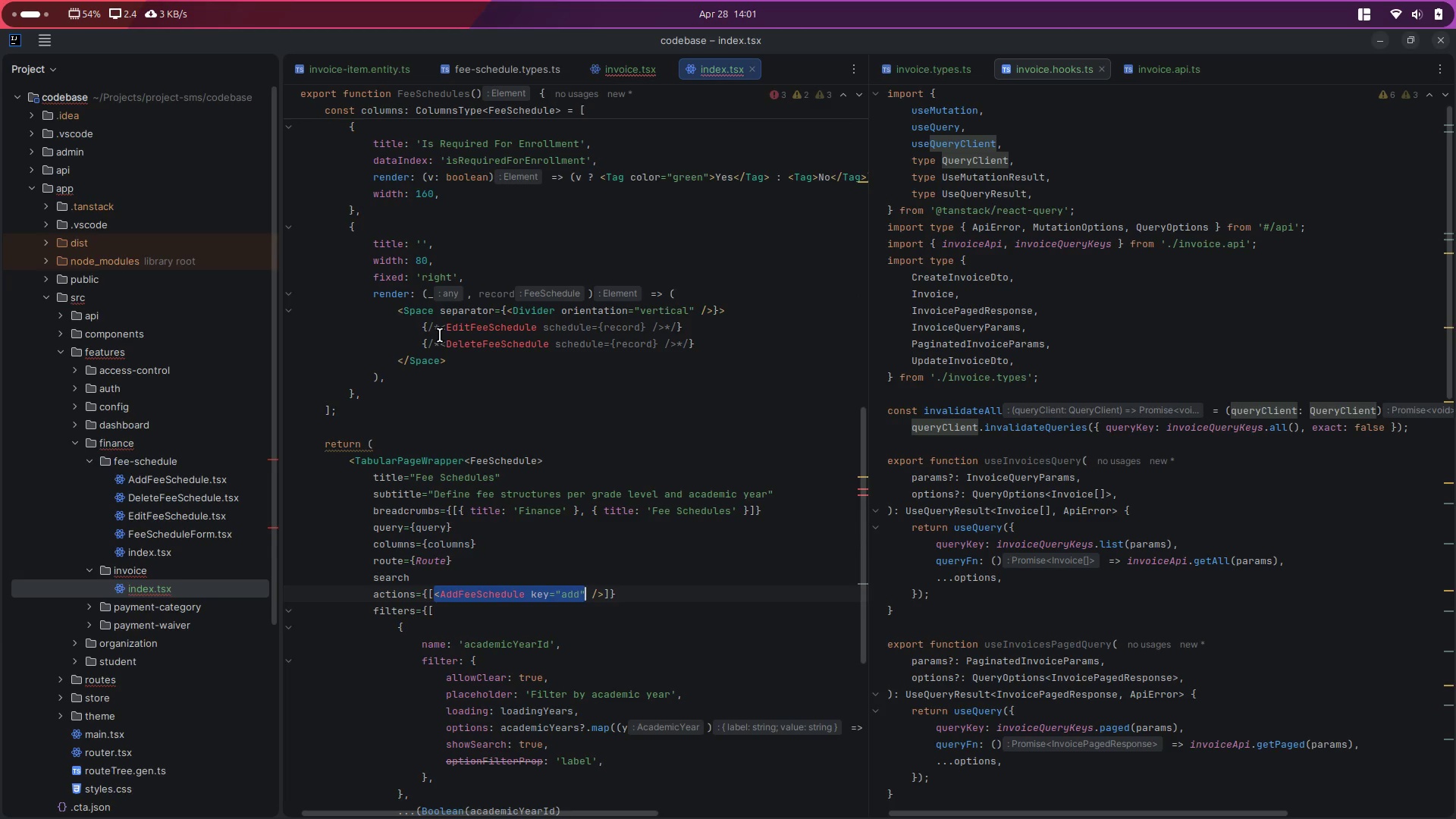 
key(Shift+ArrowRight)
 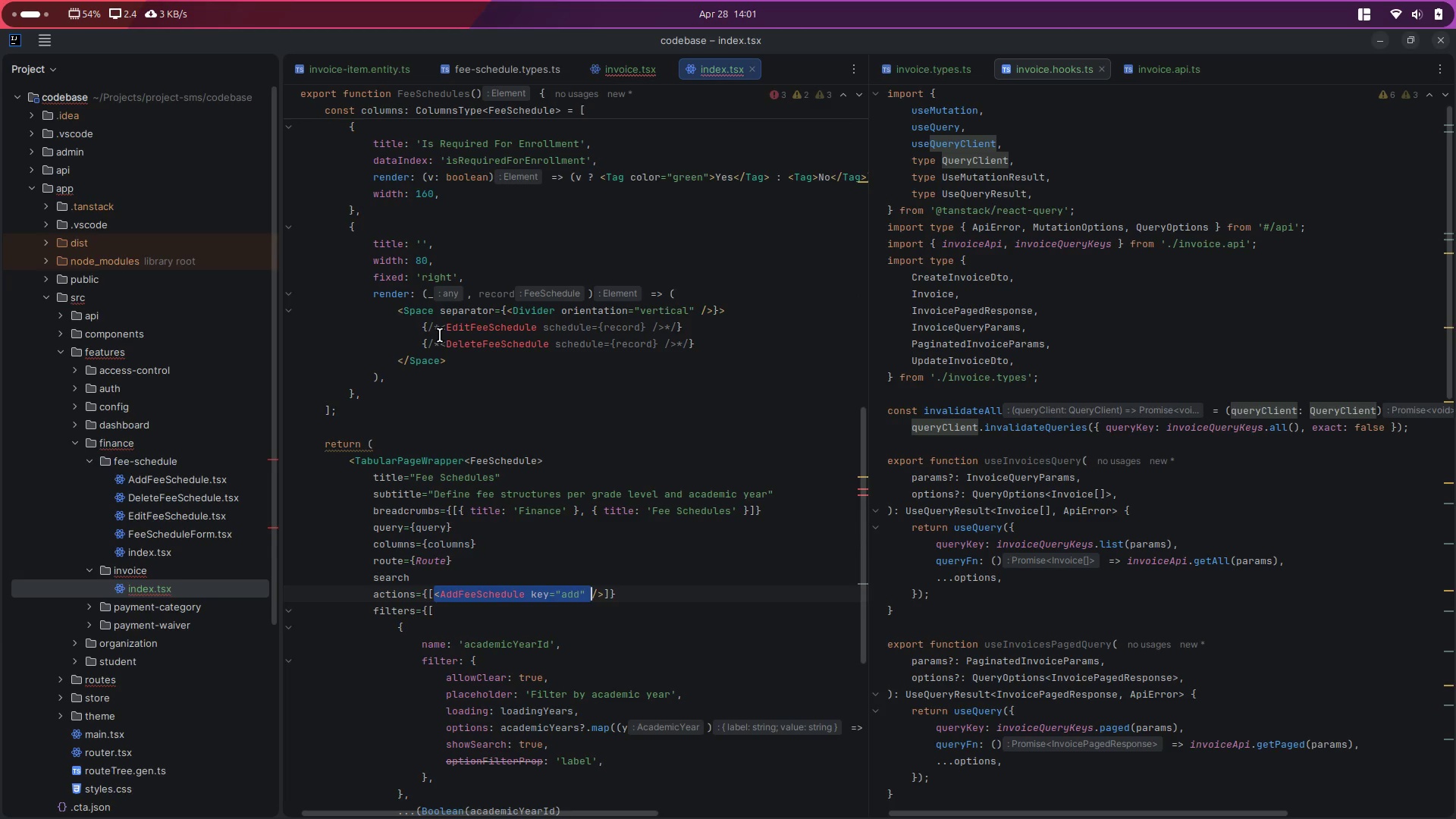 
key(Shift+ArrowRight)
 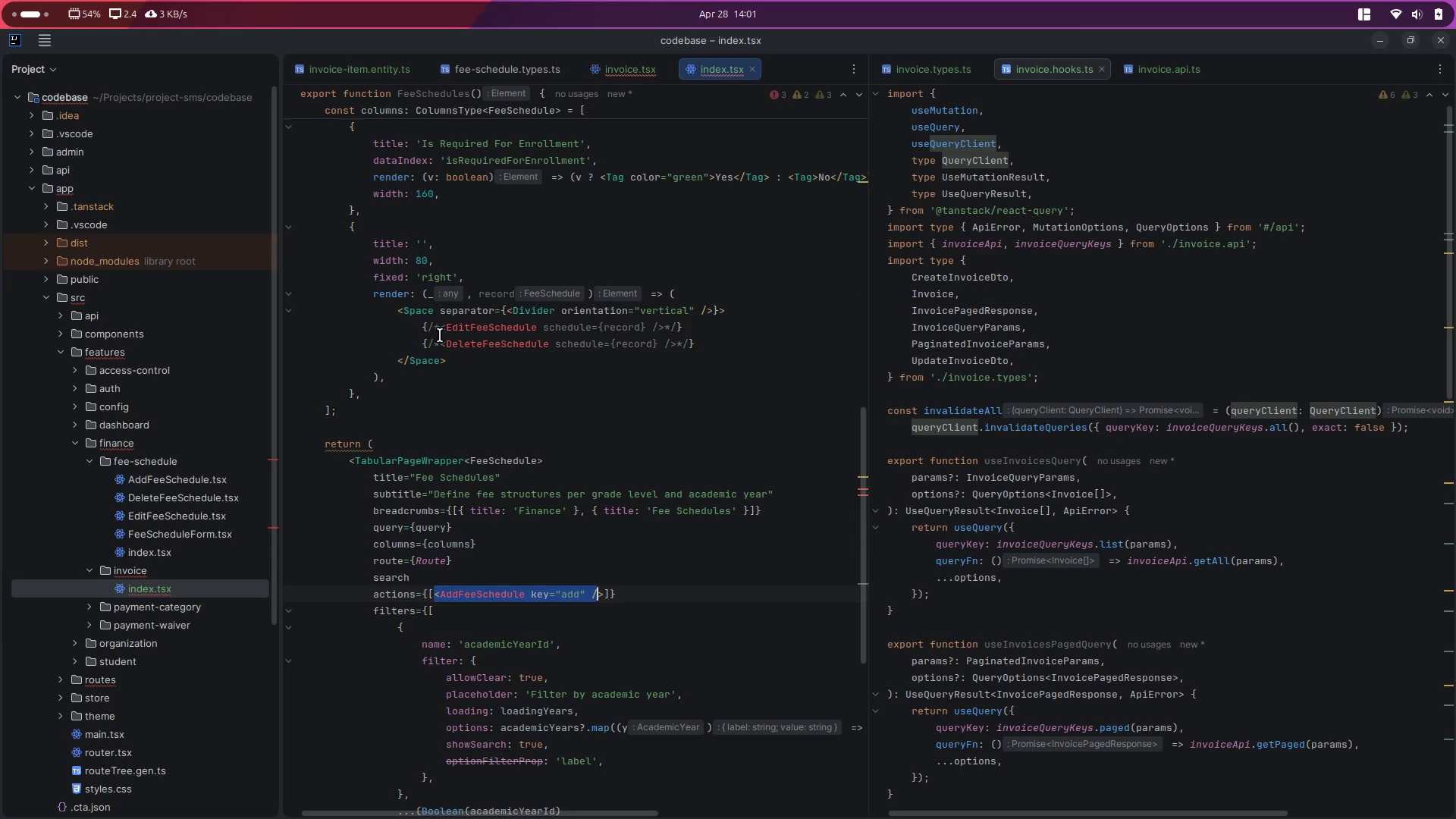 
key(Shift+ArrowRight)
 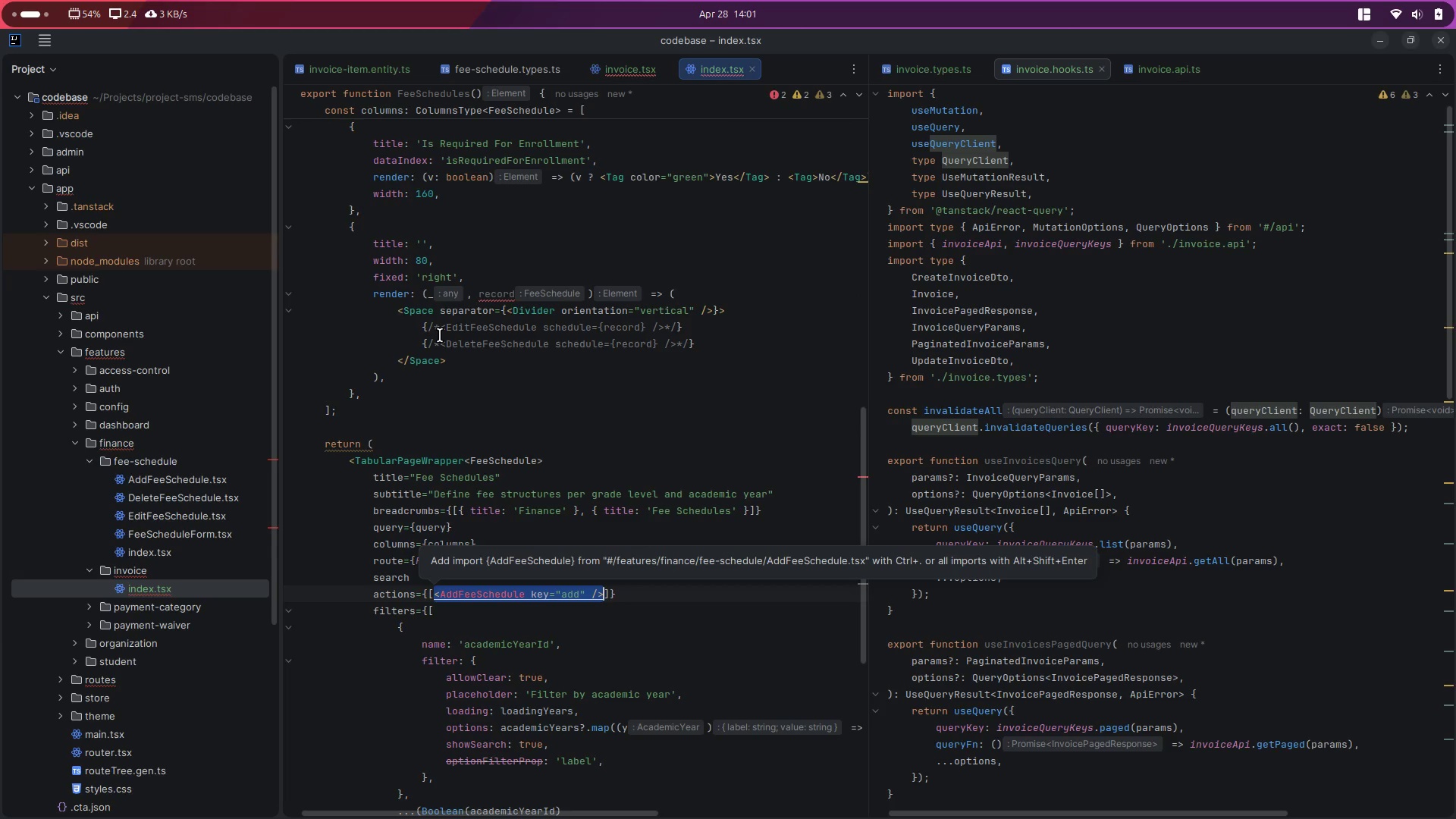 
key(ArrowLeft)
 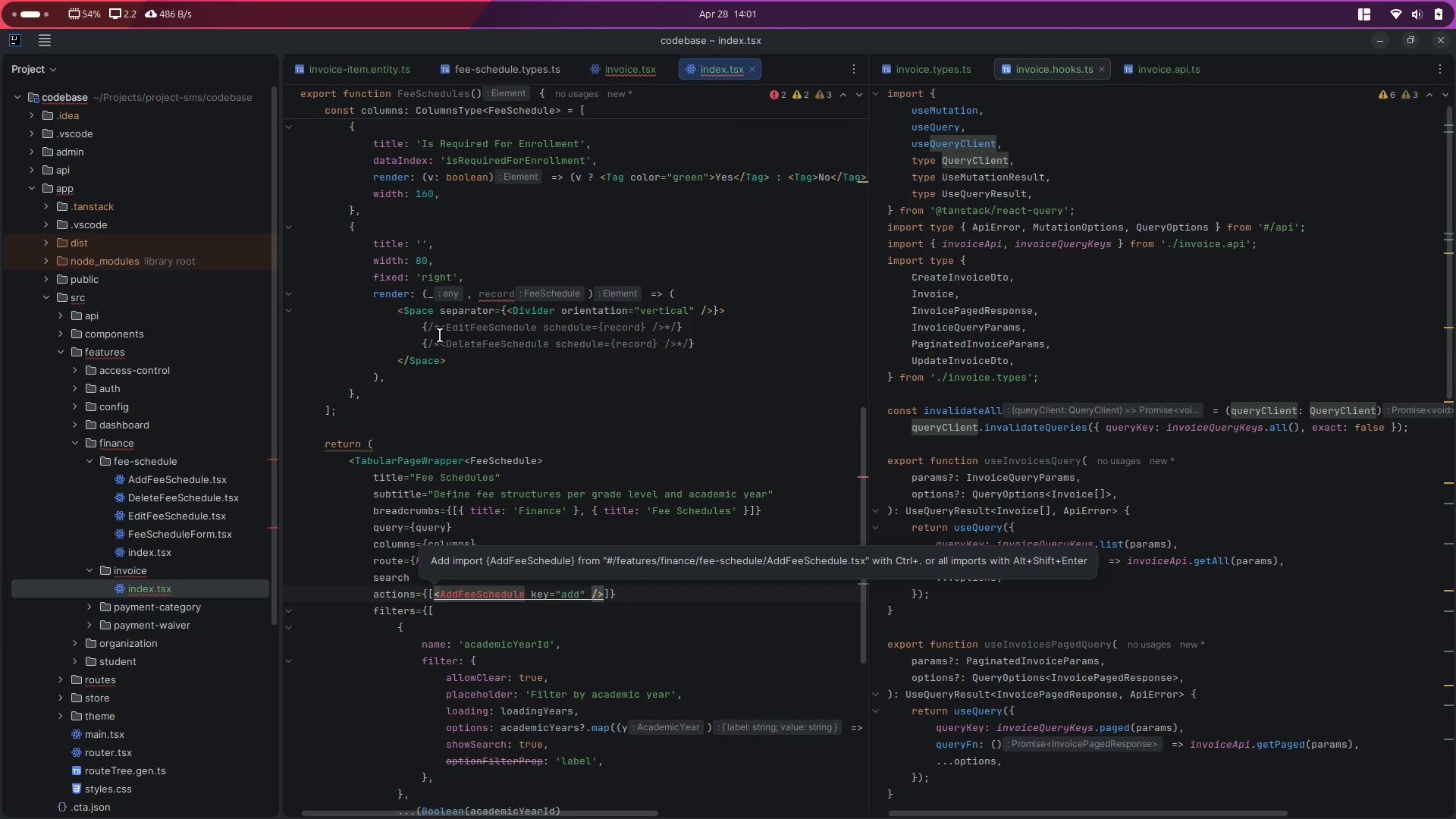 
key(Shift+Enter)
 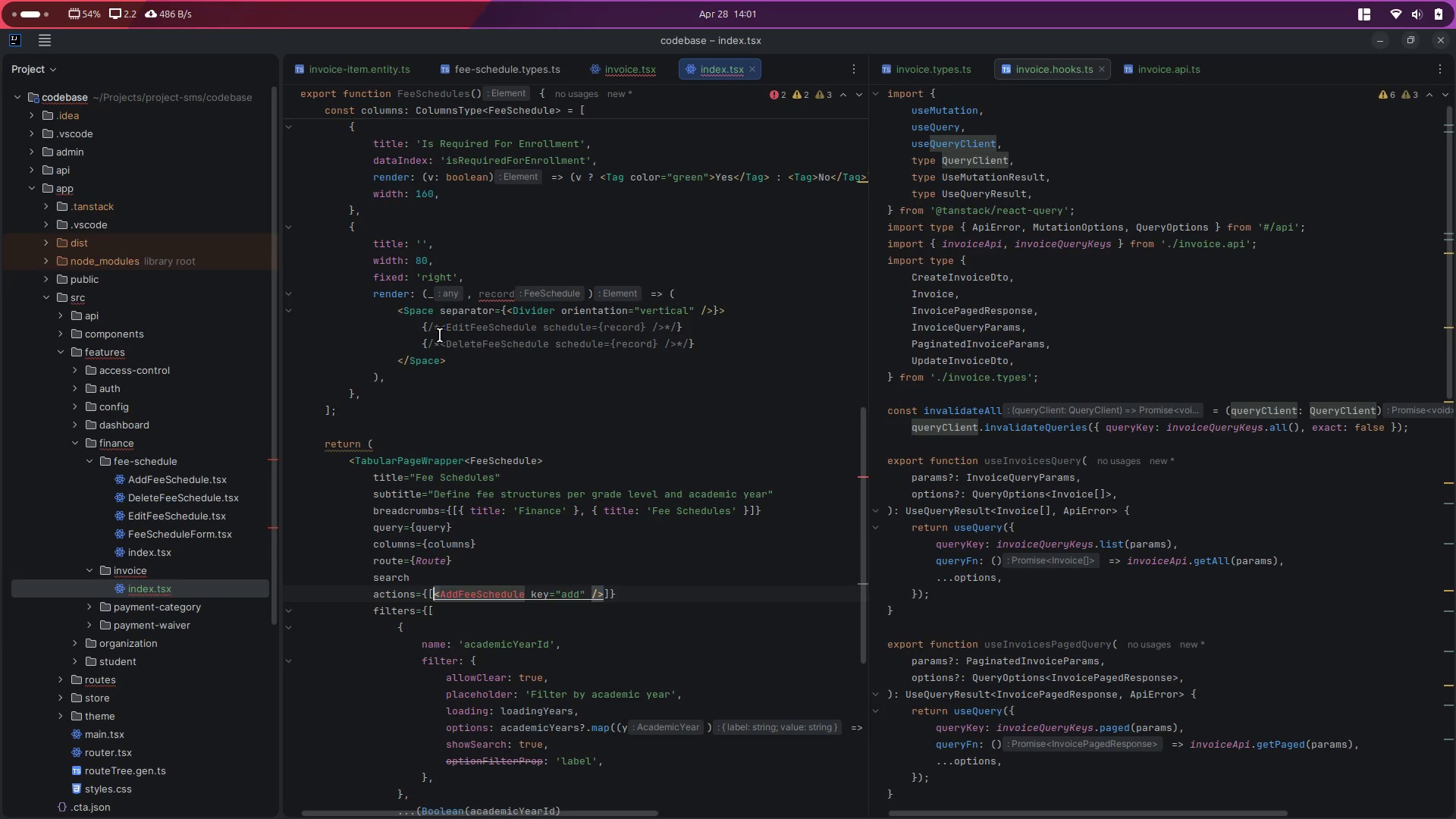 
key(Enter)
 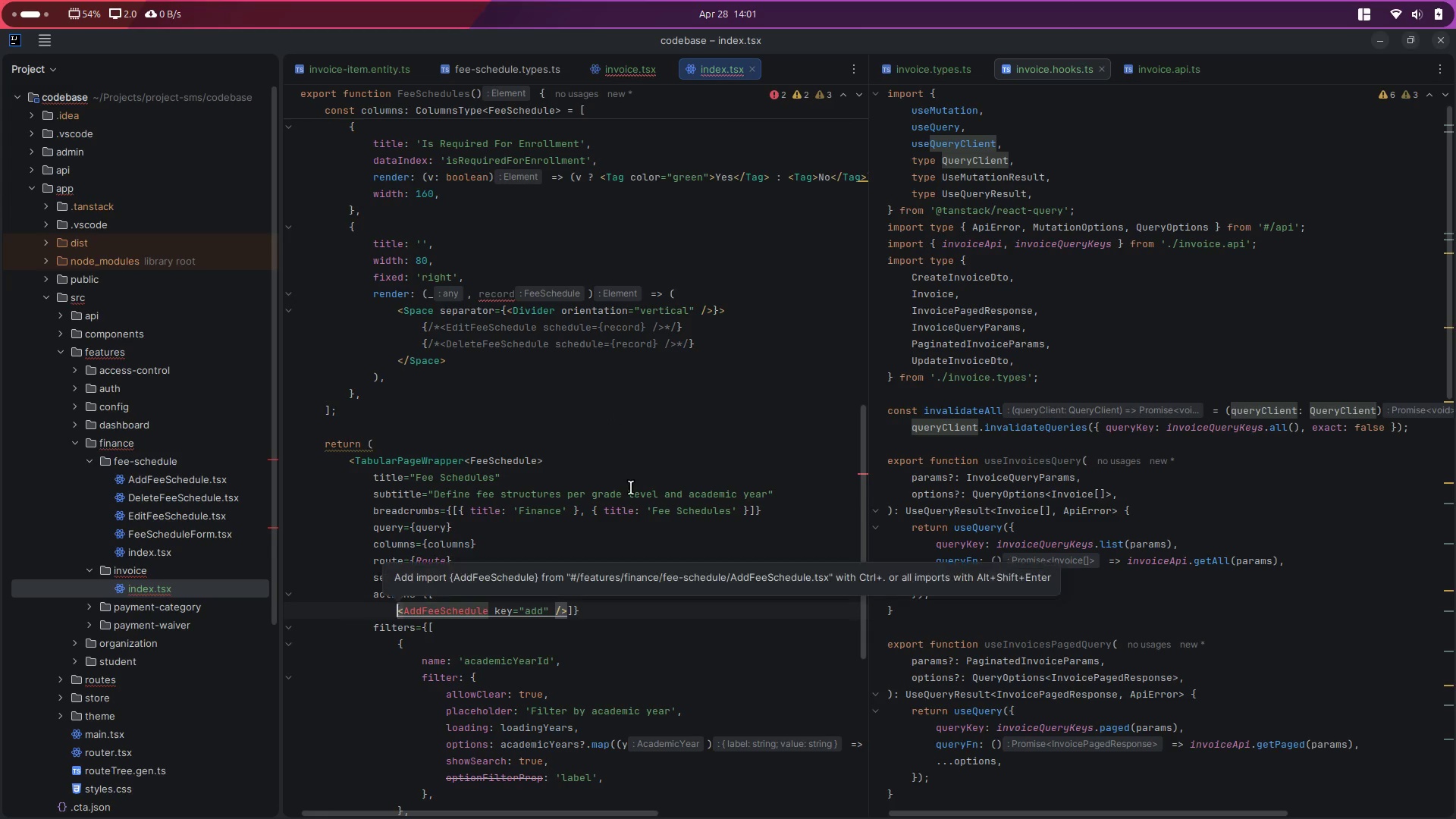 
left_click([618, 620])
 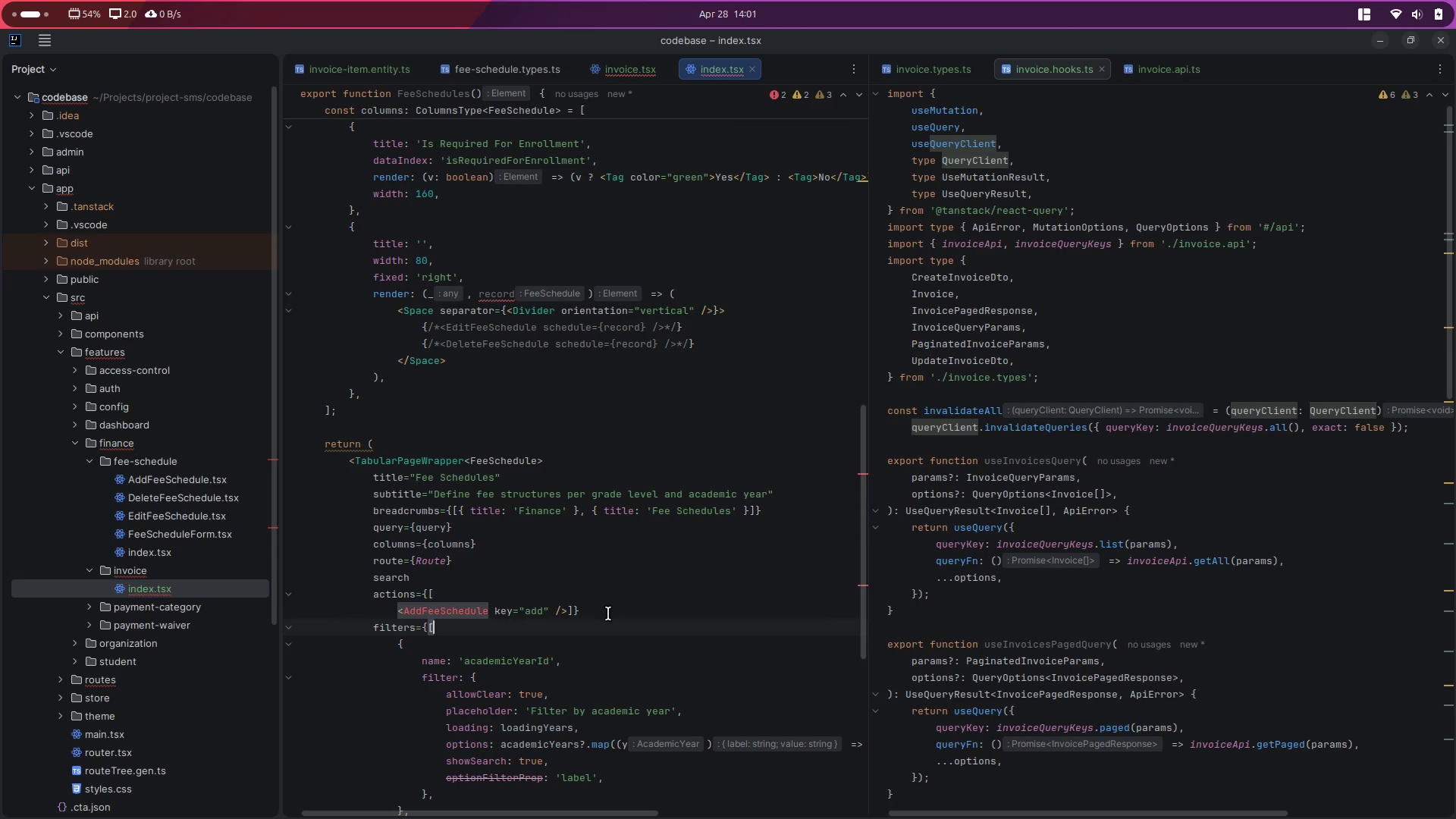 
left_click([607, 613])
 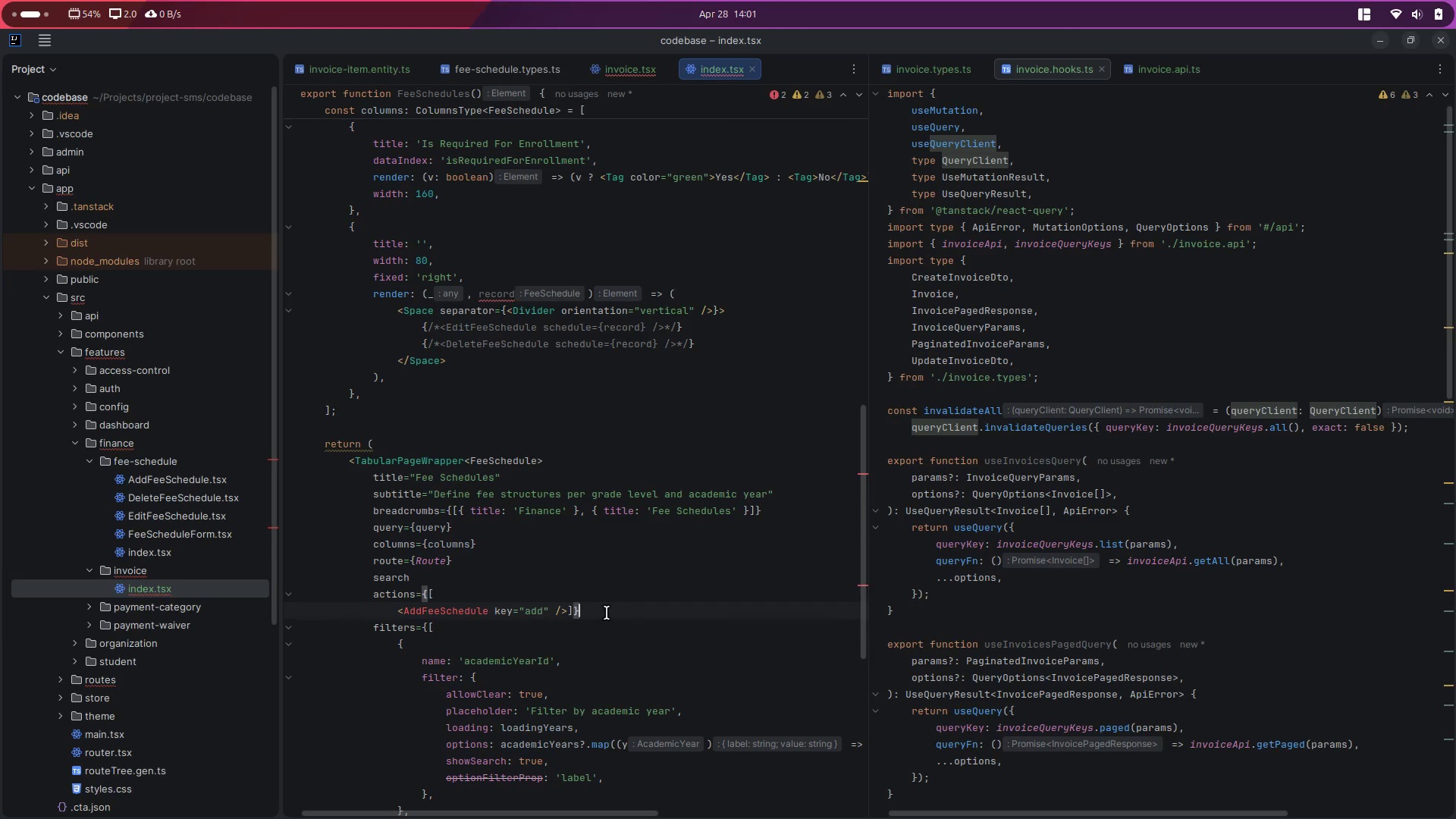 
key(ArrowLeft)
 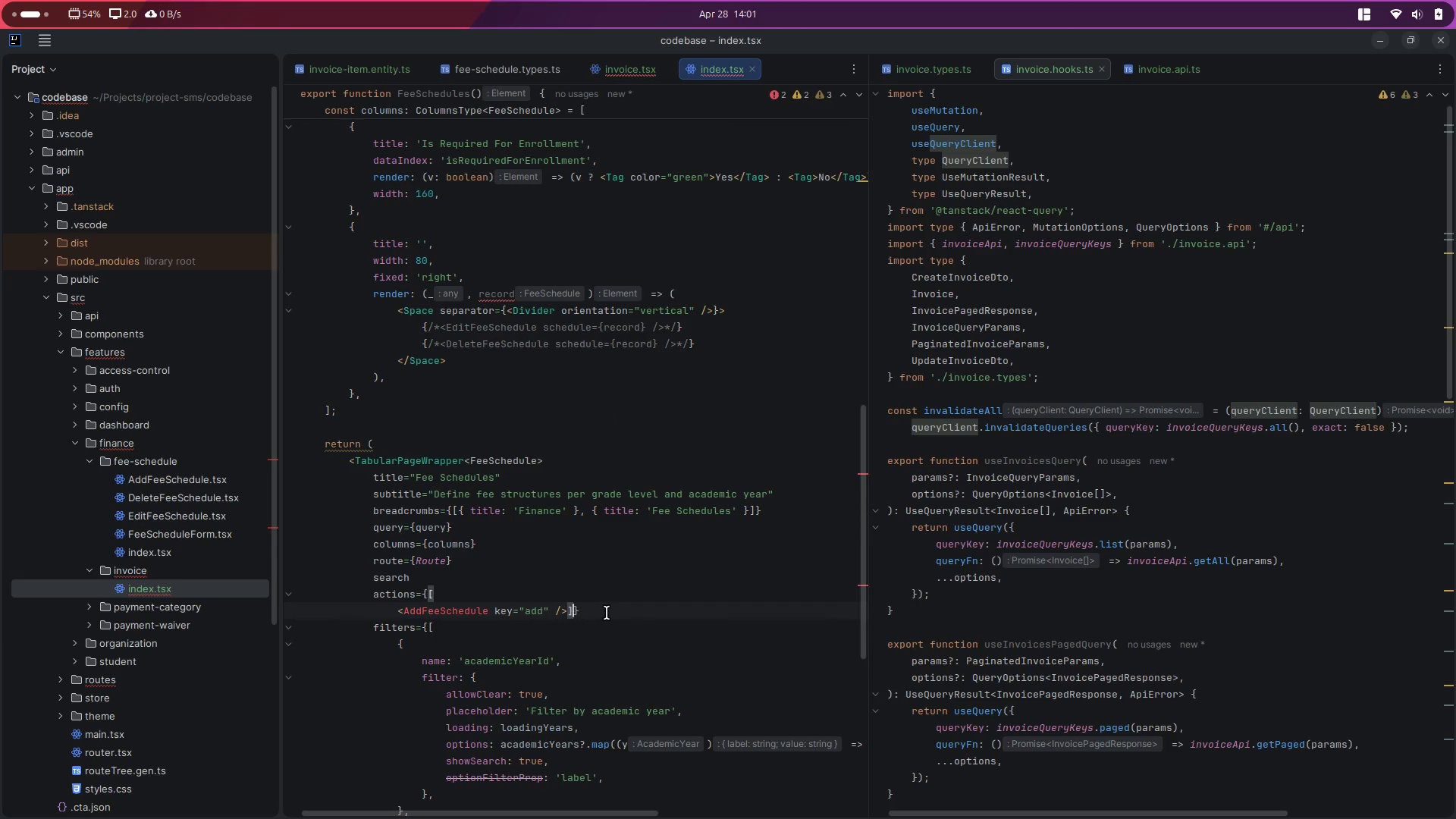 
key(ArrowLeft)
 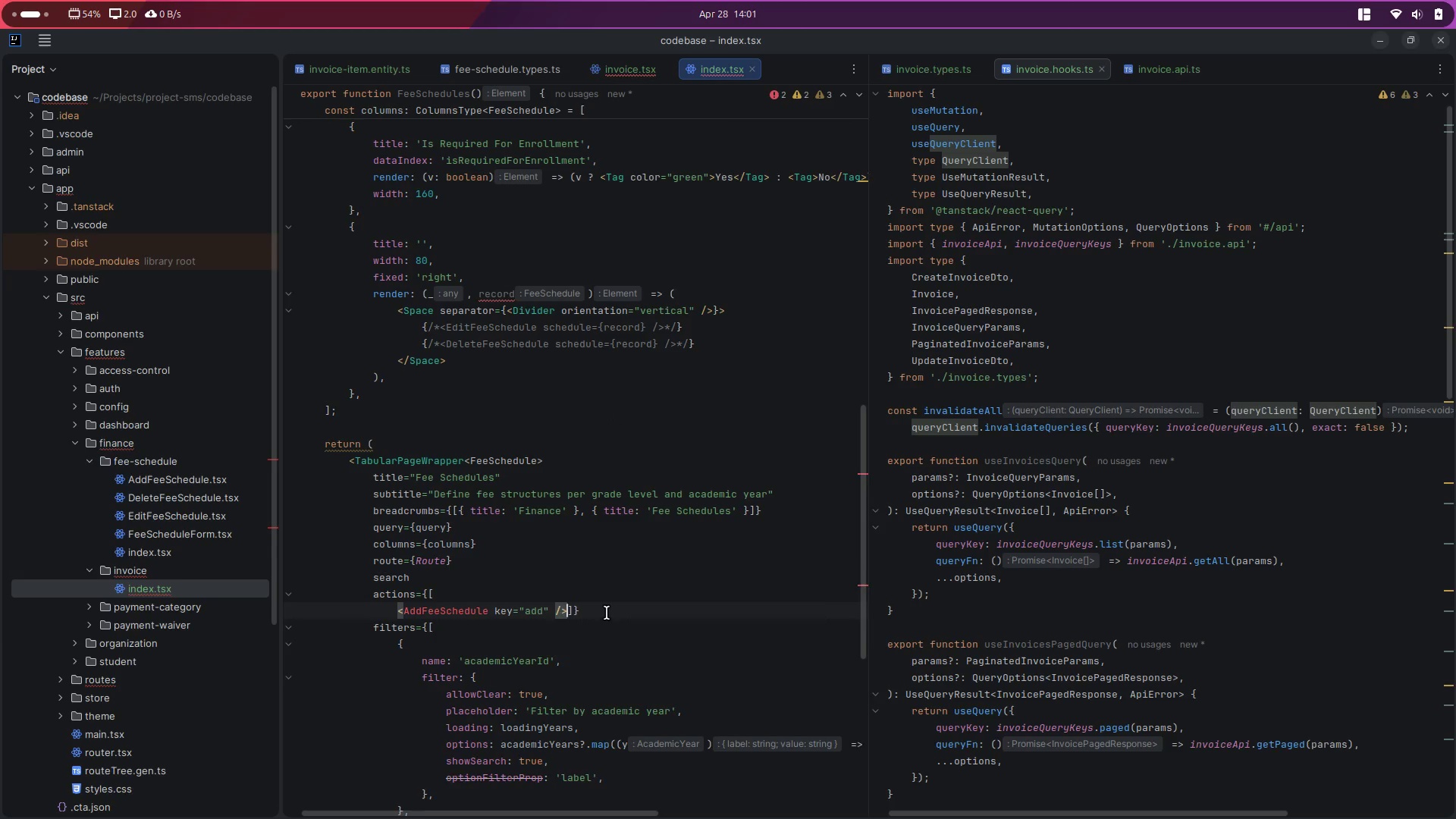 
key(Enter)
 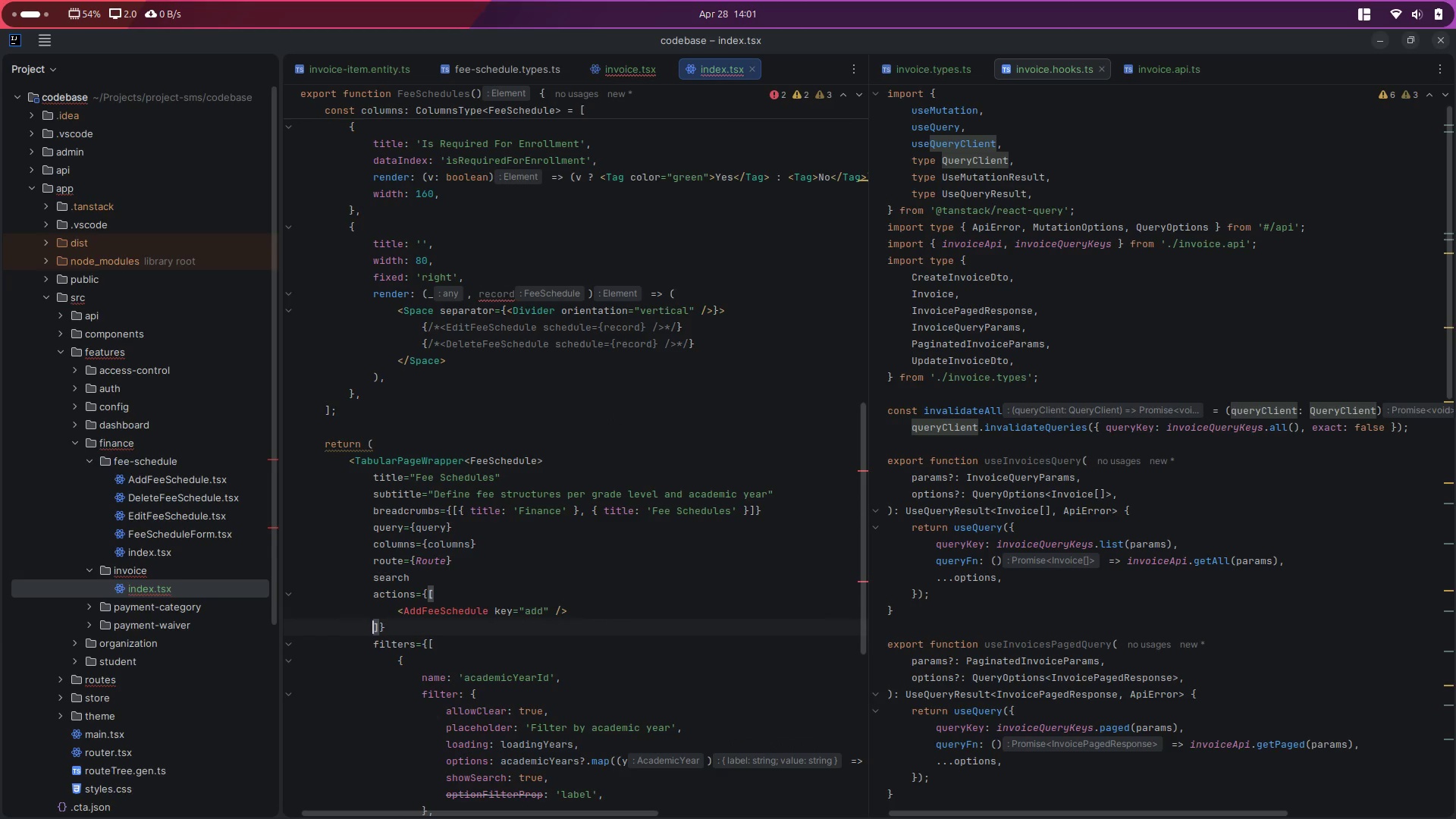 
key(ArrowUp)
 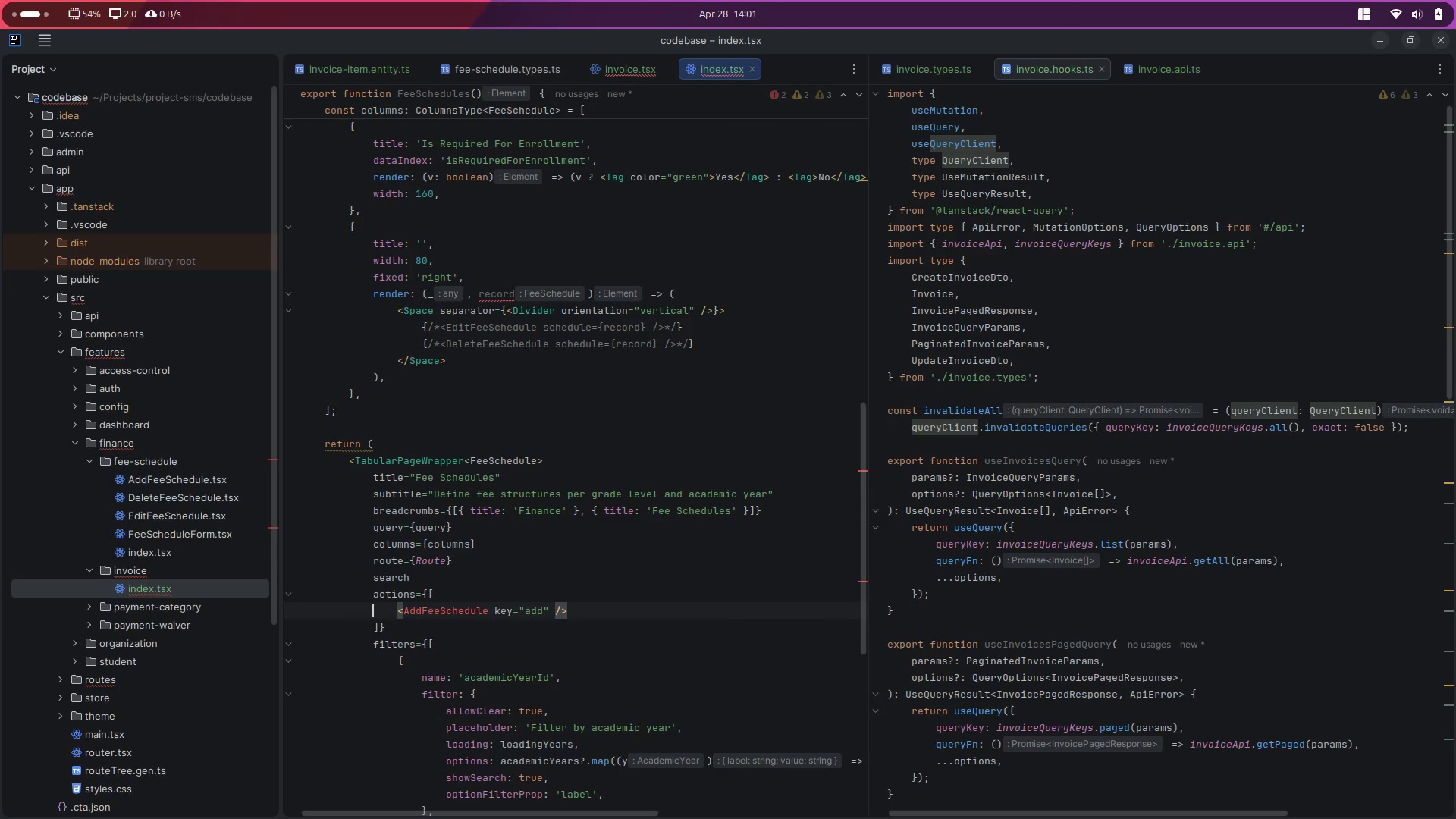 
key(Control+Slash)
 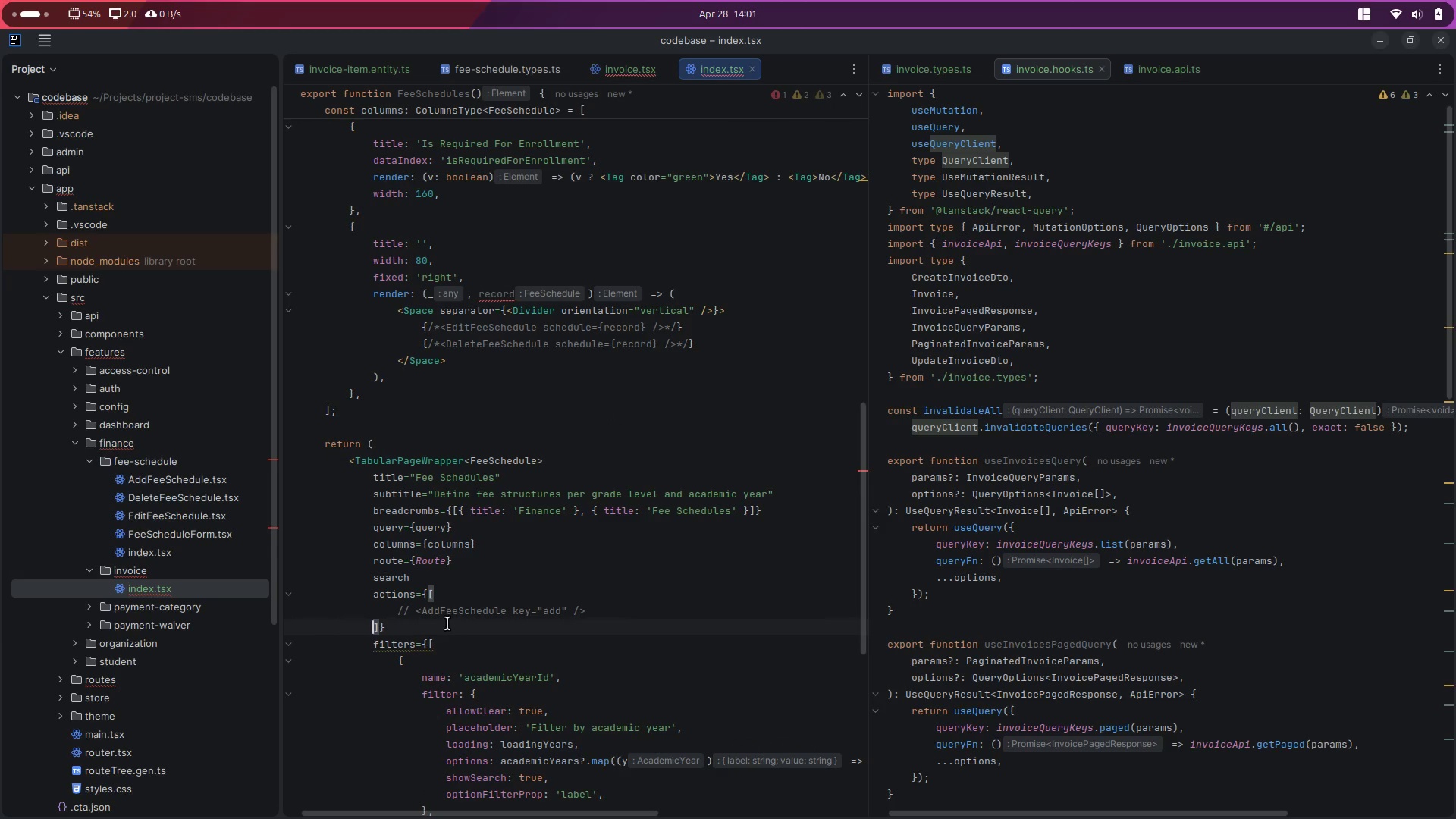 
double_click([447, 617])
 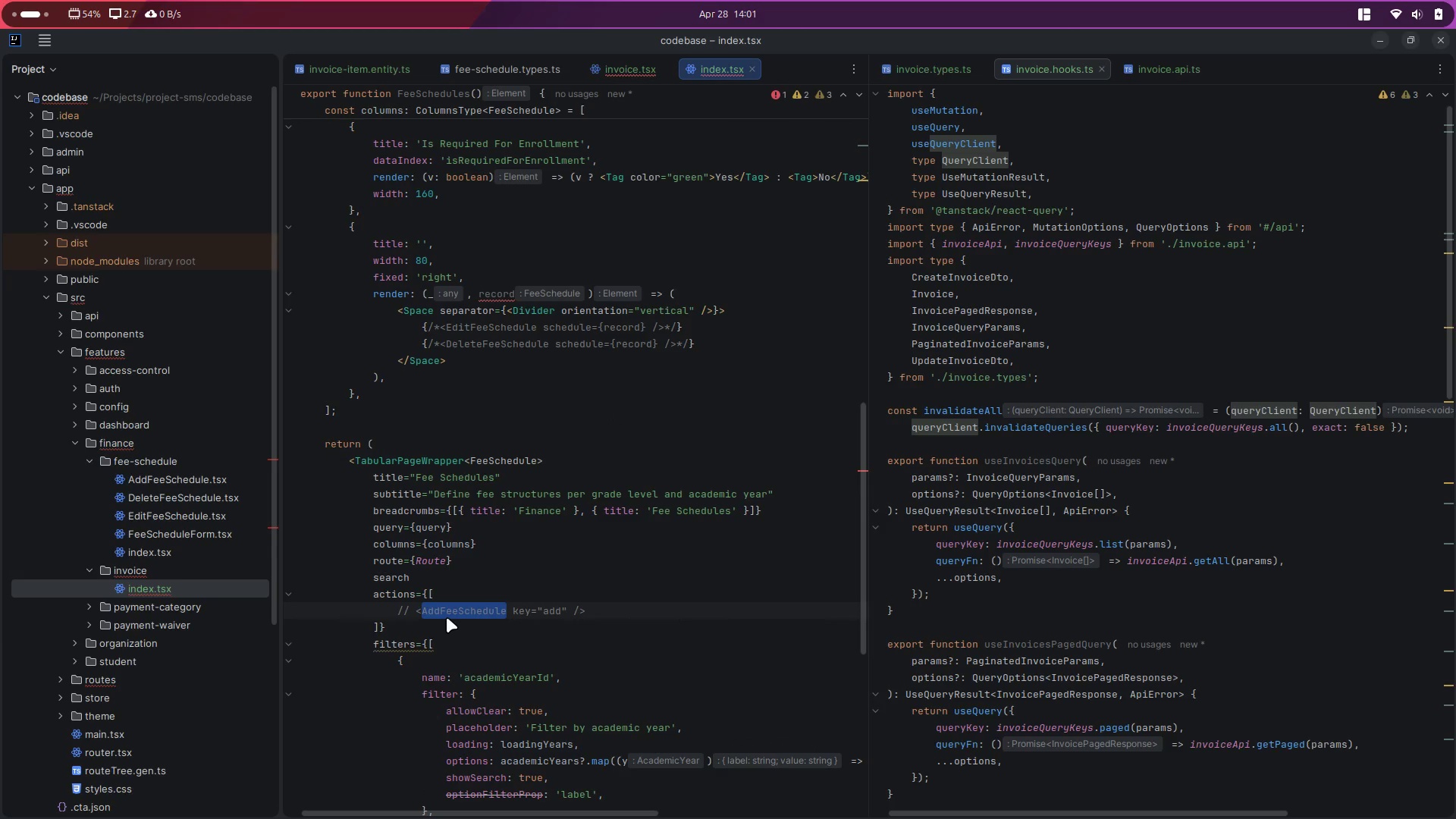 
left_click([447, 617])
 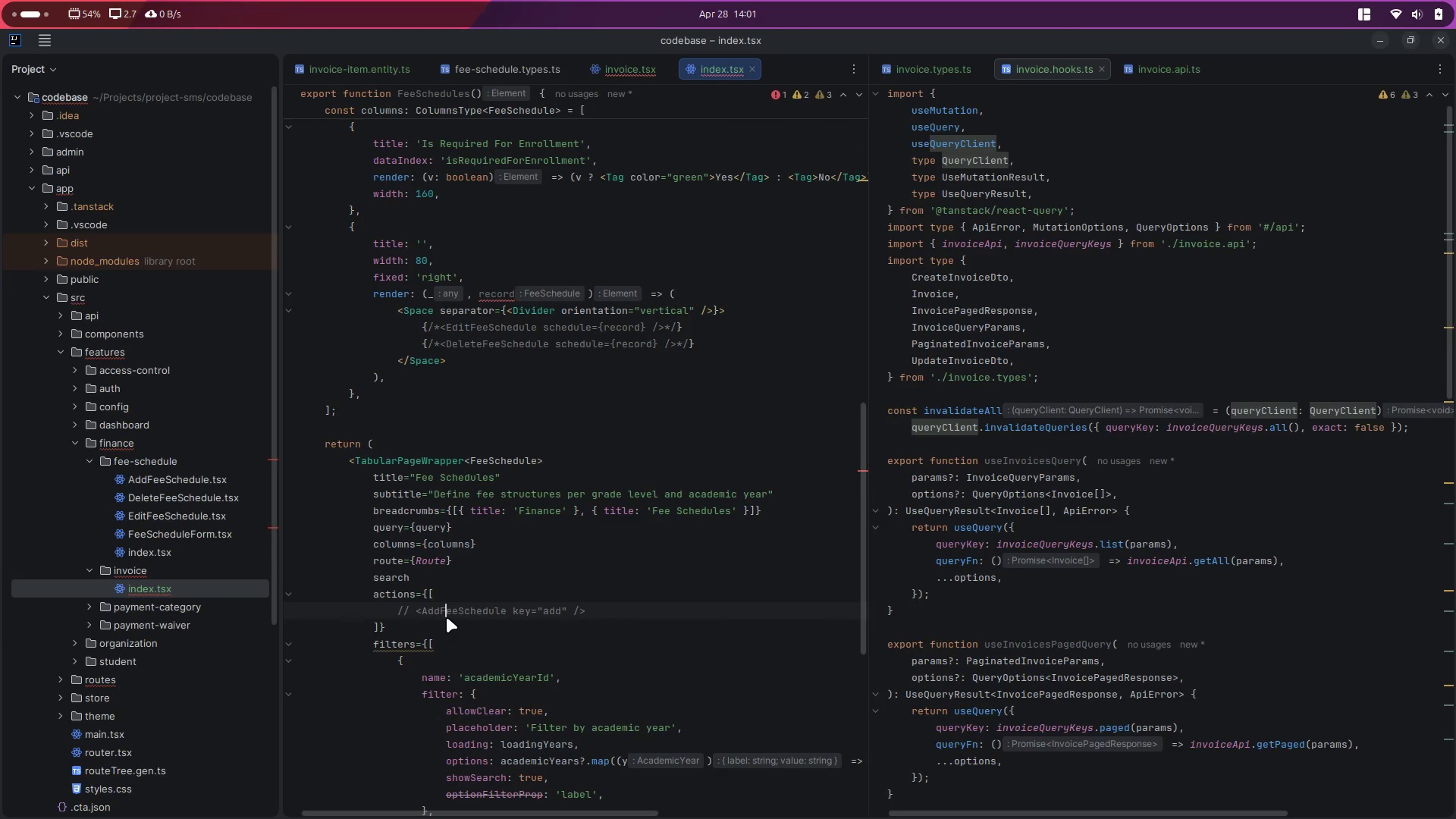 
key(ArrowLeft)
 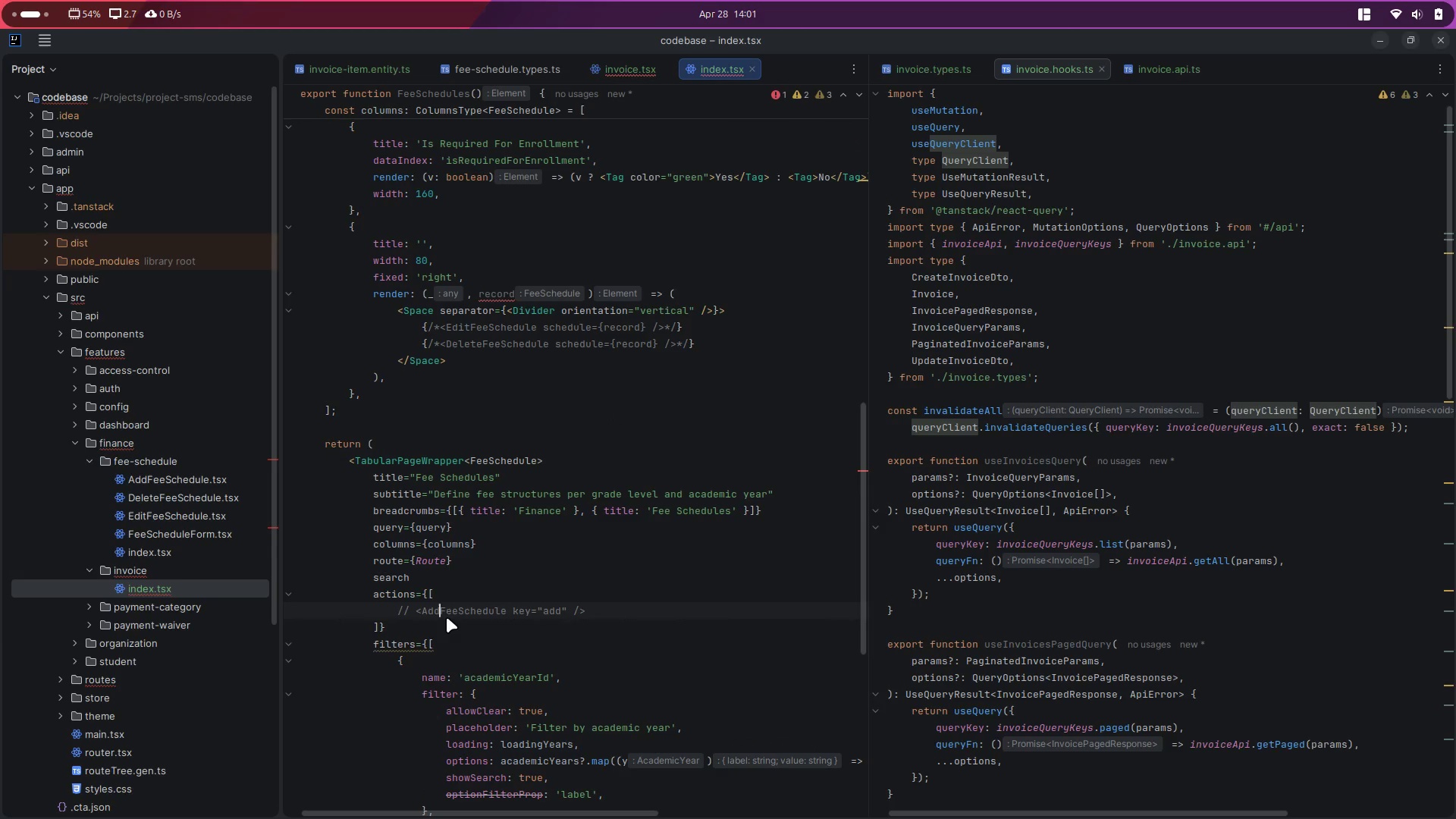 
hold_key(key=ArrowRight, duration=0.77)
 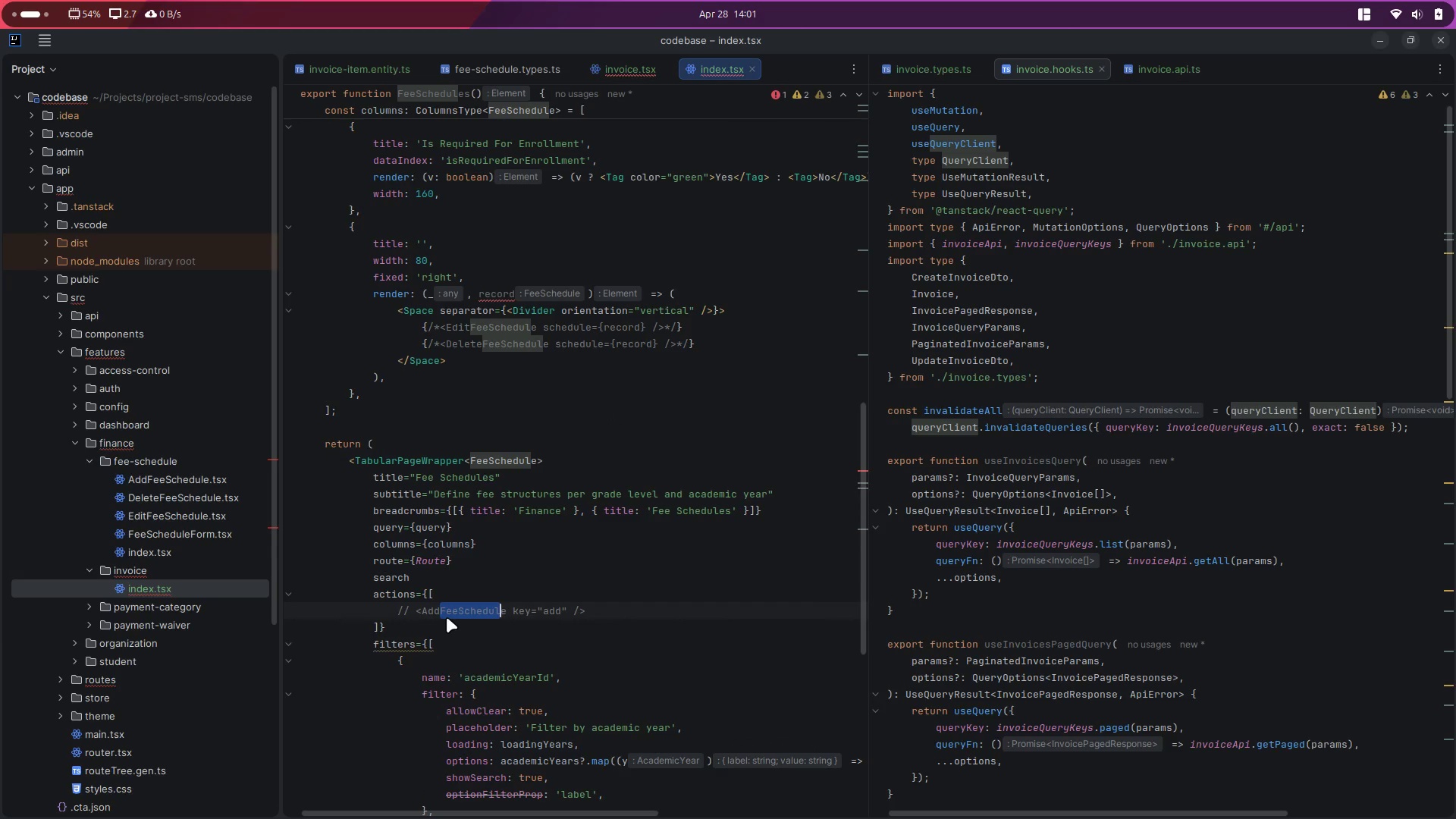 
key(Shift+ArrowRight)
 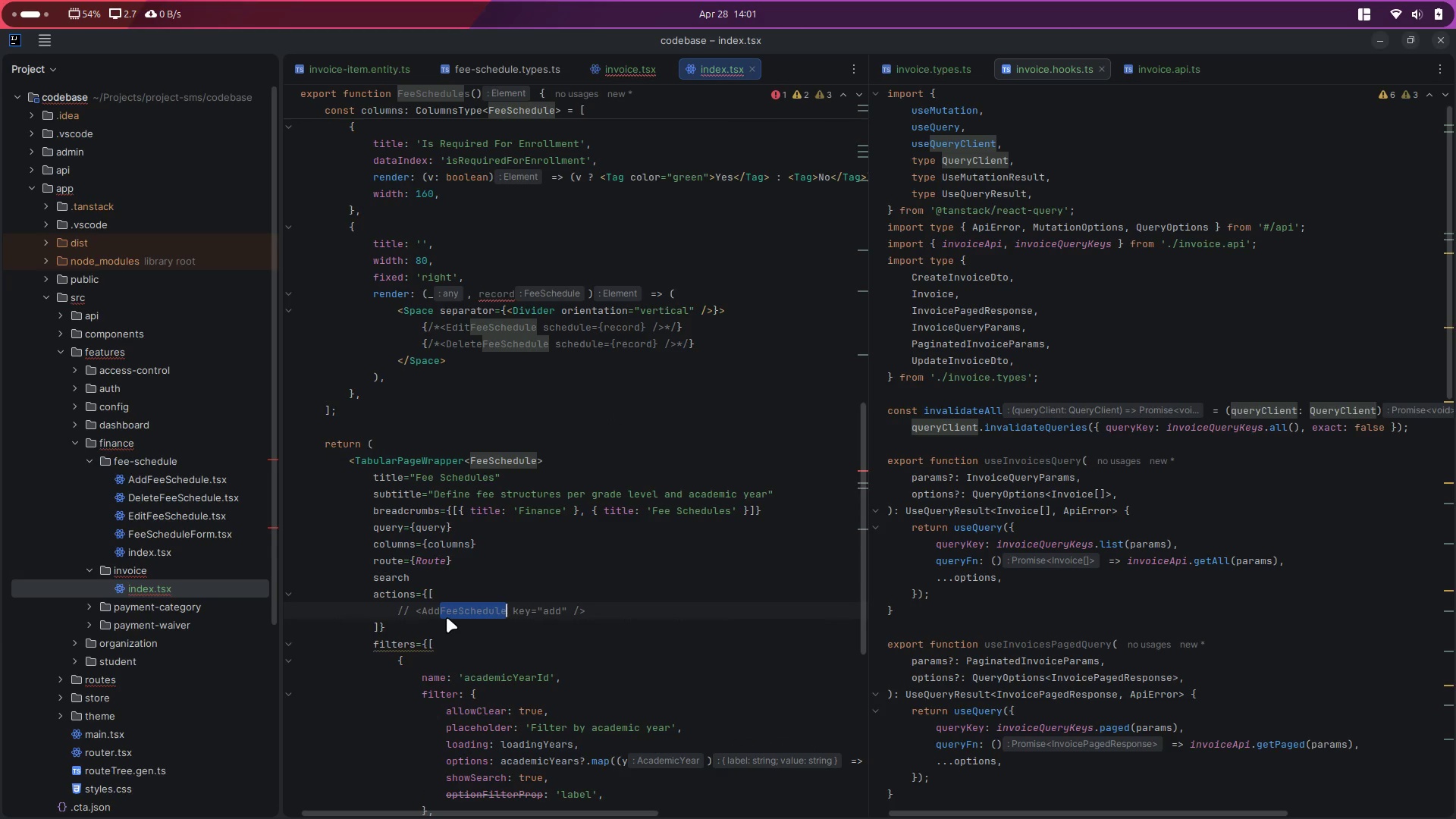 
hold_key(key=D, duration=1.51)
 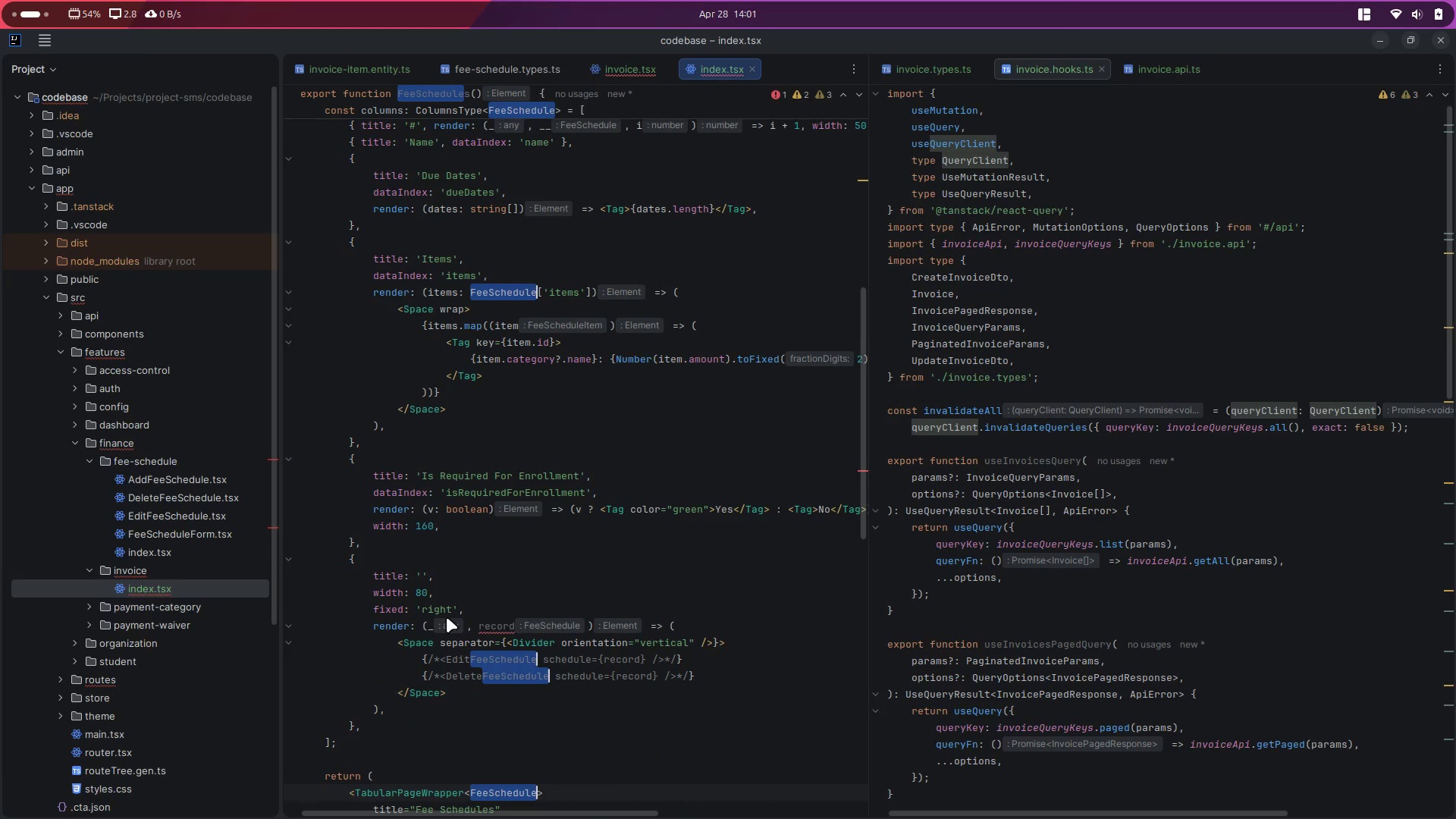 
key(Control+D)
 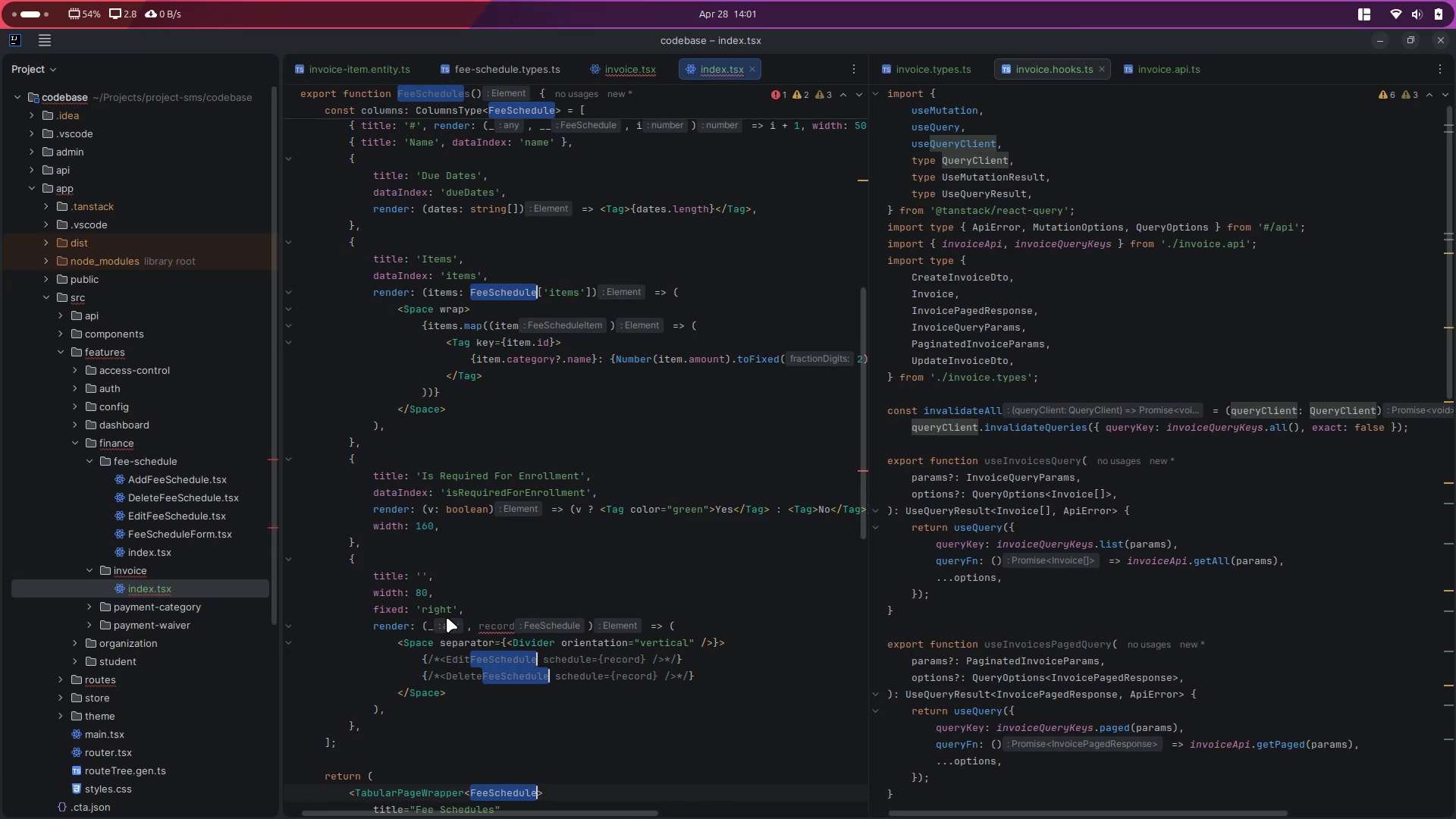 
key(Control+D)
 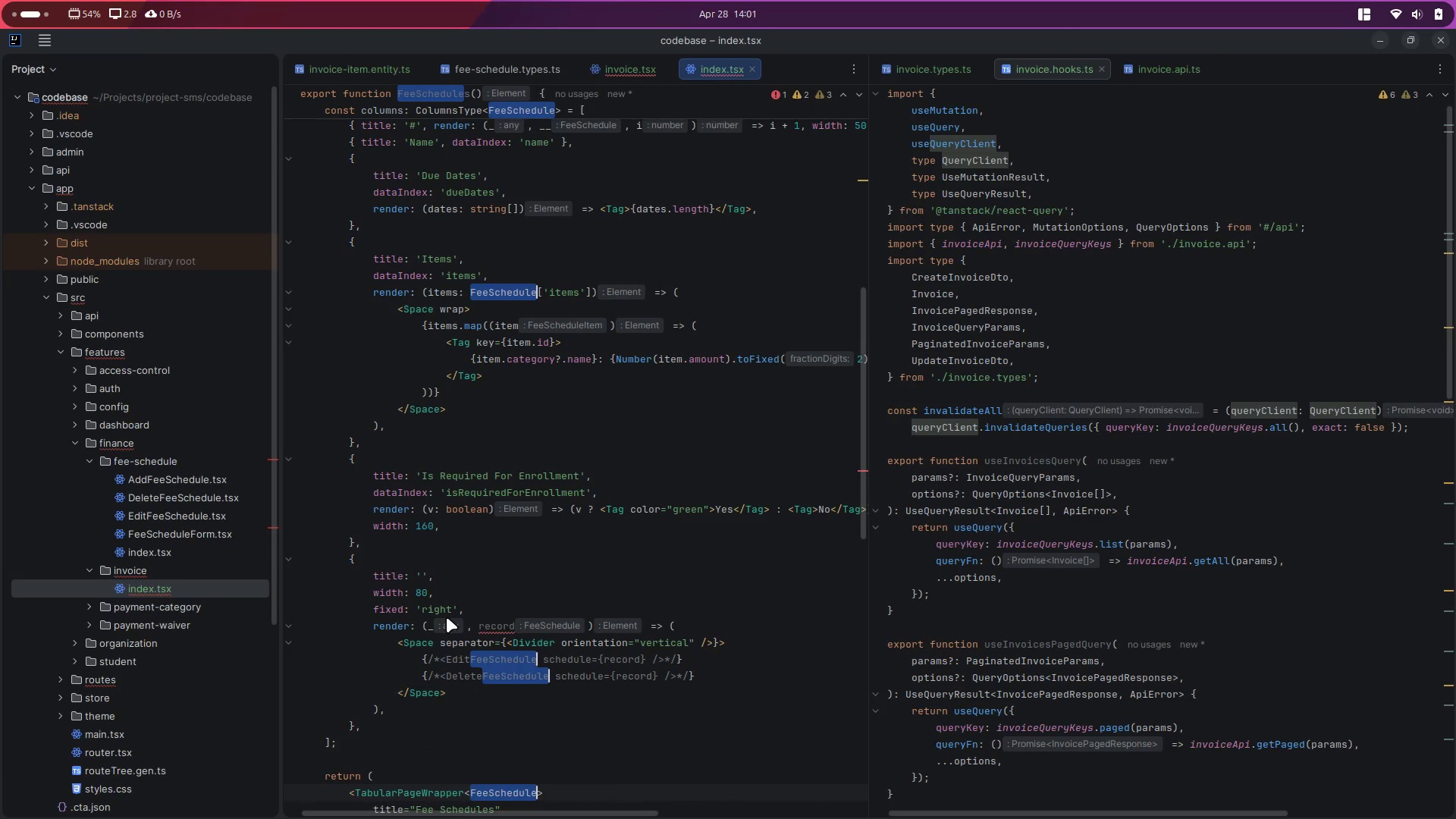 
type(Invoice)
 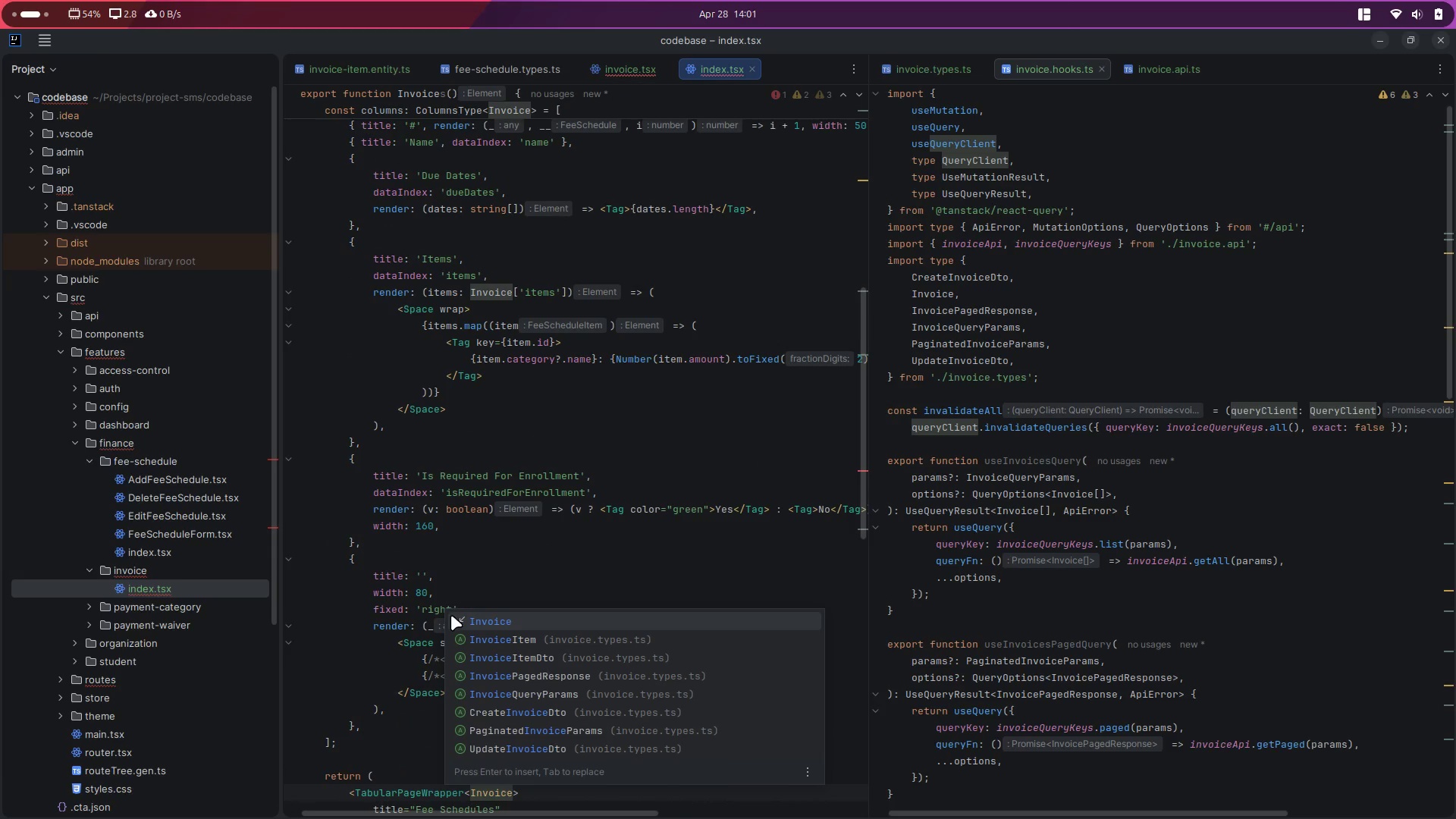 
scroll: coordinate [552, 475], scroll_direction: up, amount: 17.0
 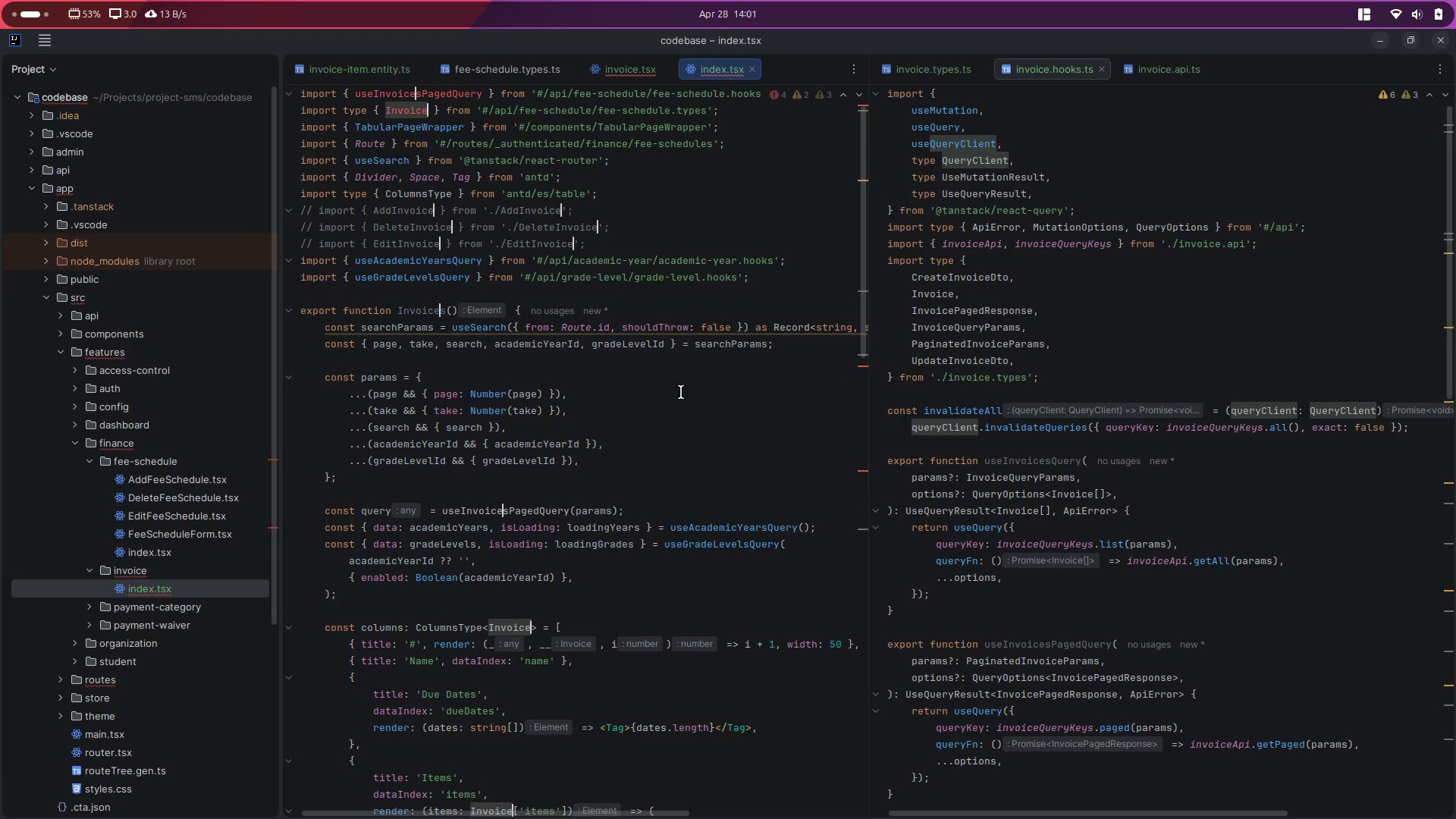 
left_click([696, 388])
 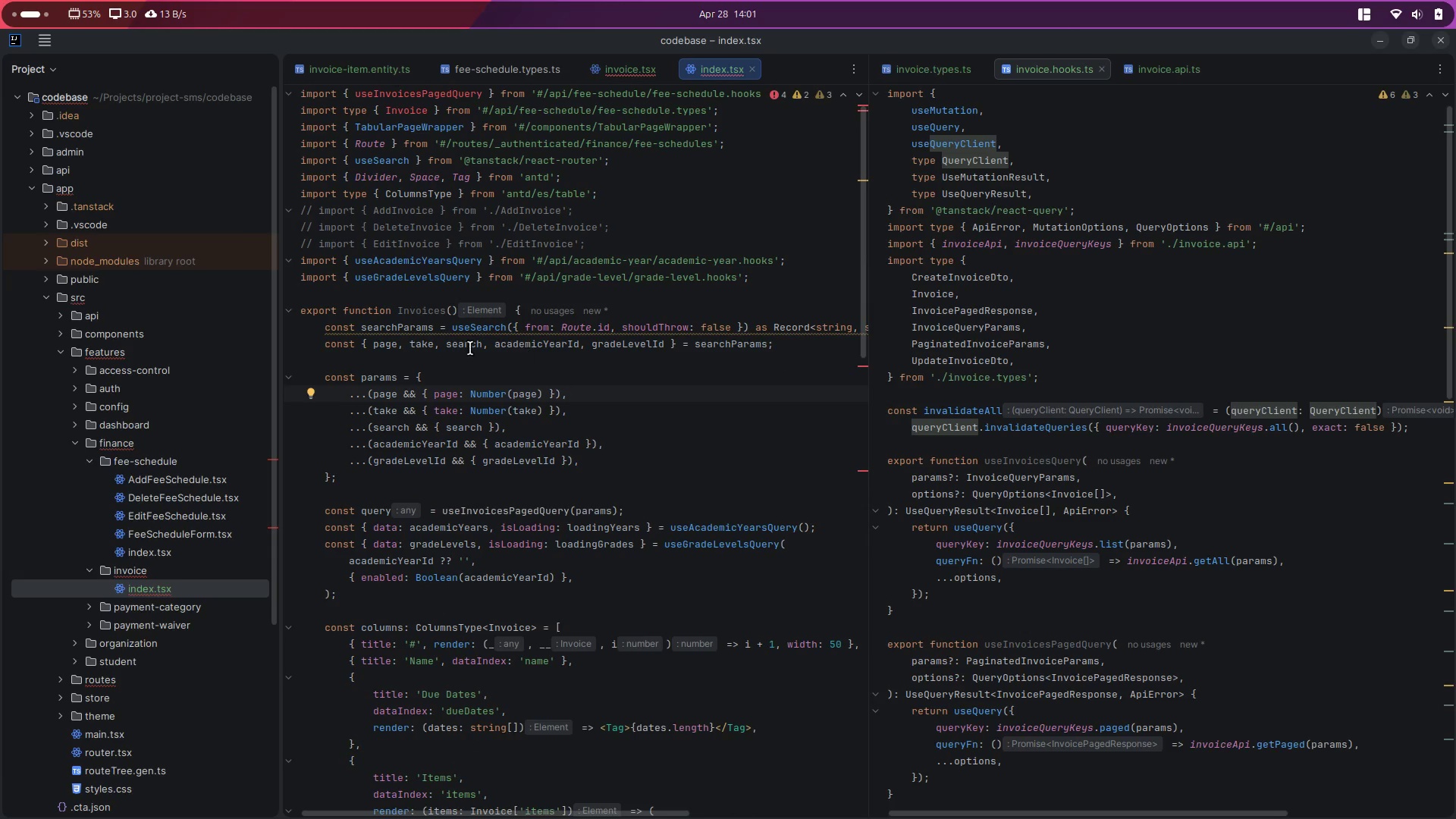 
left_click([460, 348])
 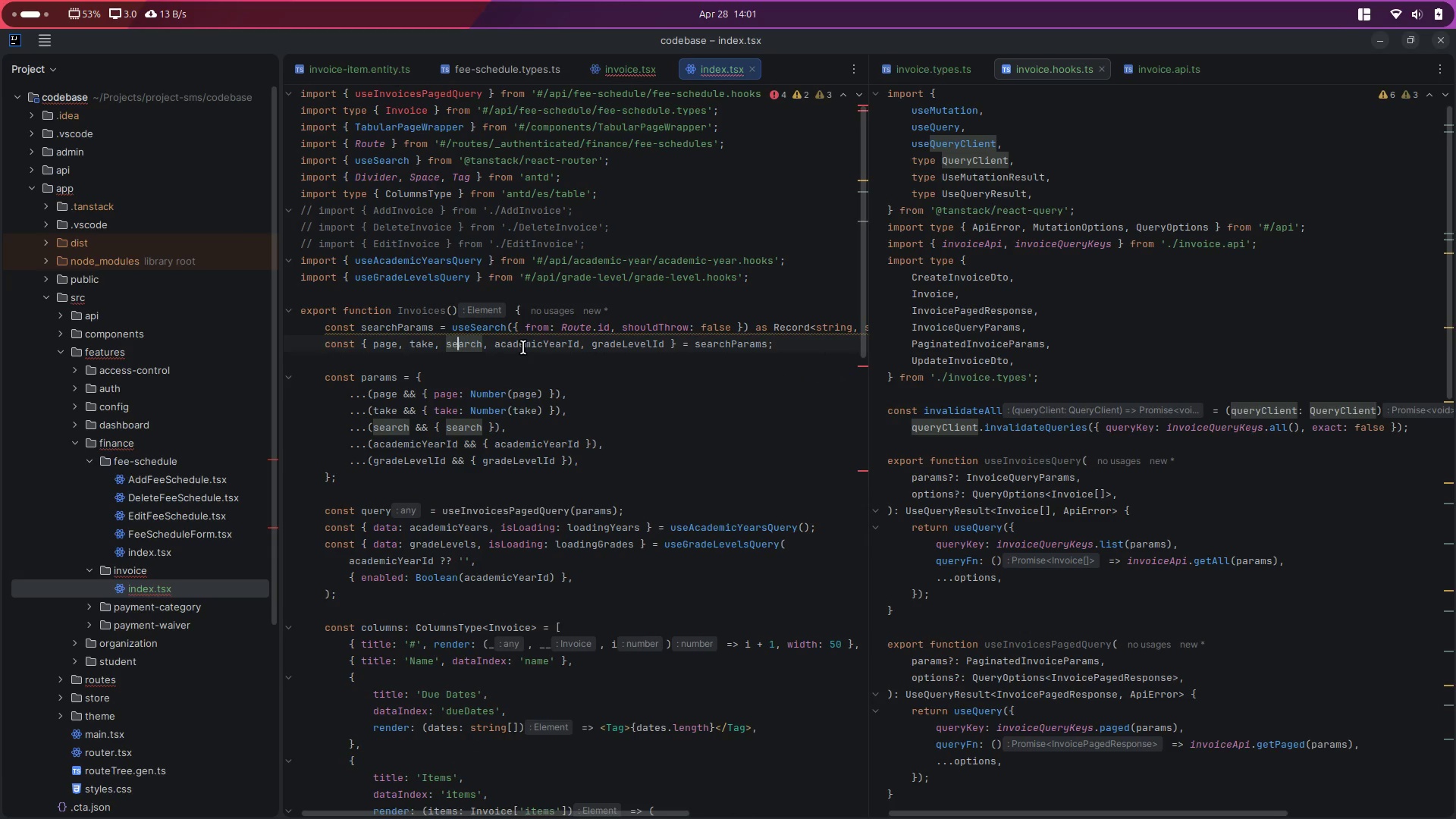 
double_click([523, 347])
 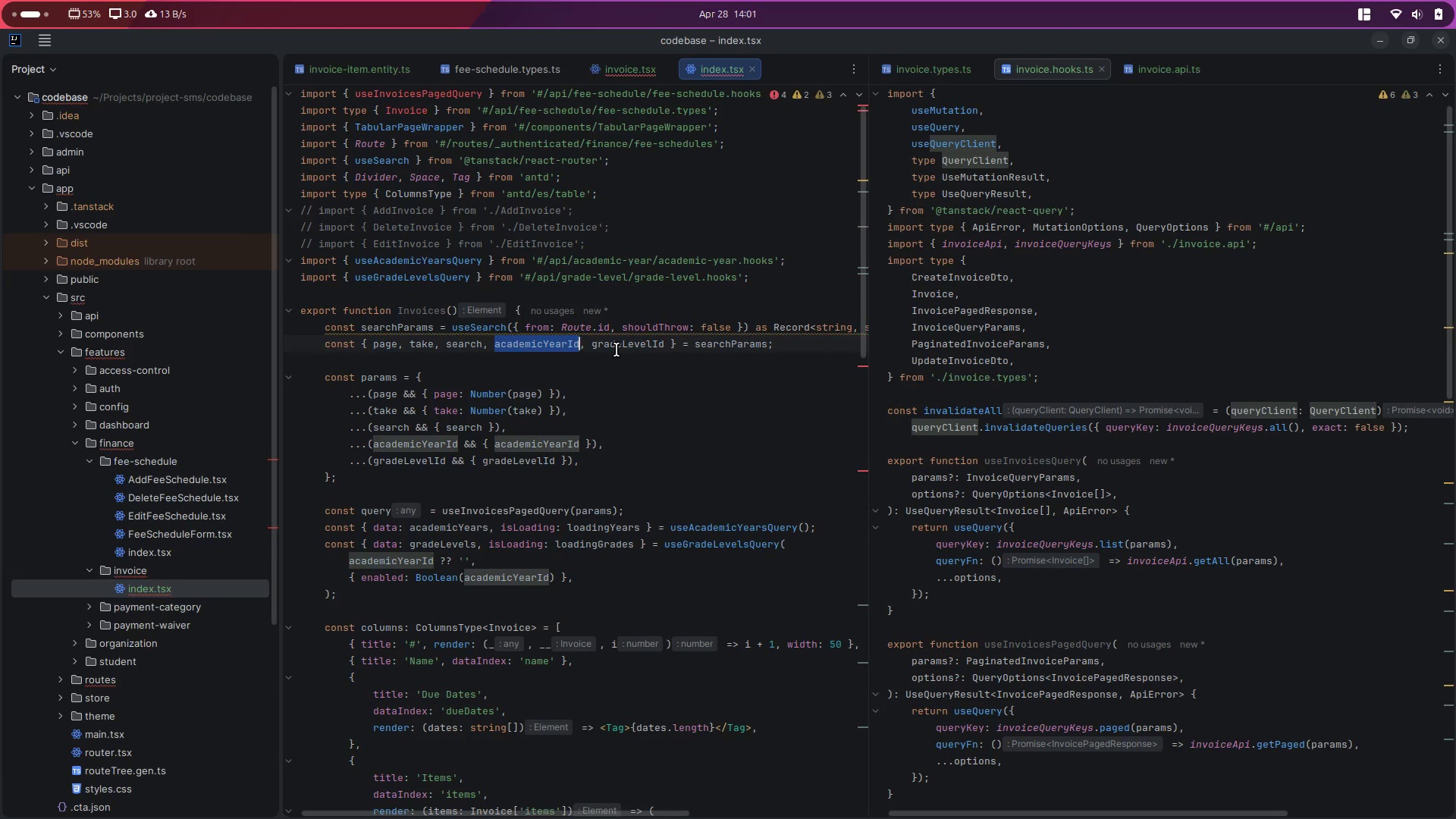 
double_click([617, 350])
 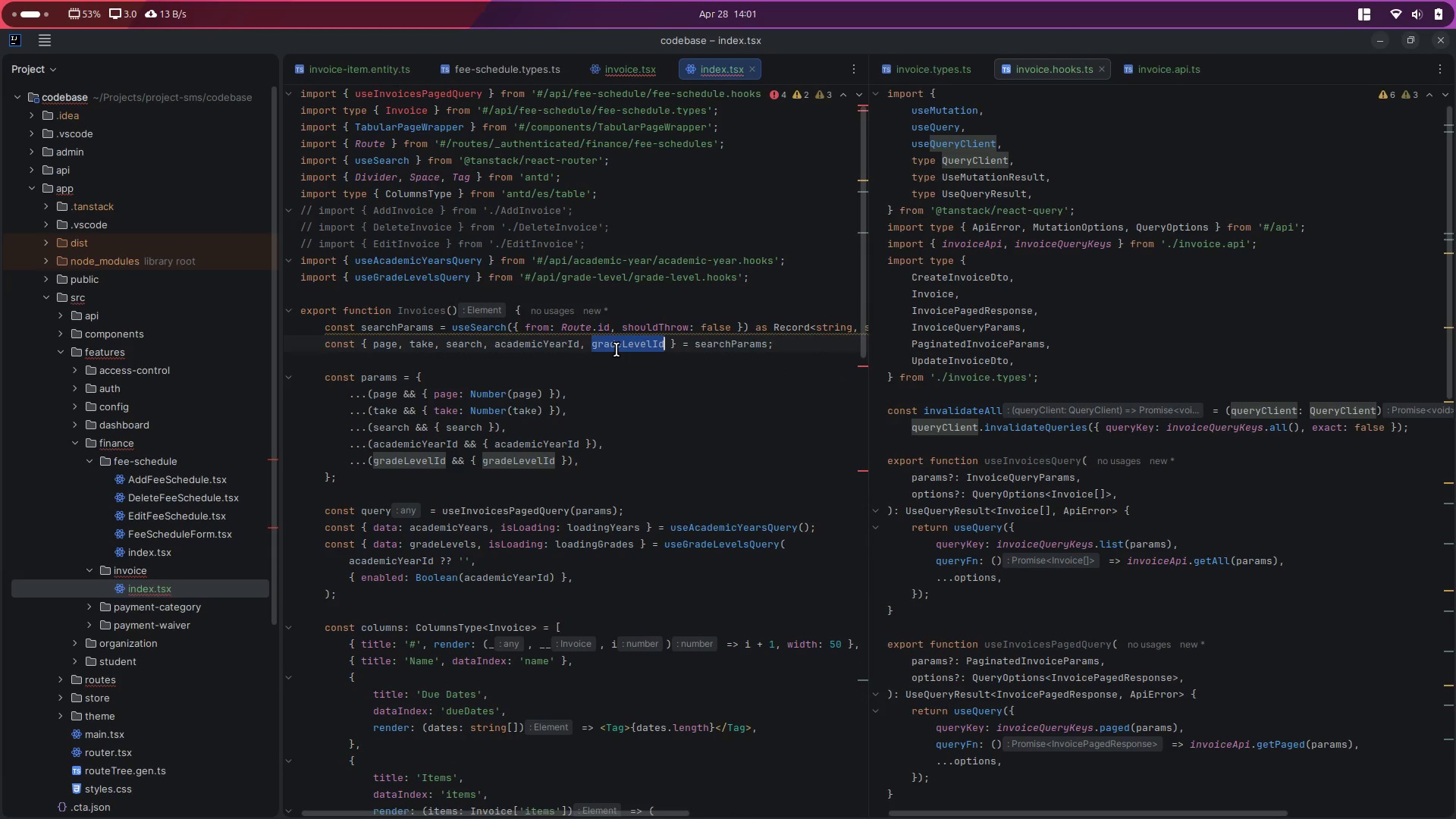 
key(Backspace)
 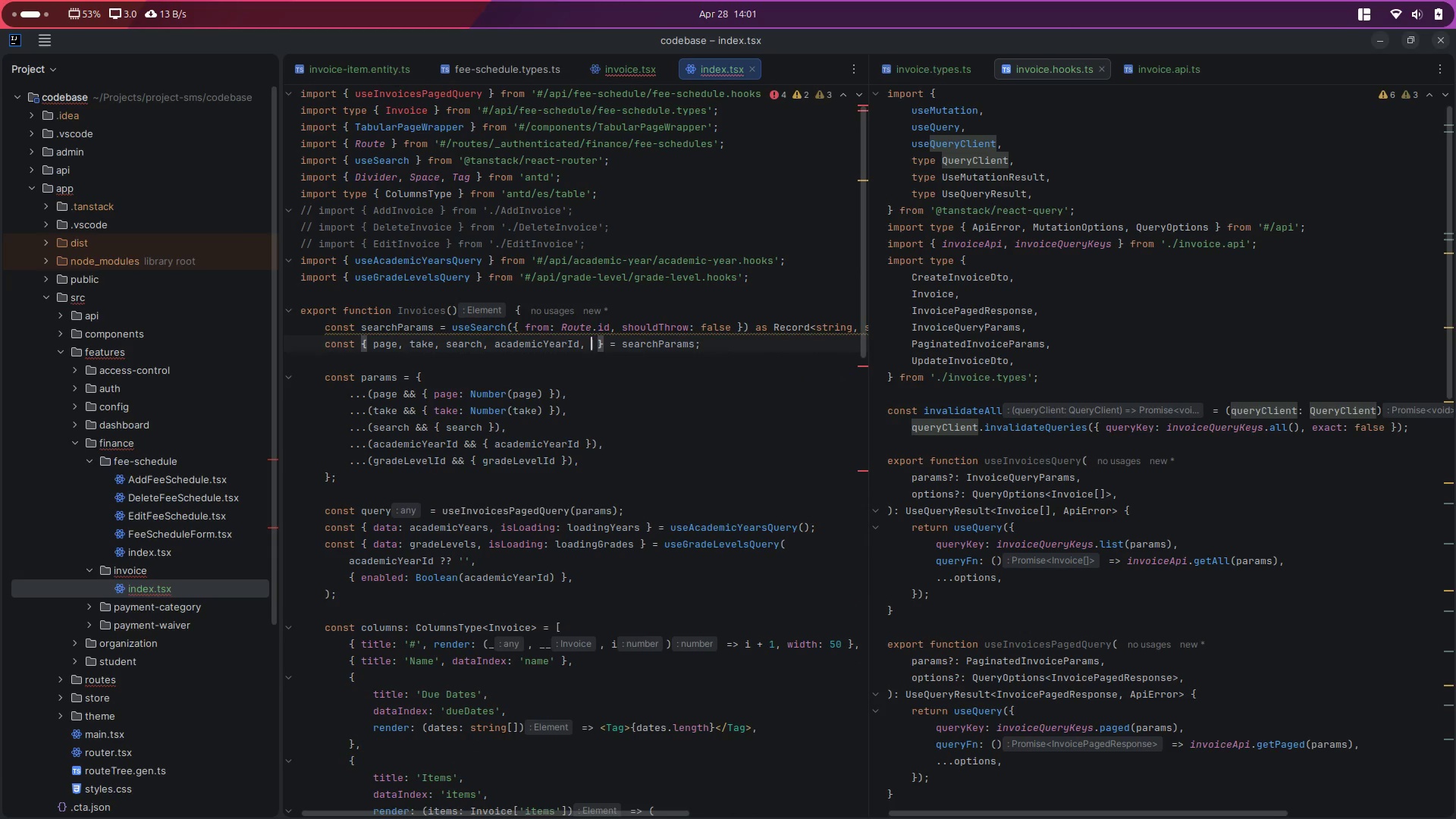 
key(Backspace)
 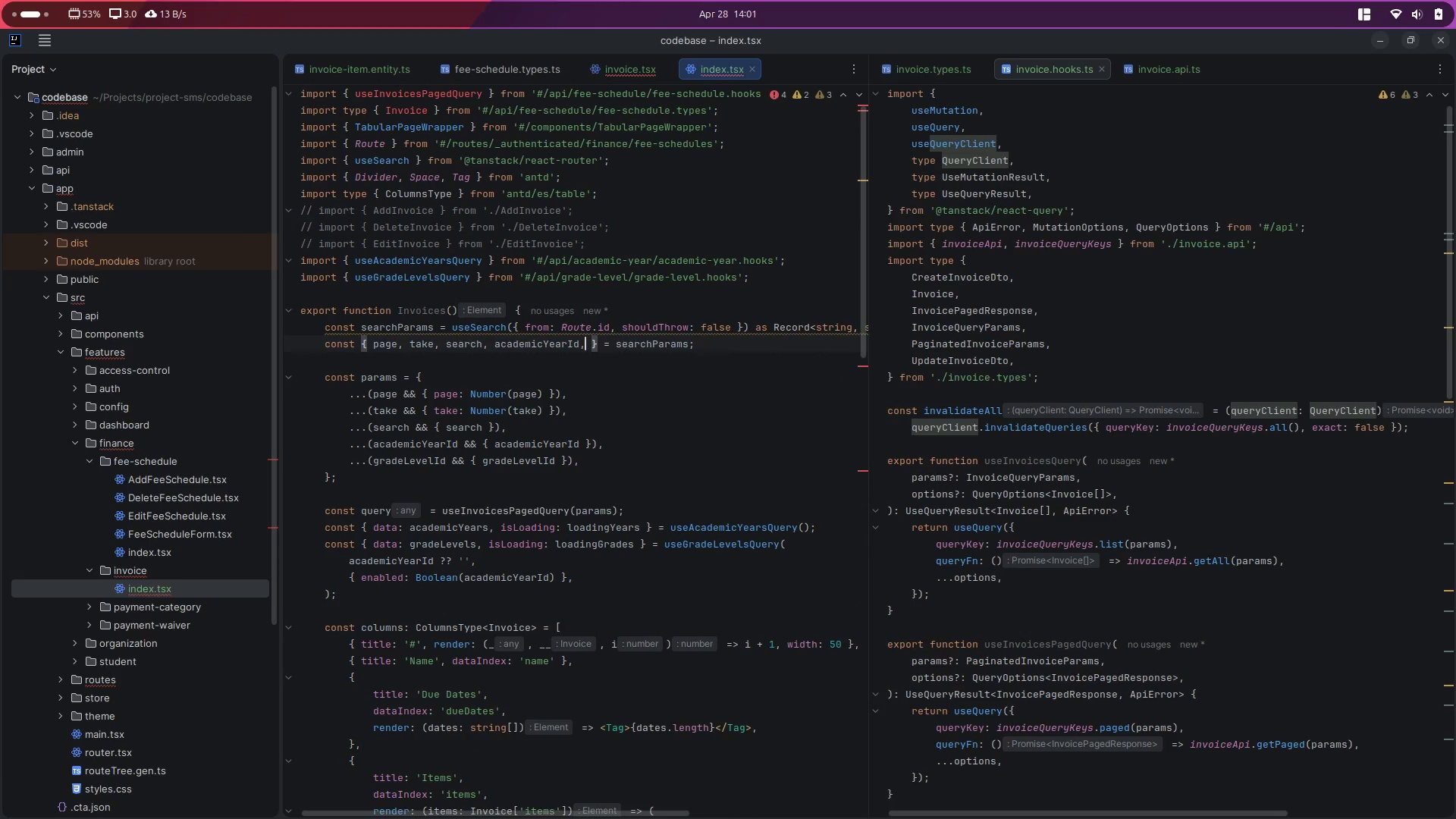 
key(Backspace)
 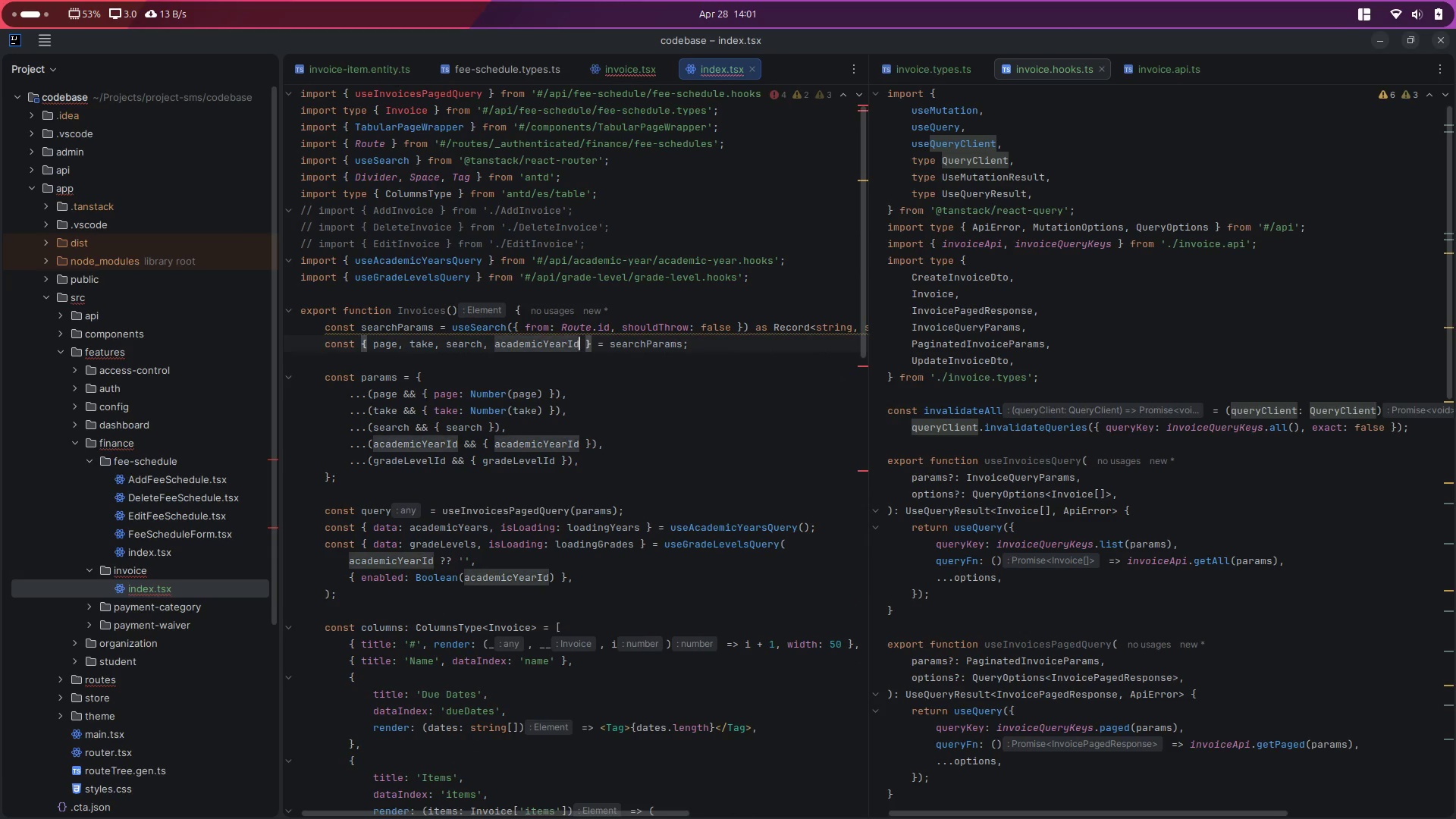 
key(Control+ControlLeft)
 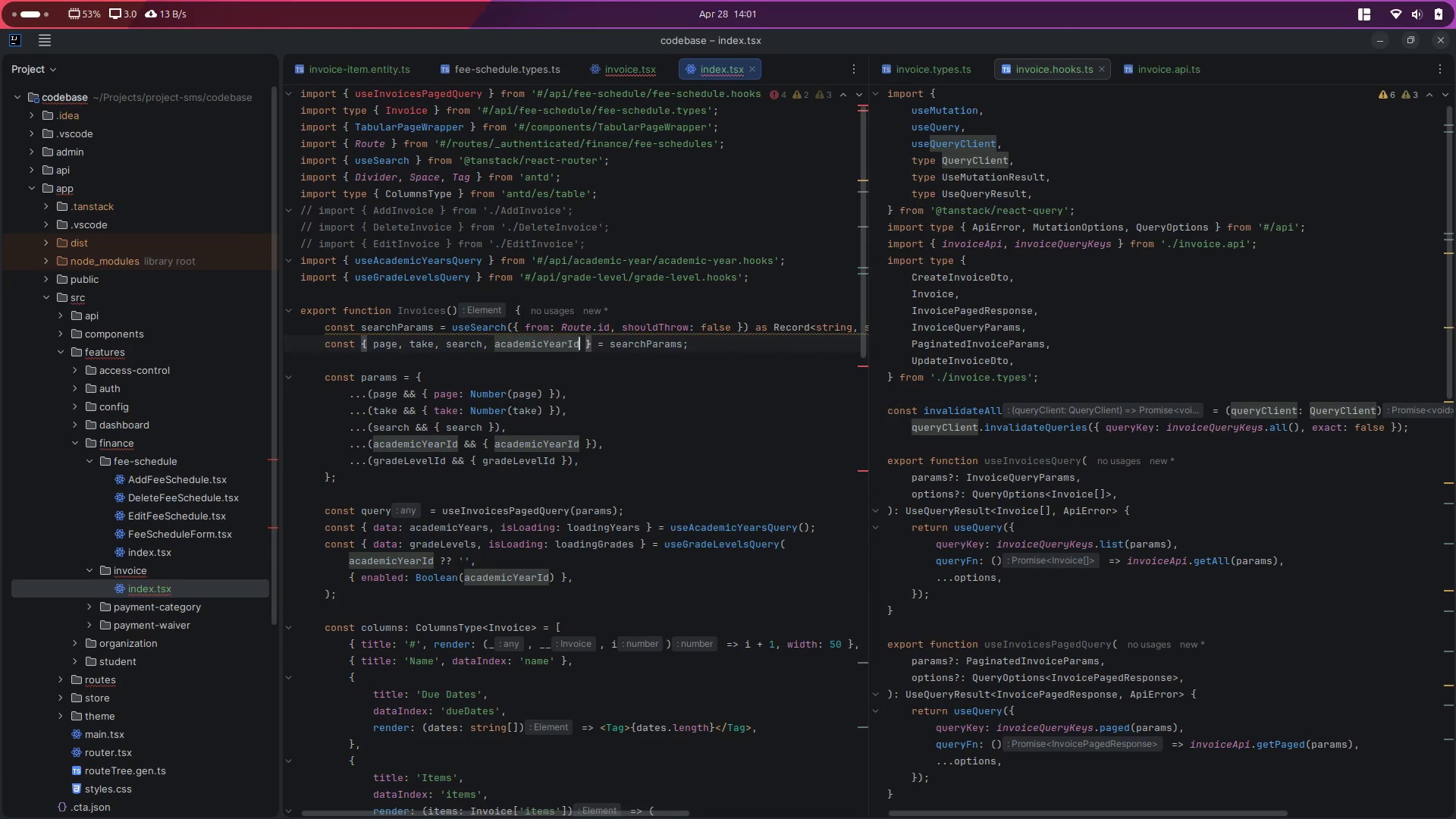 
key(Control+S)
 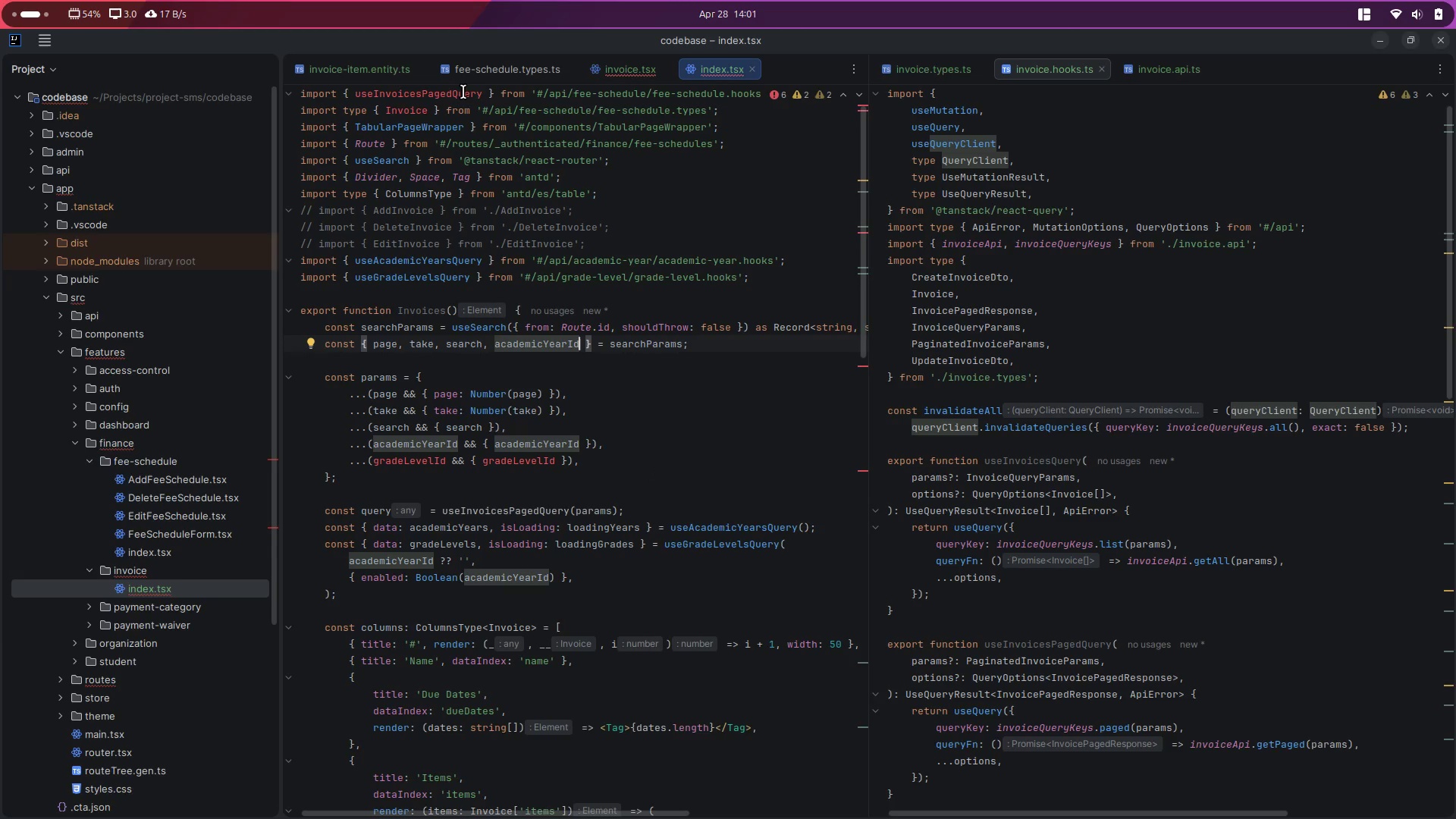 
wait(5.16)
 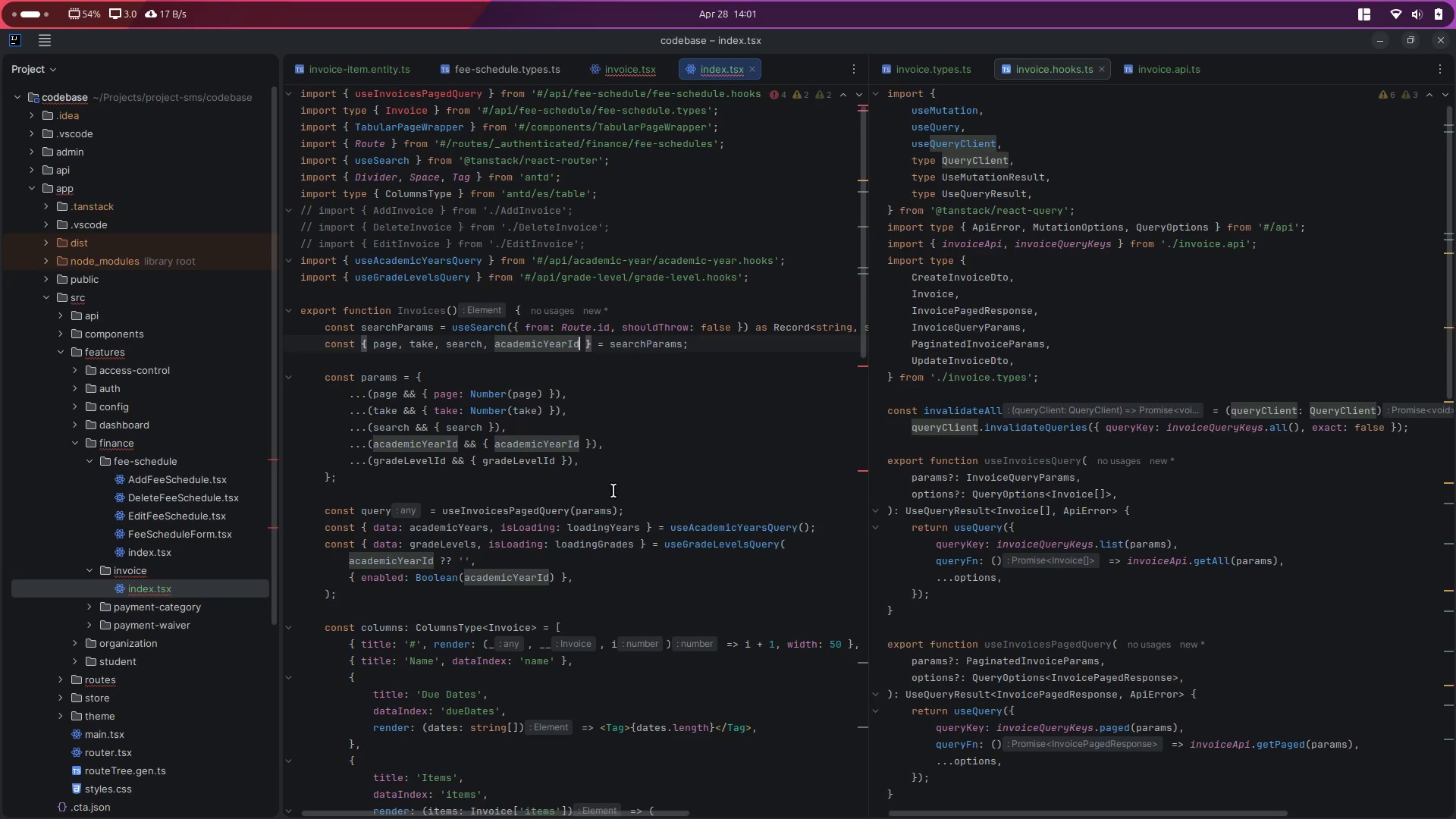 
left_click_drag(start_coordinate=[573, 96], to_coordinate=[646, 92])
 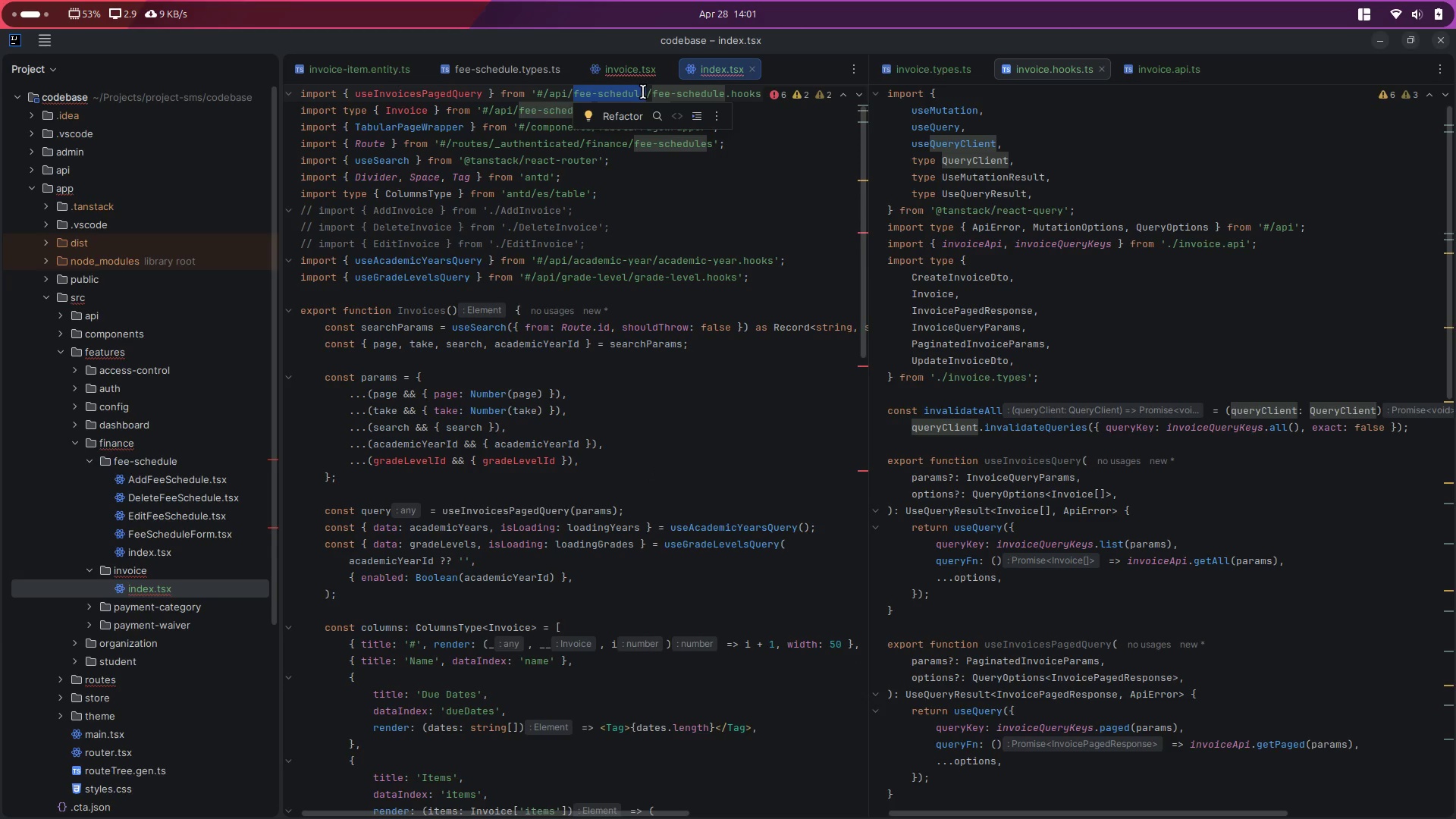 
hold_key(key=ControlLeft, duration=1.25)
 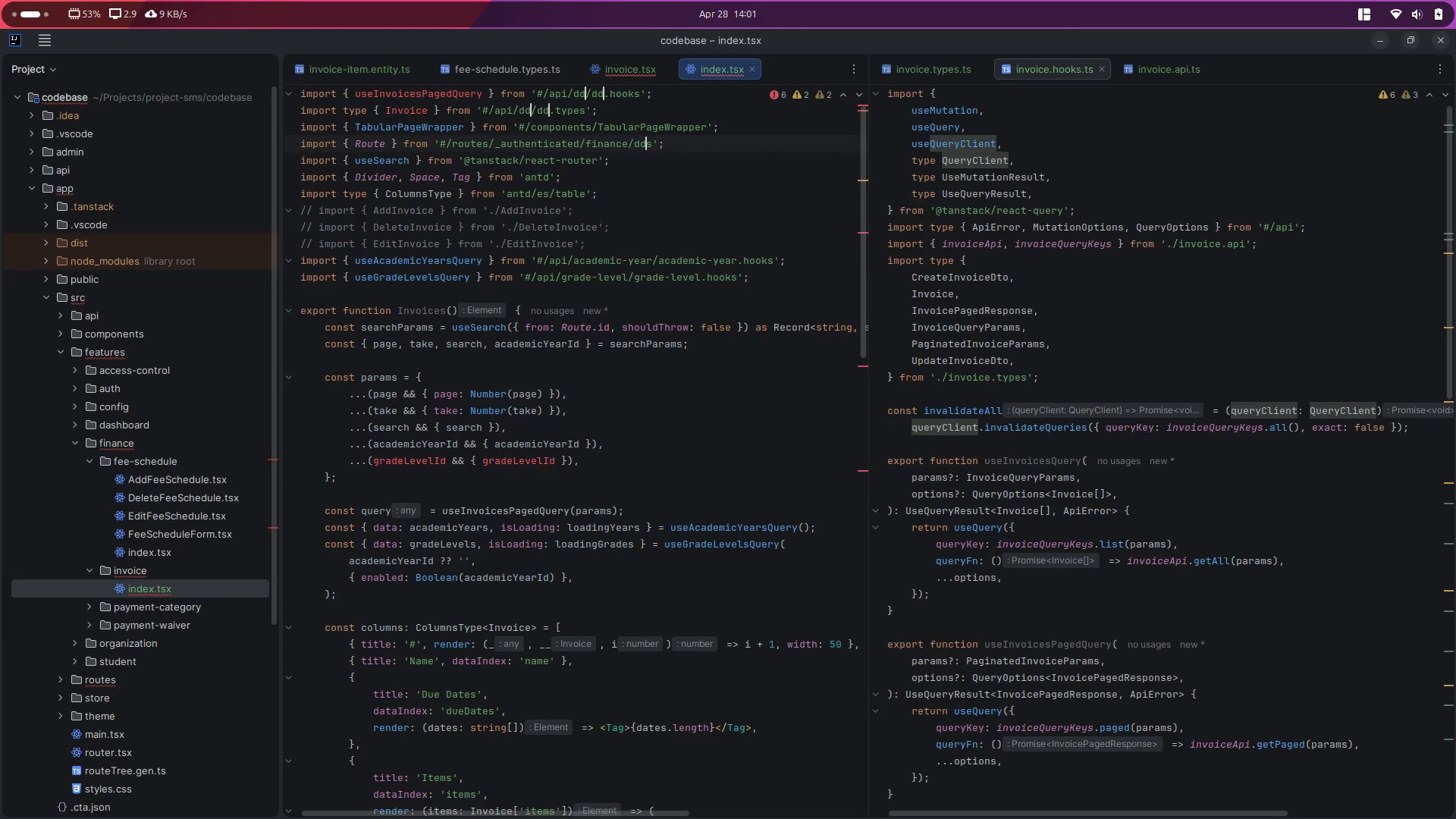 
hold_key(key=D, duration=1.1)
 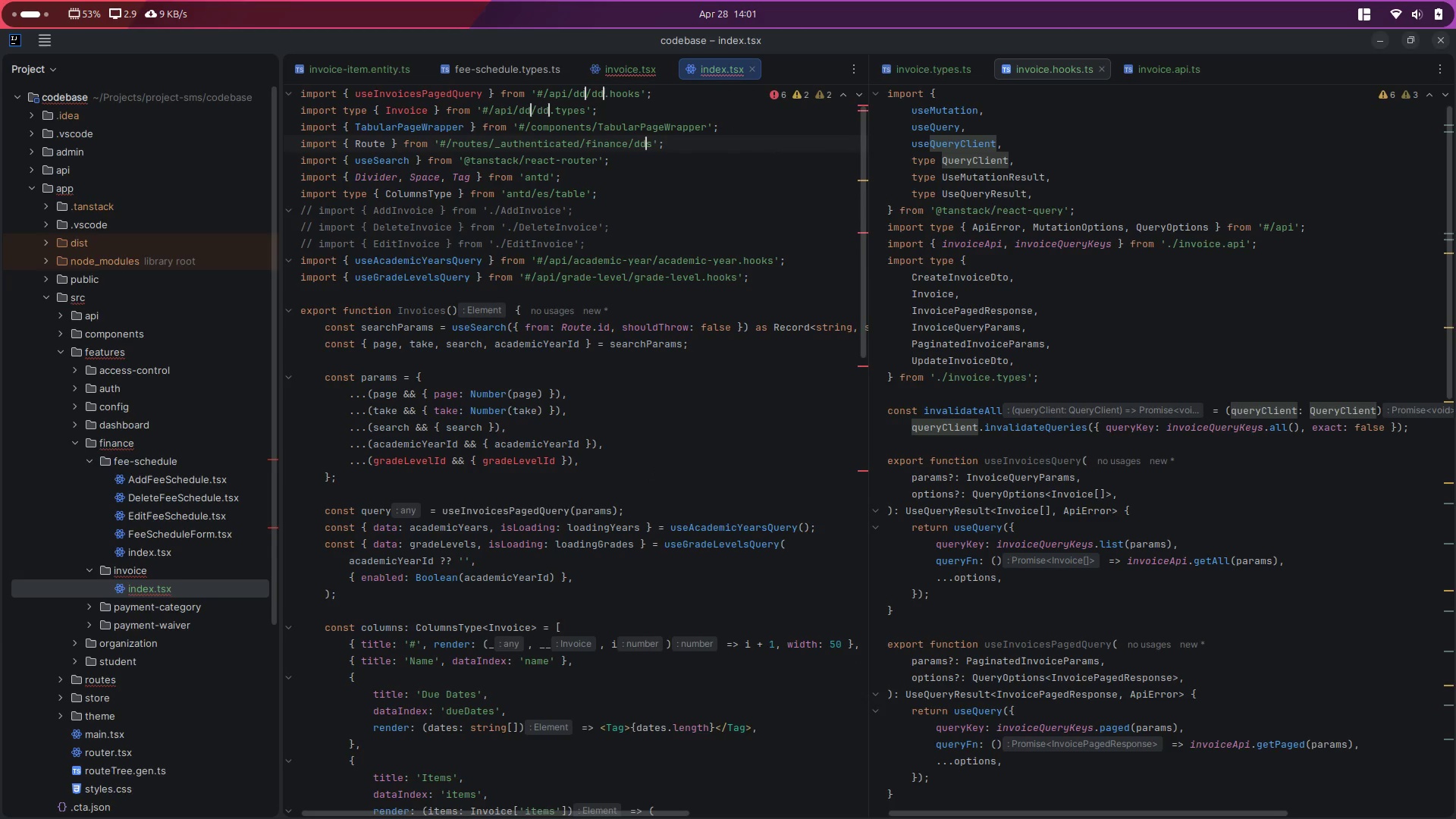 
key(Backspace)
key(Backspace)
type(invoice)
key(Escape)
 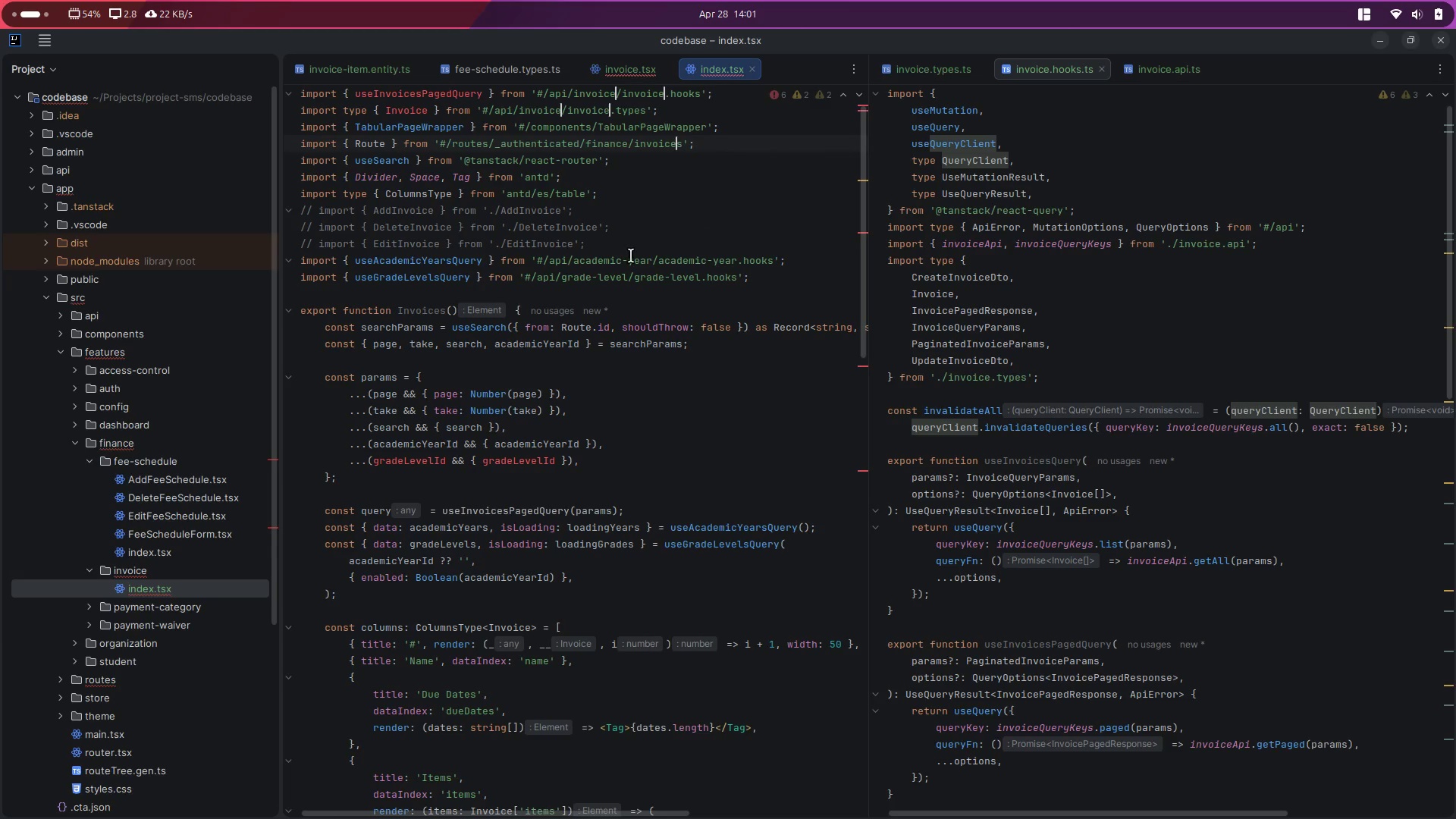 
key(Escape)
 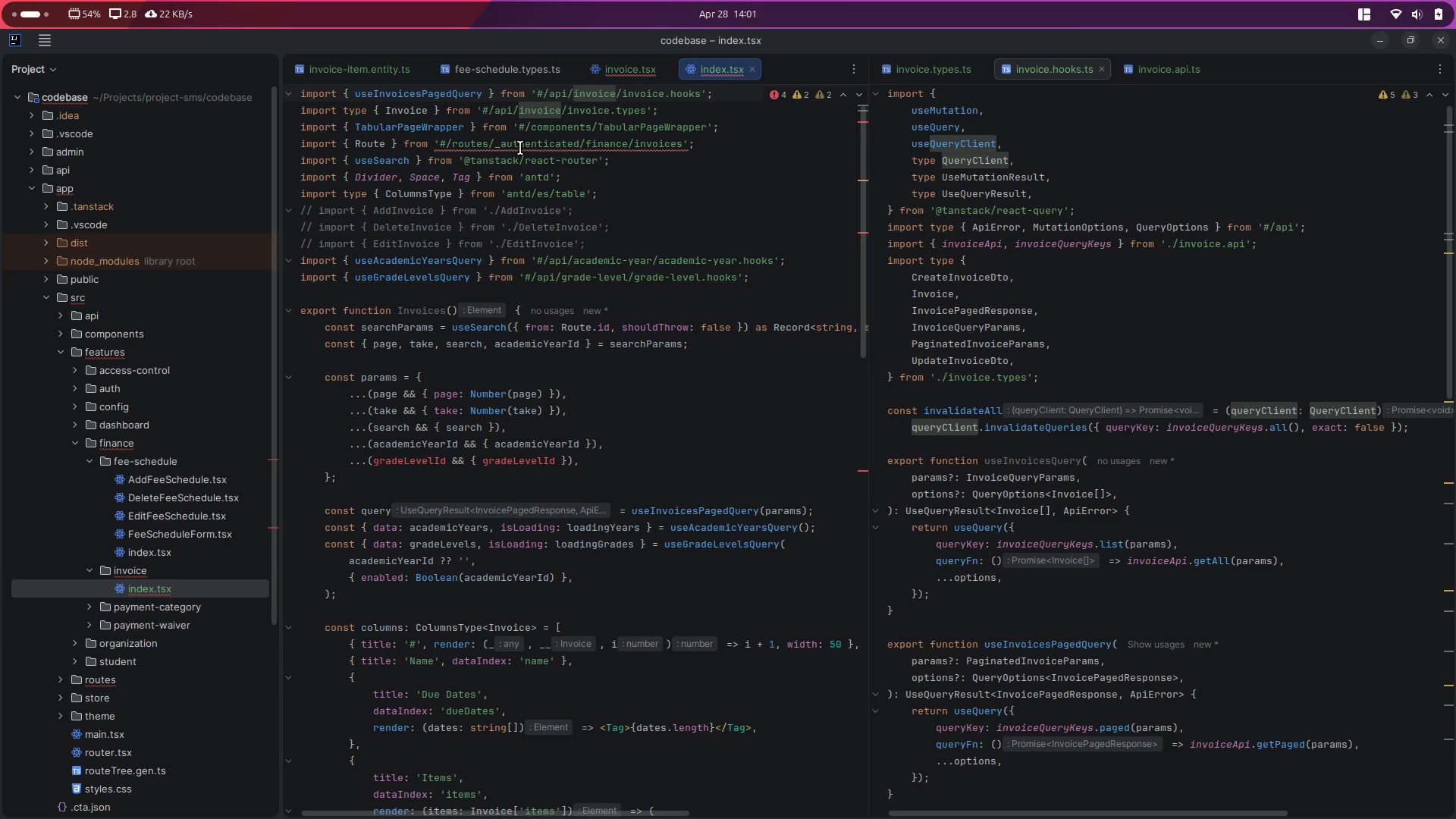 
double_click([654, 143])
 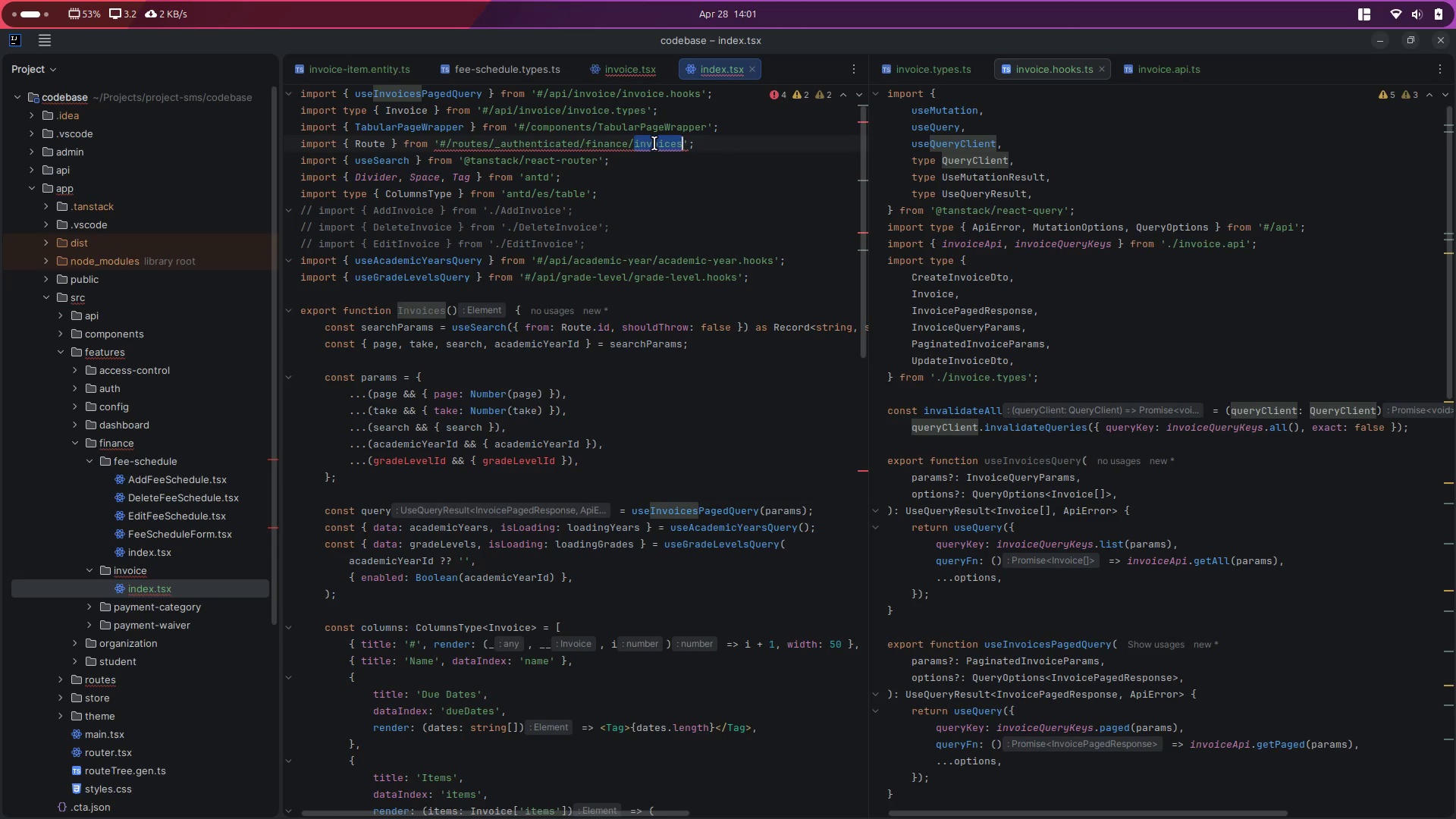 
key(Control+C)
 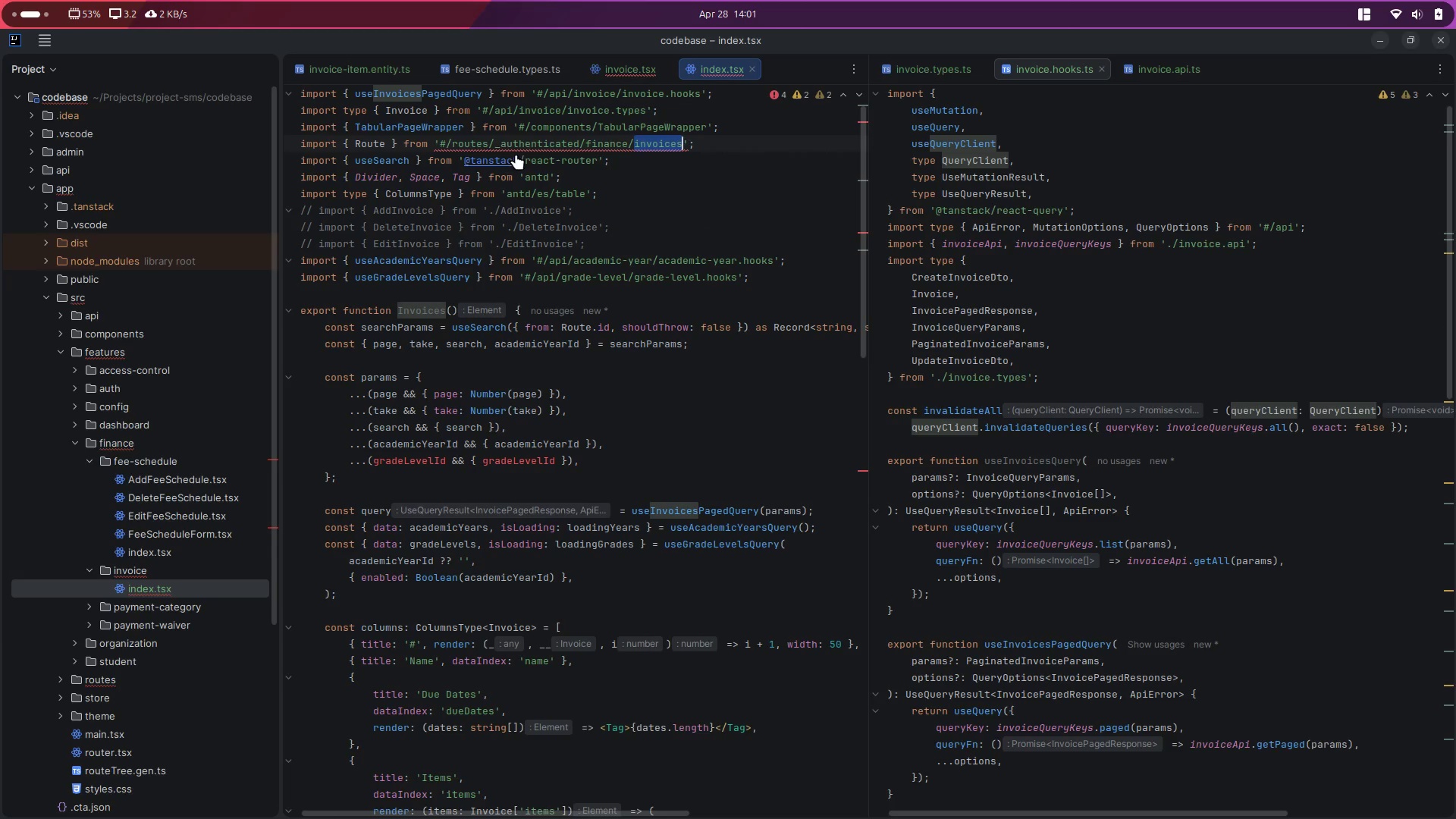 
left_click([553, 146])
 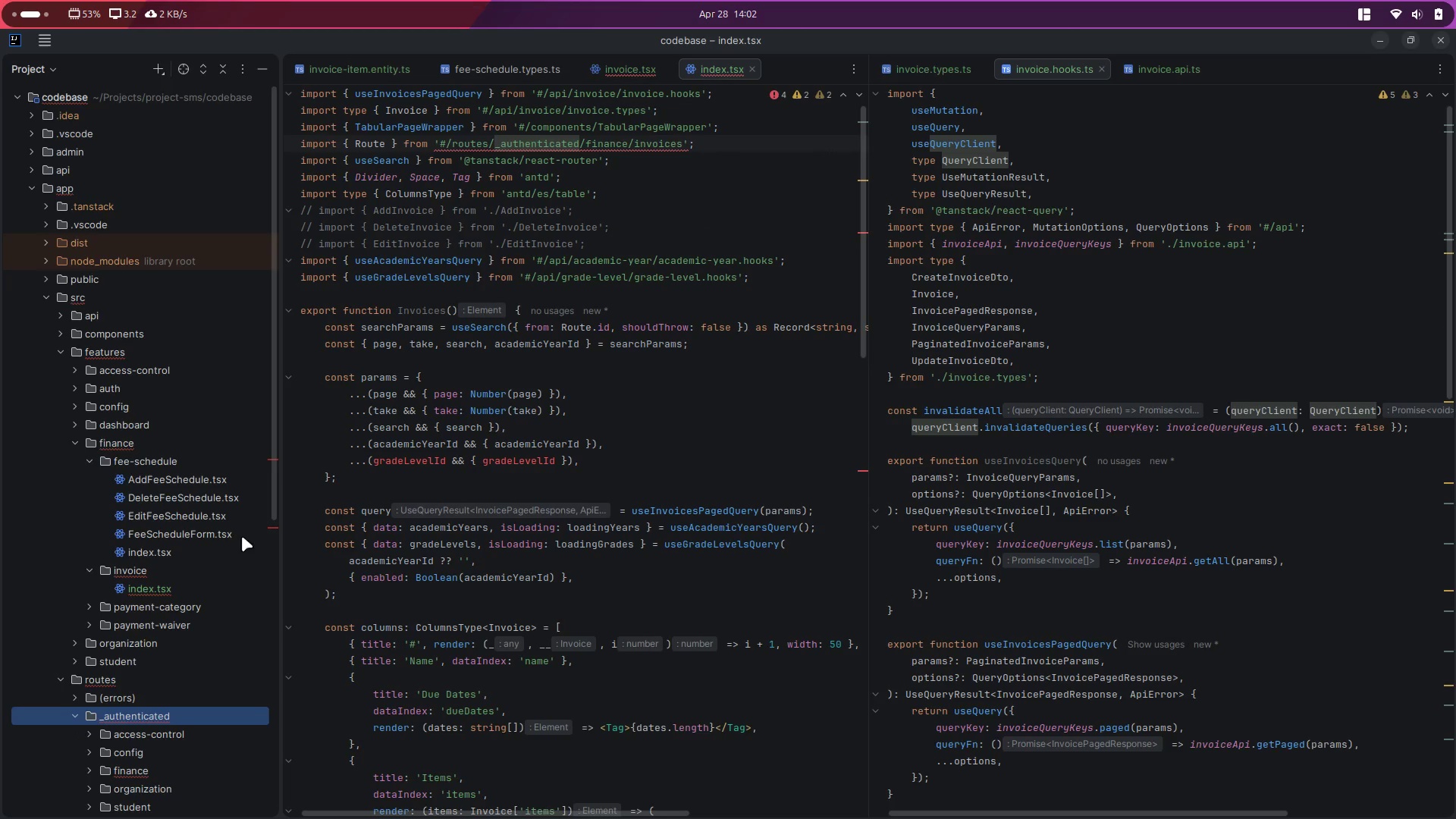 
scroll: coordinate [196, 680], scroll_direction: down, amount: 2.0
 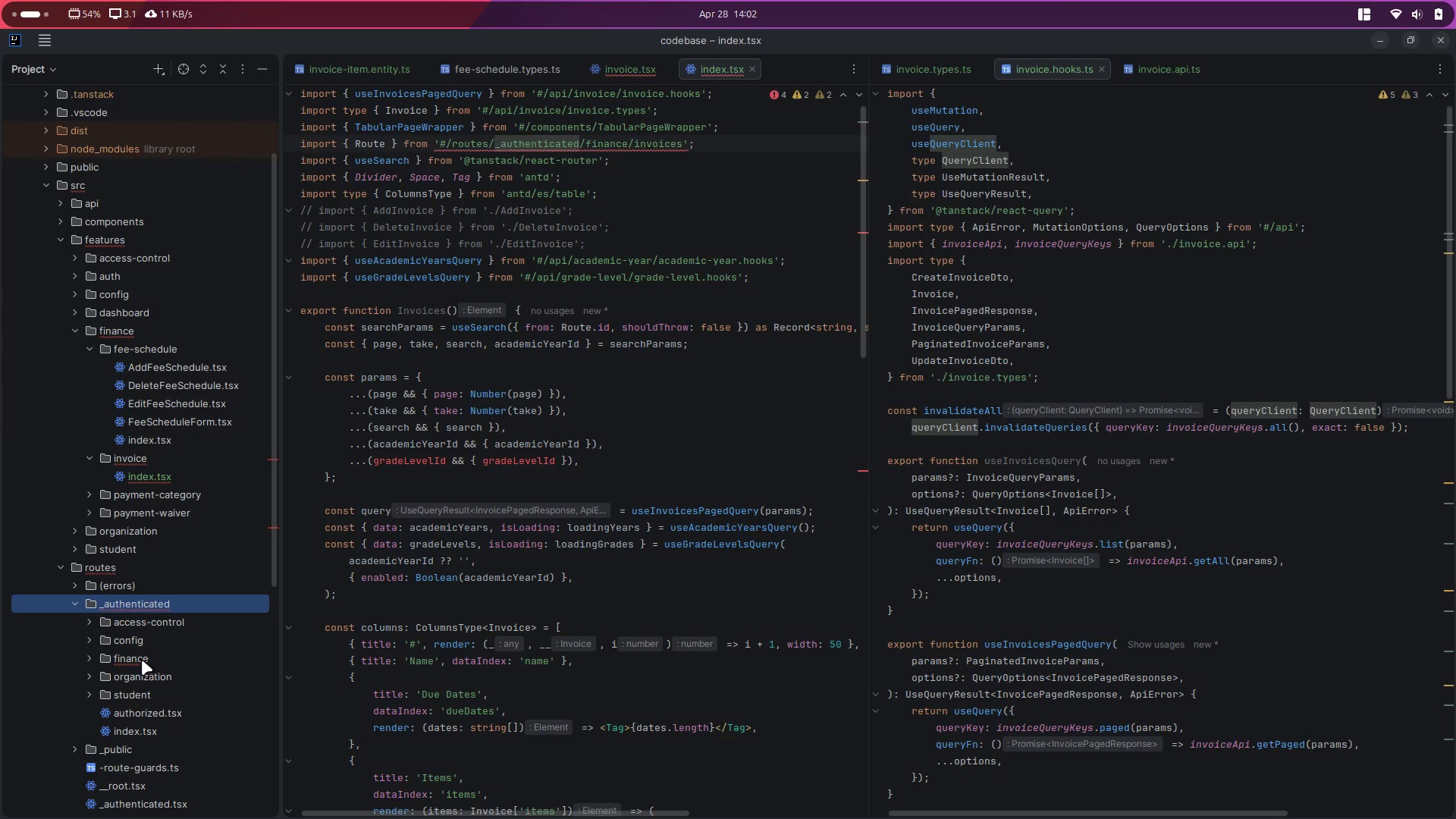 
double_click([143, 658])
 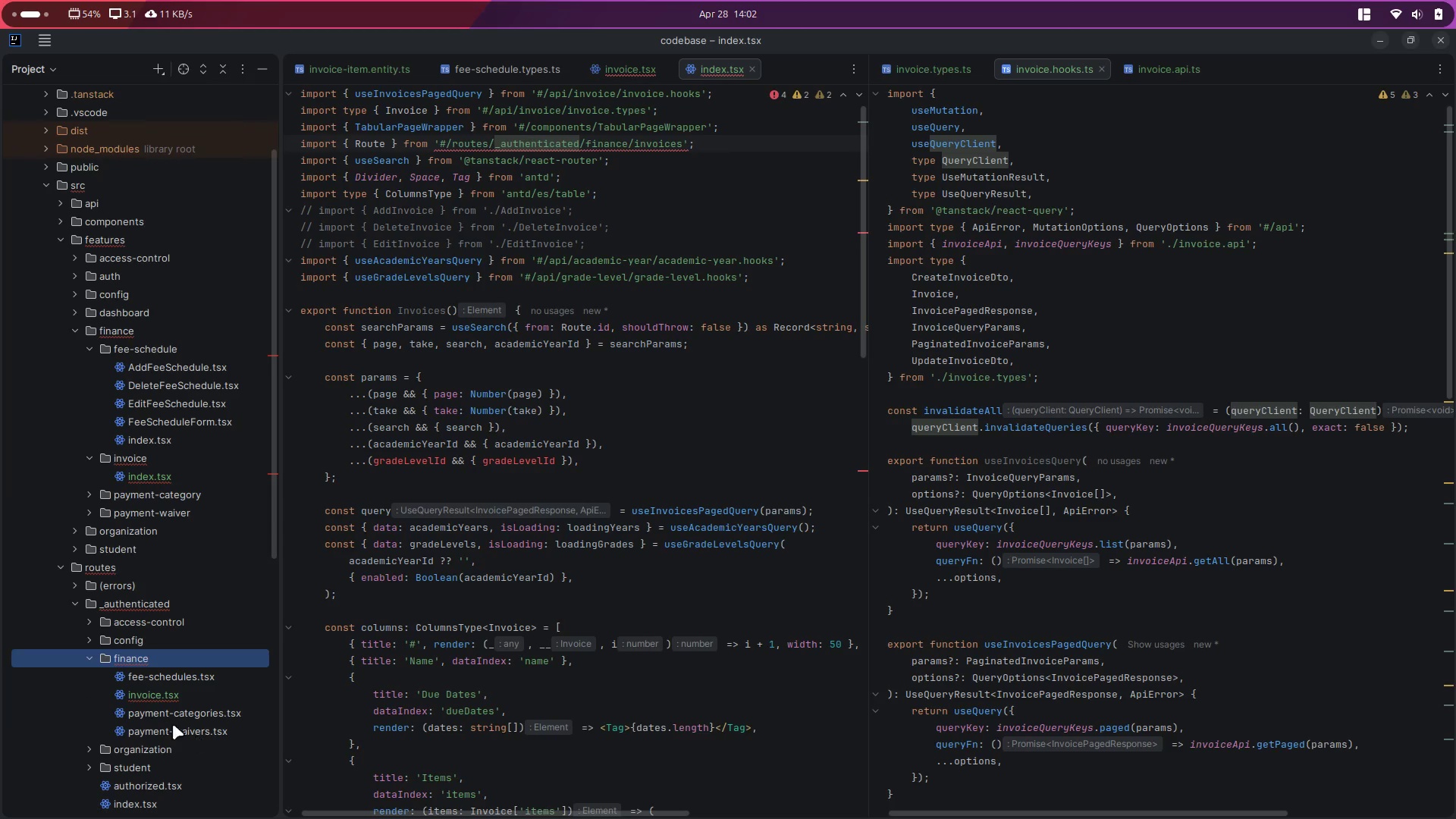 
left_click([149, 695])
 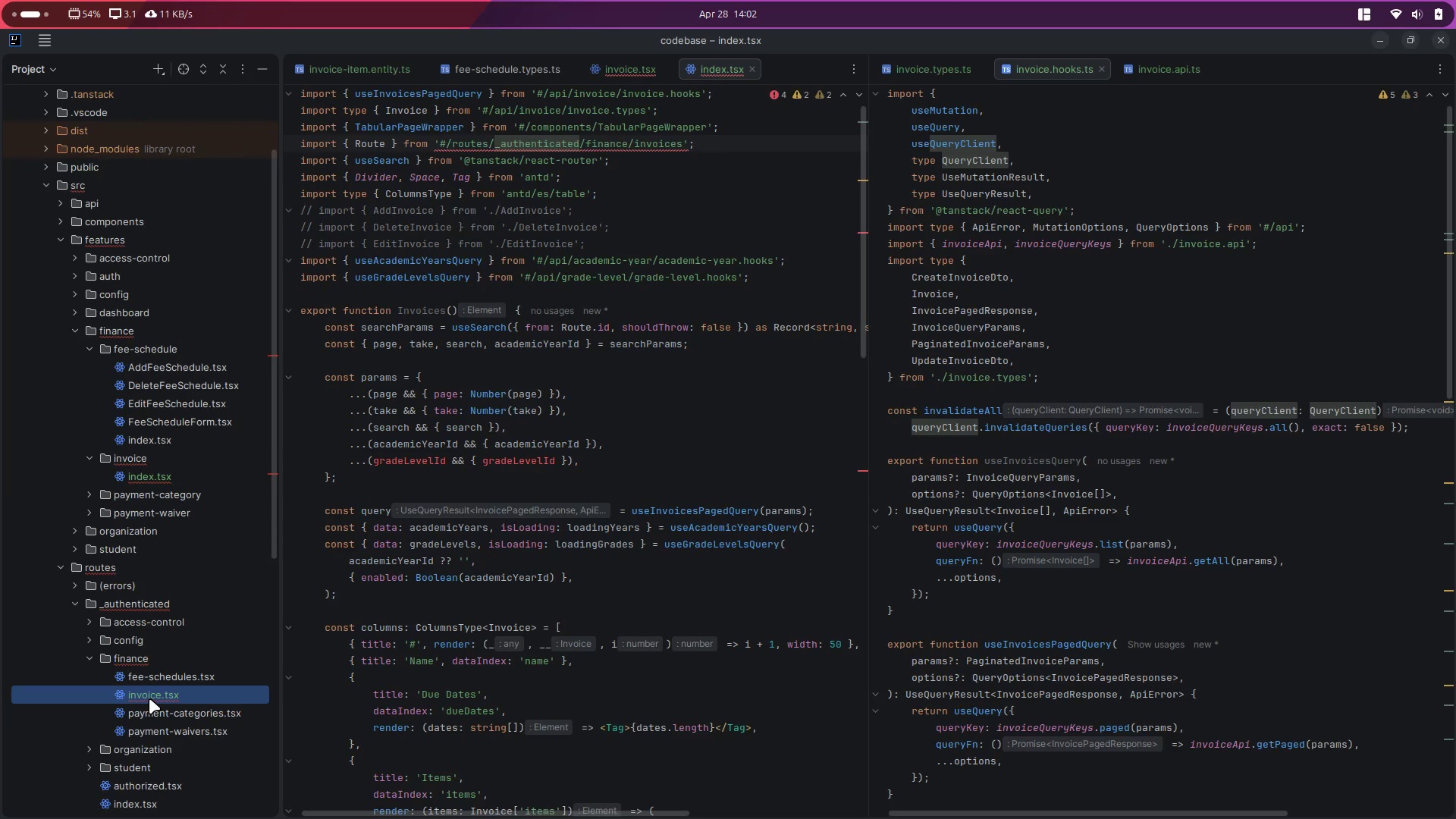 
key(F2)
 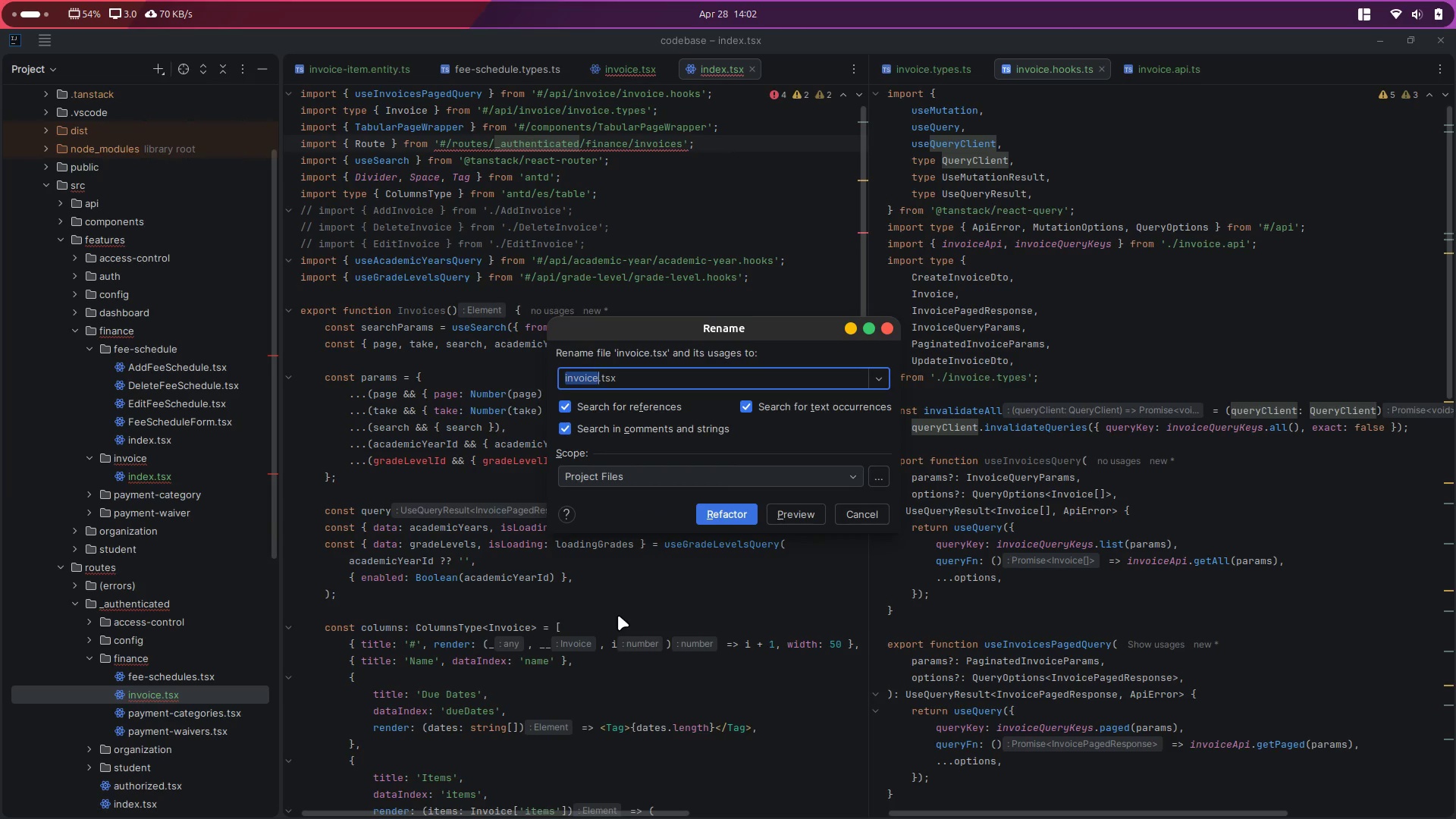 
key(ArrowRight)
 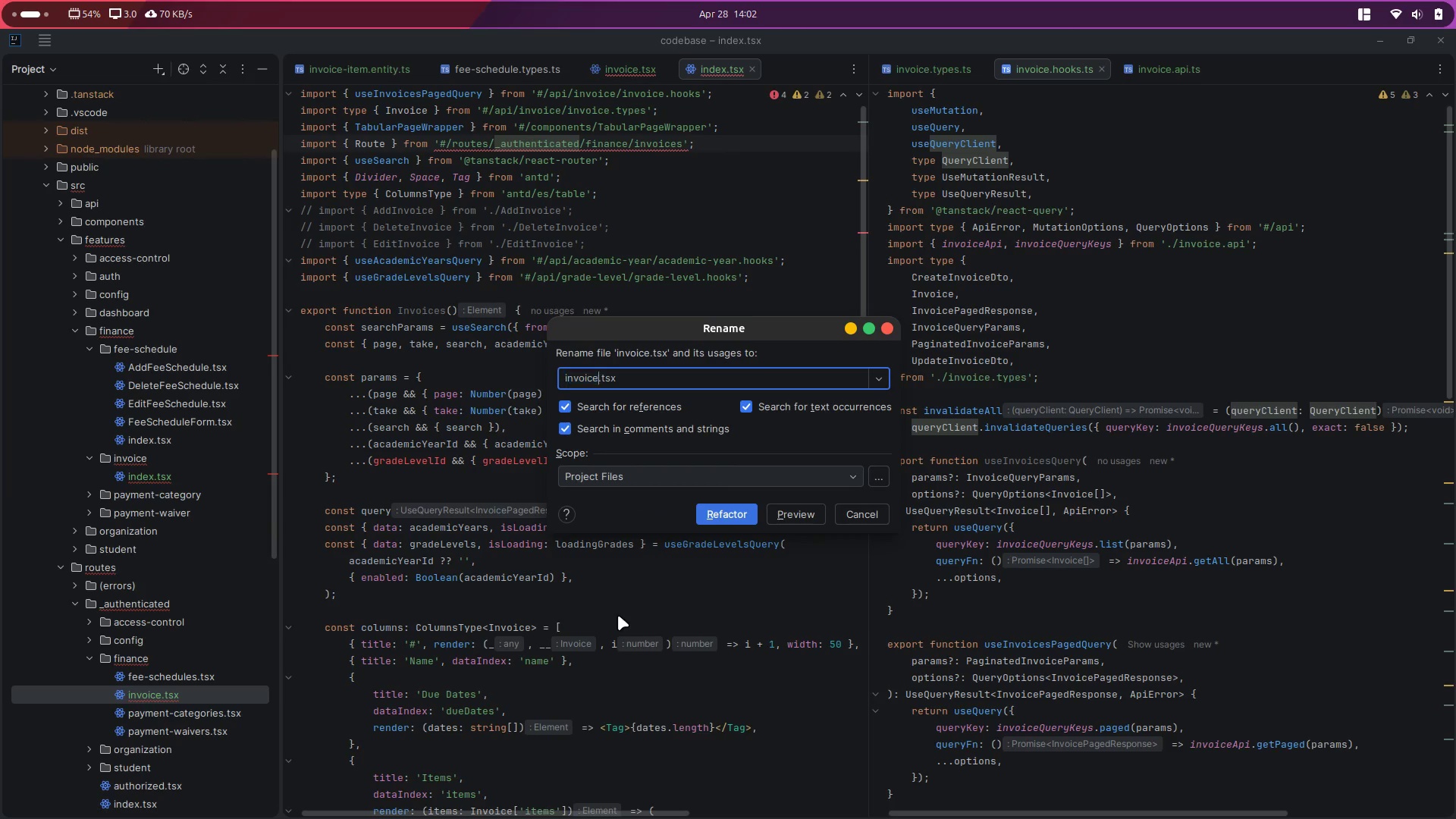 
key(S)
 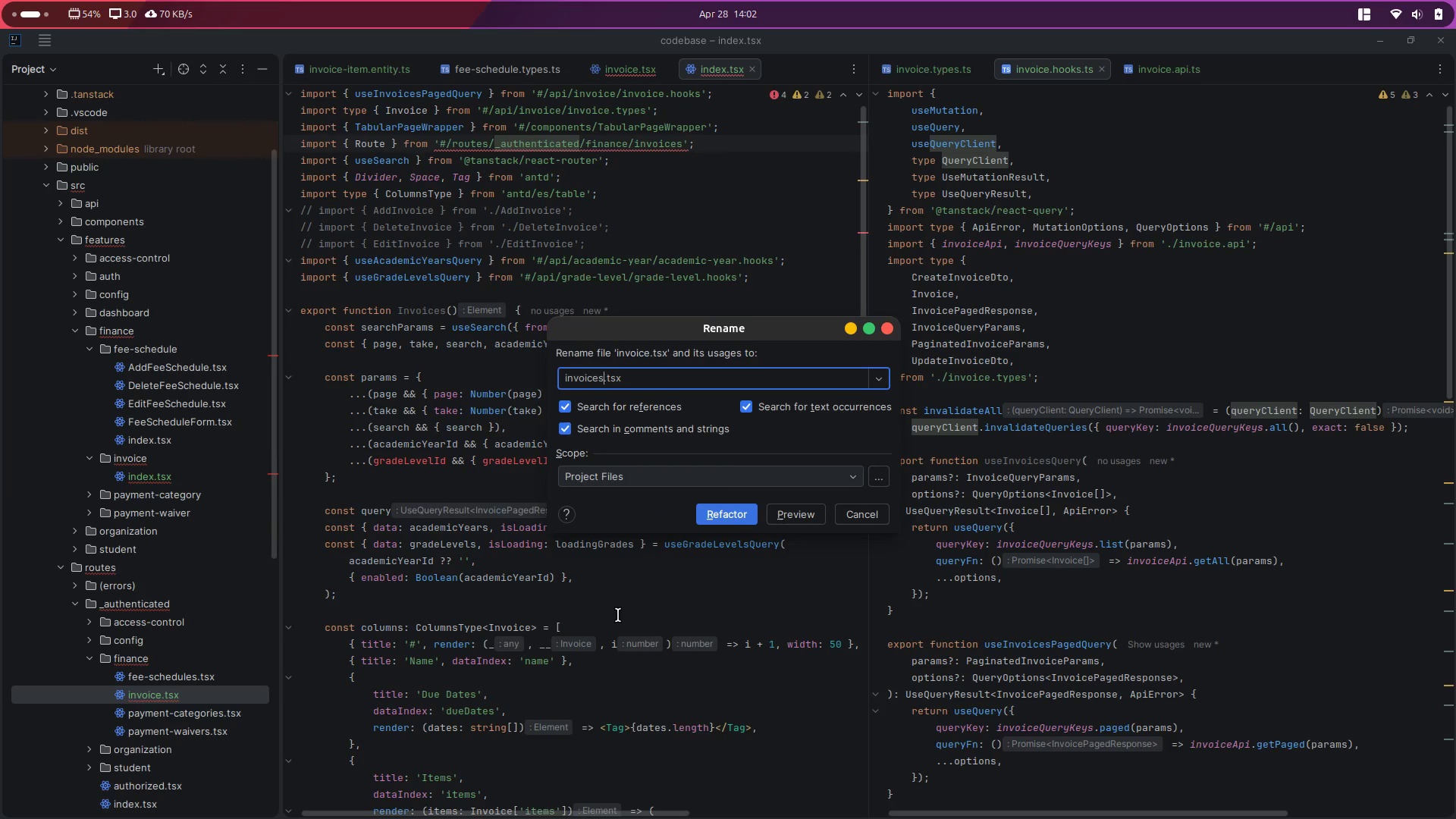 
key(Enter)
 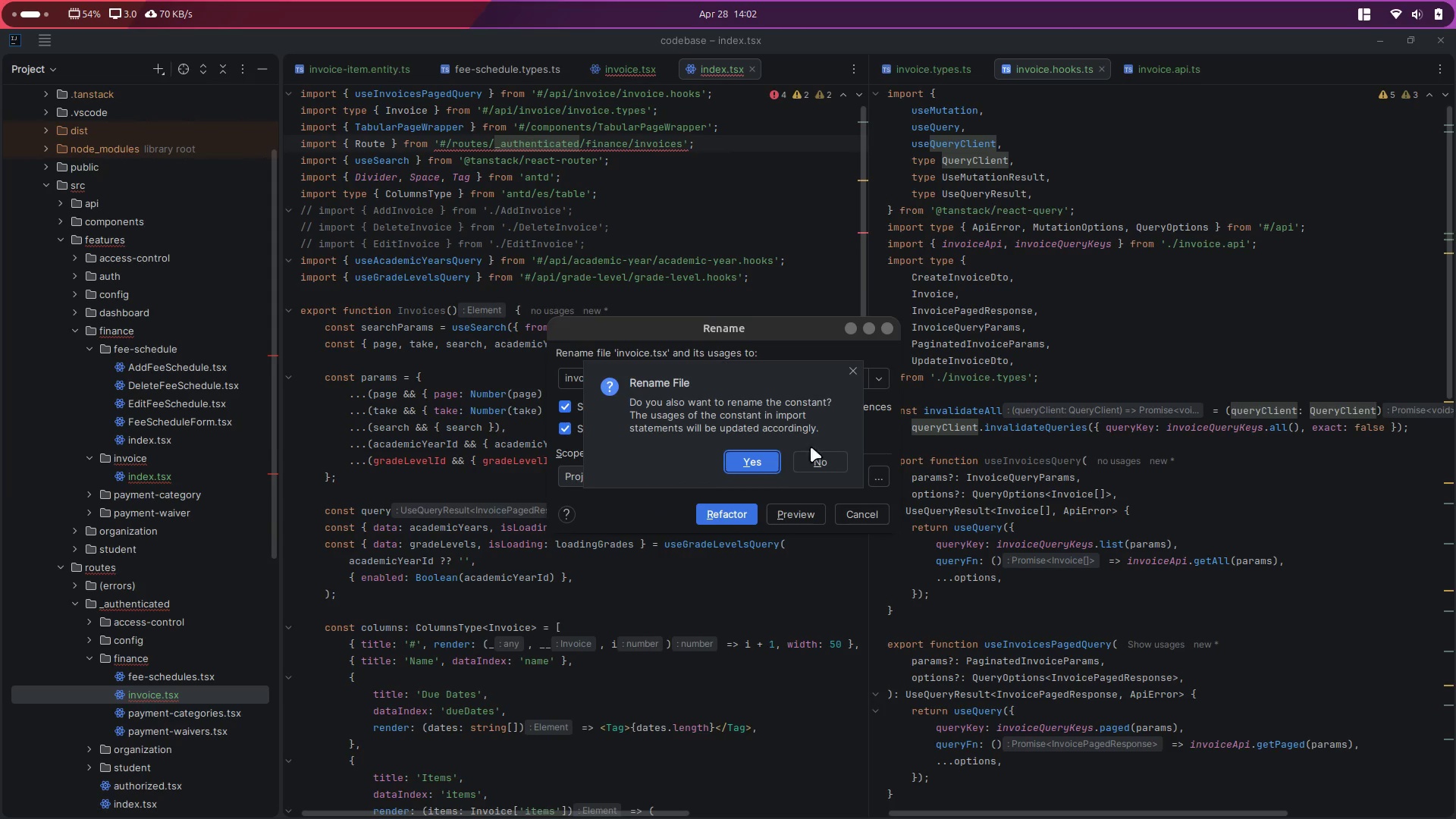 
left_click([737, 463])
 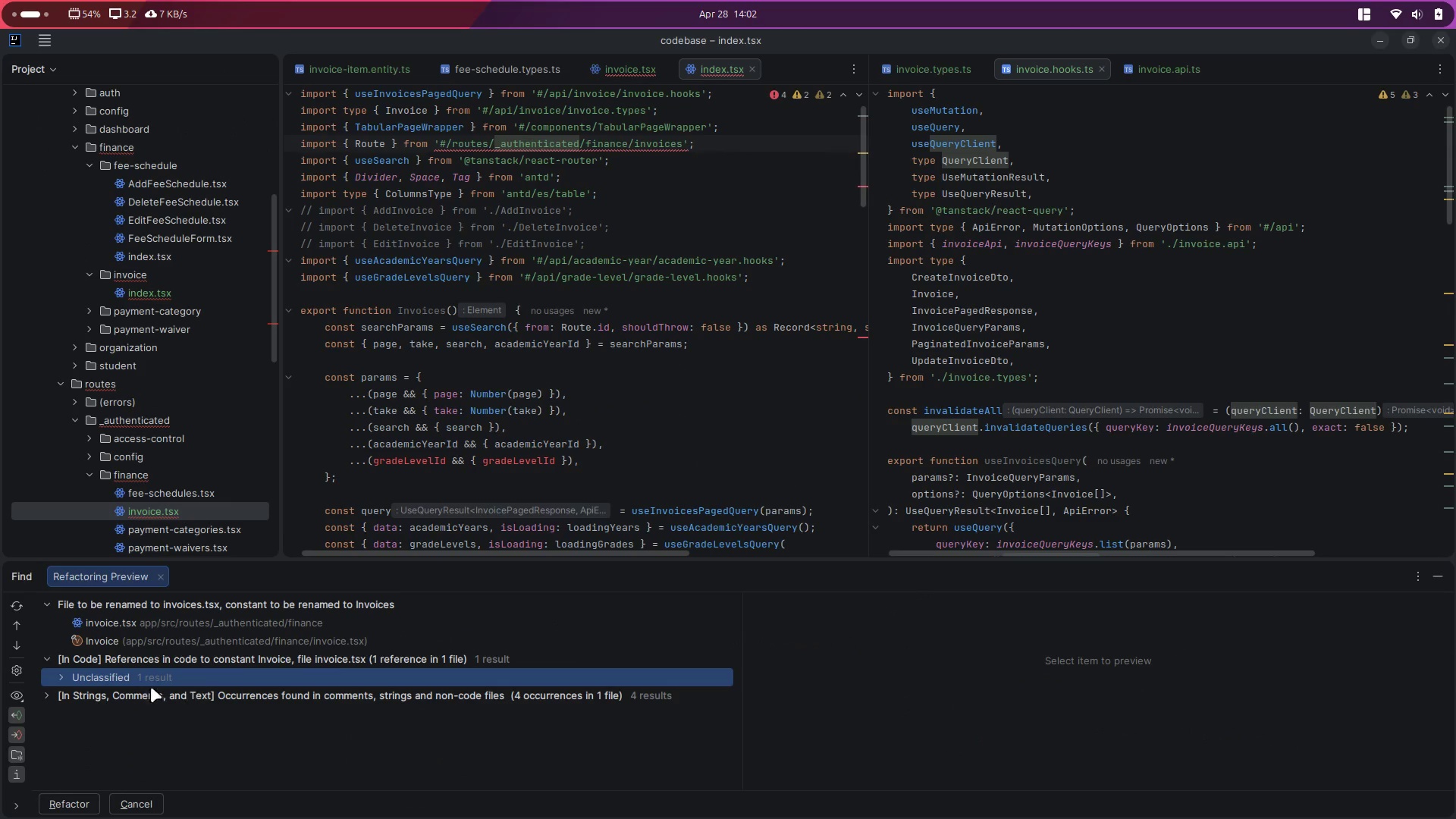 
key(Control+Backquote)
 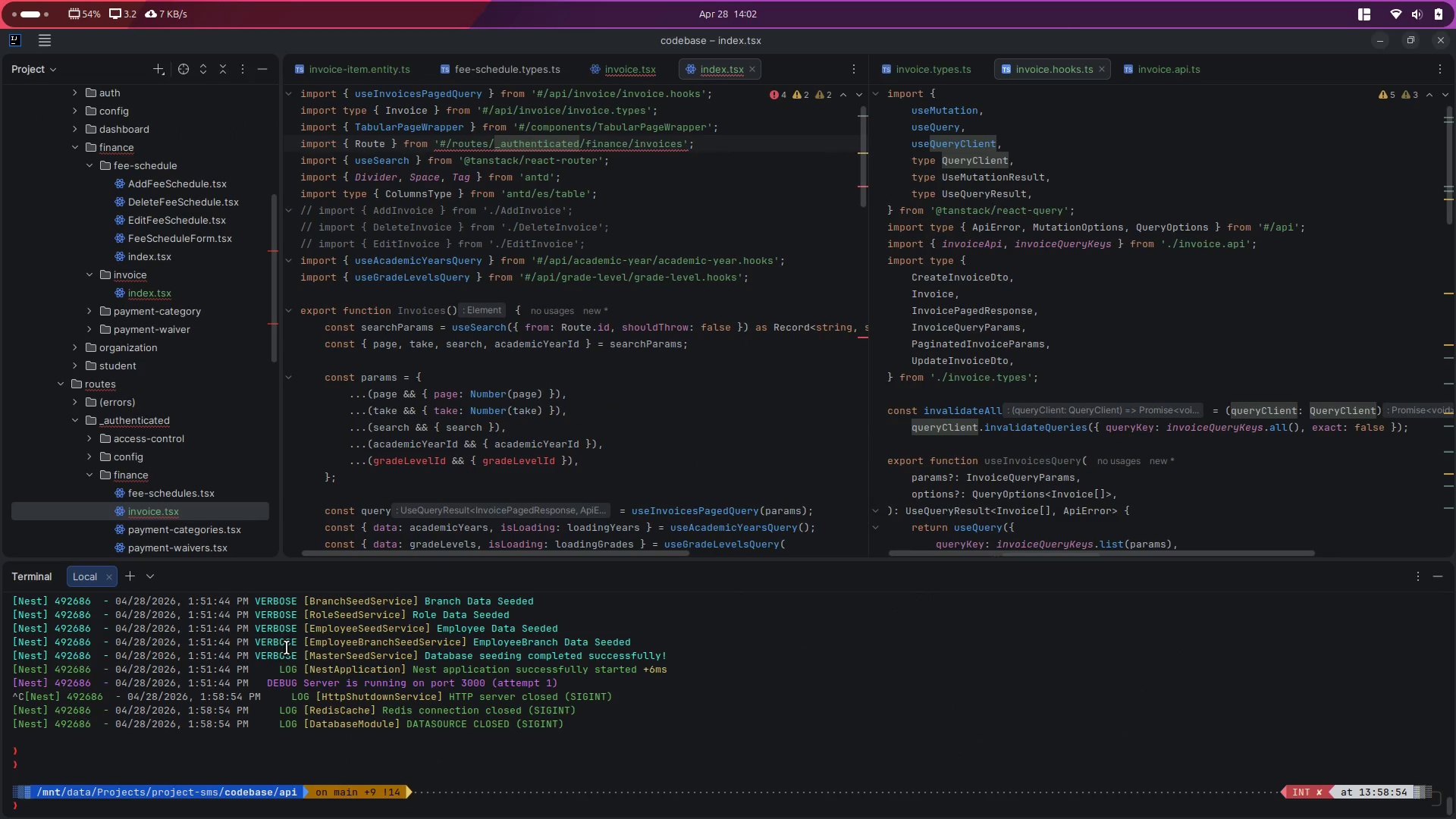 
key(Control+Backquote)
 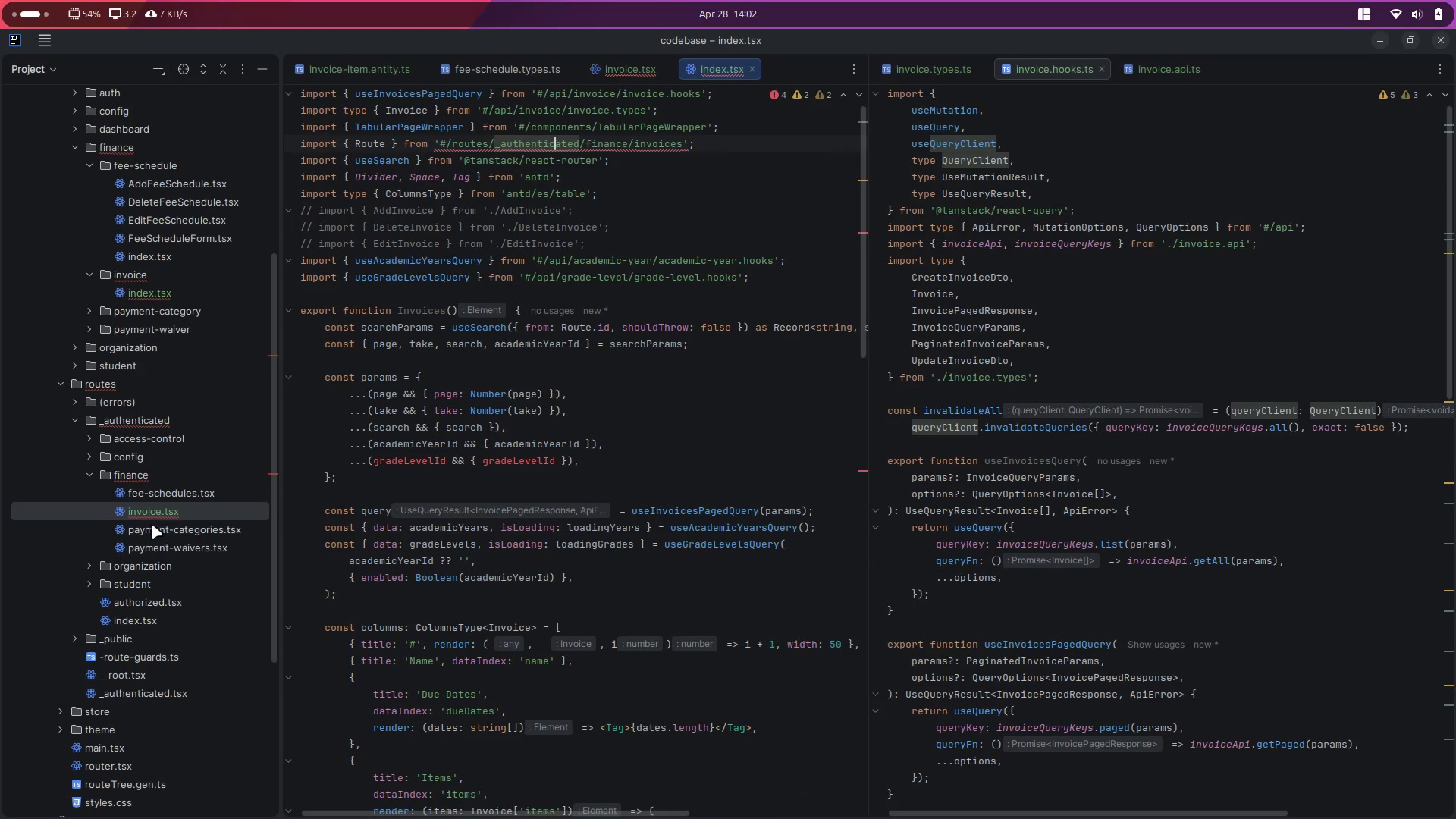 
left_click([160, 510])
 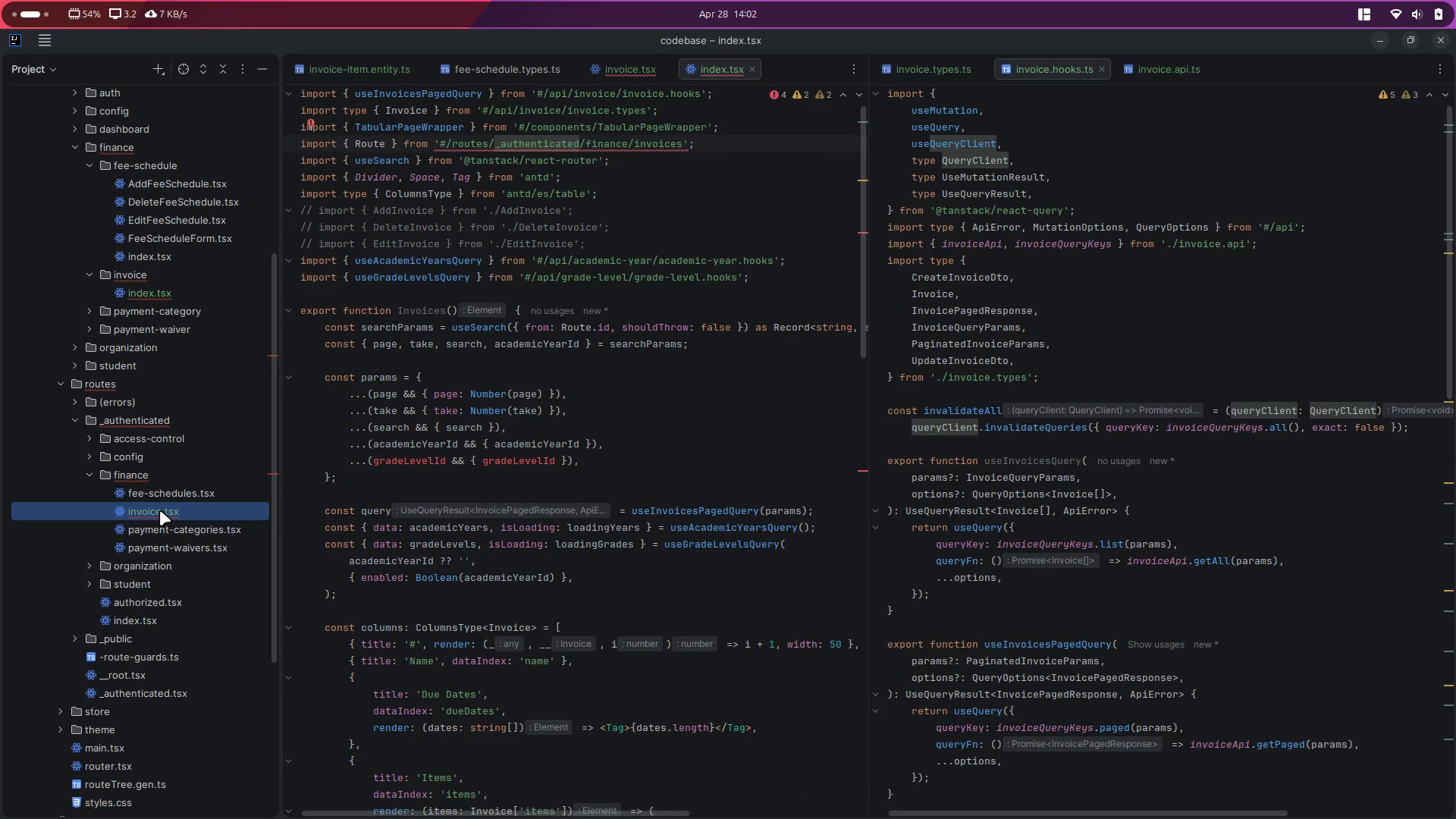 
key(F2)
 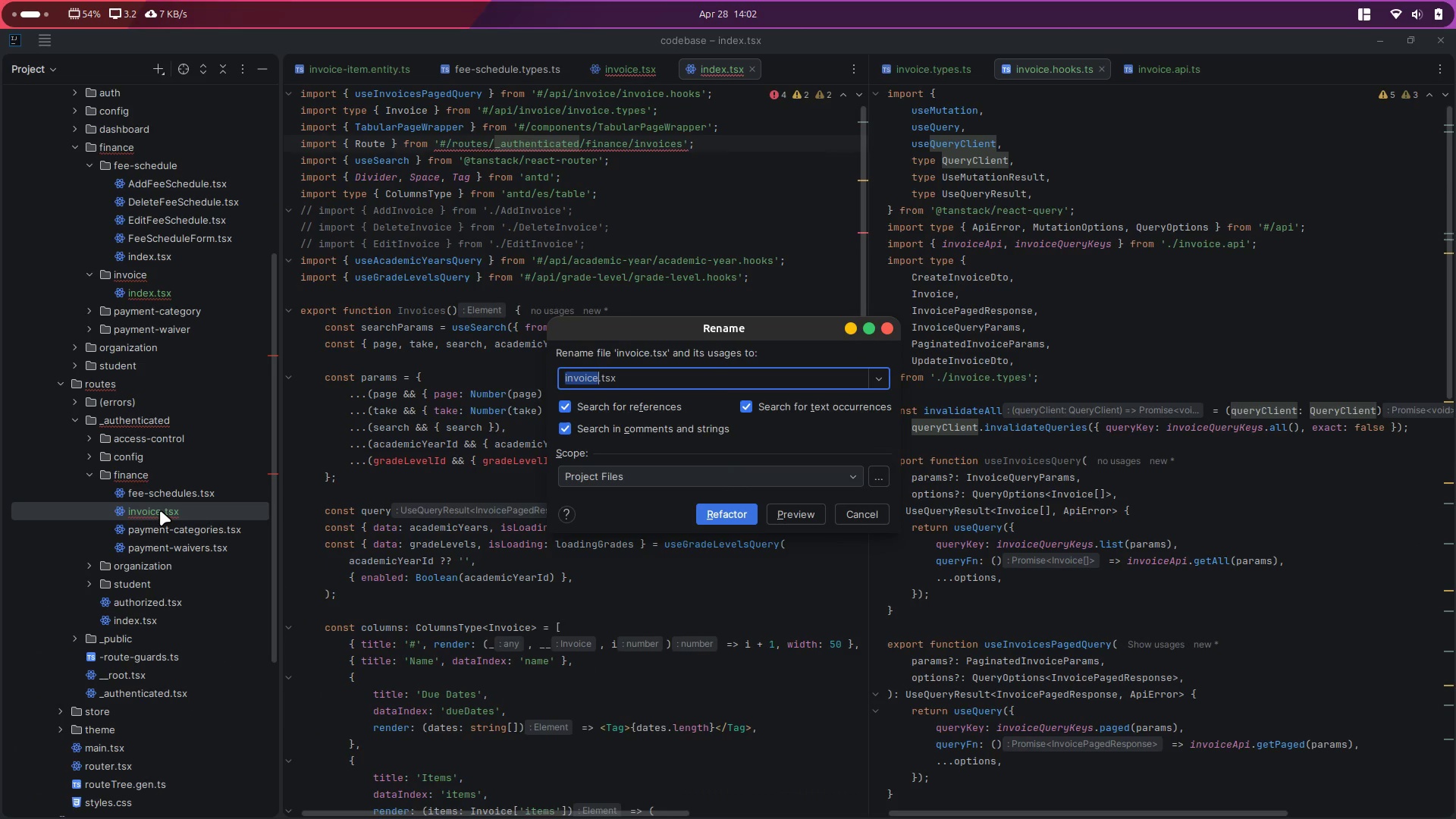 
left_click([160, 510])
 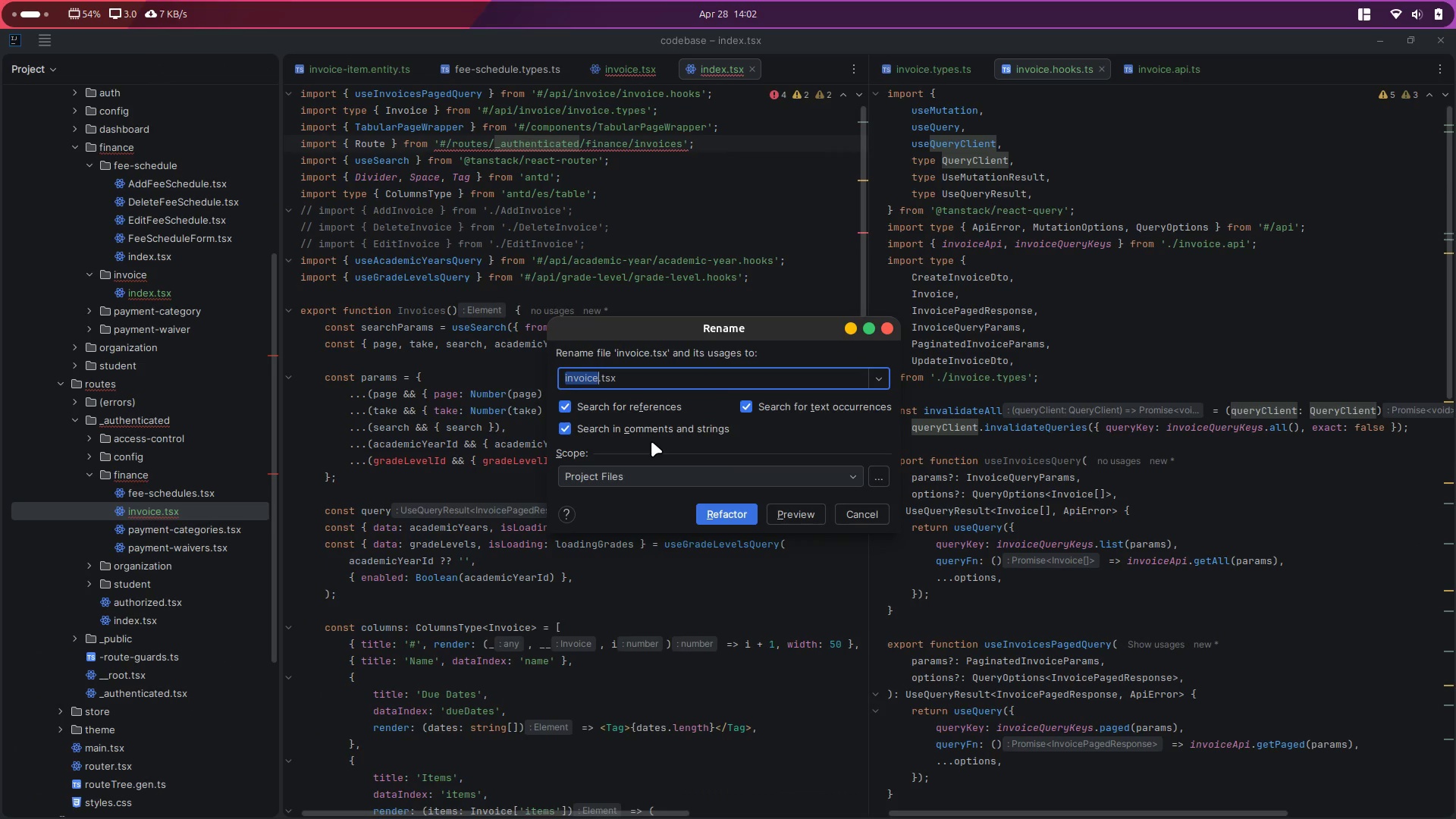 
key(ArrowRight)
 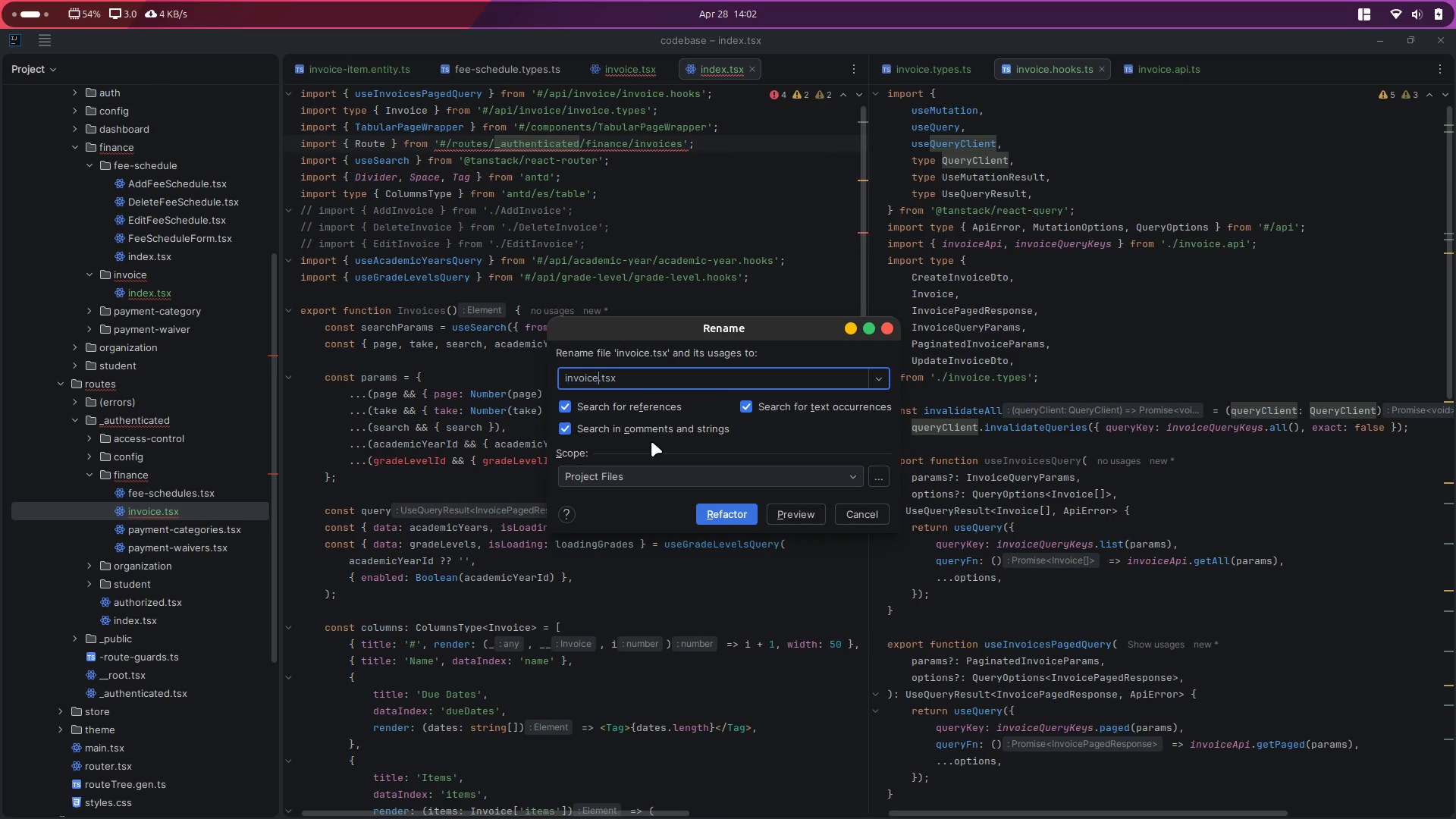 
key(S)
 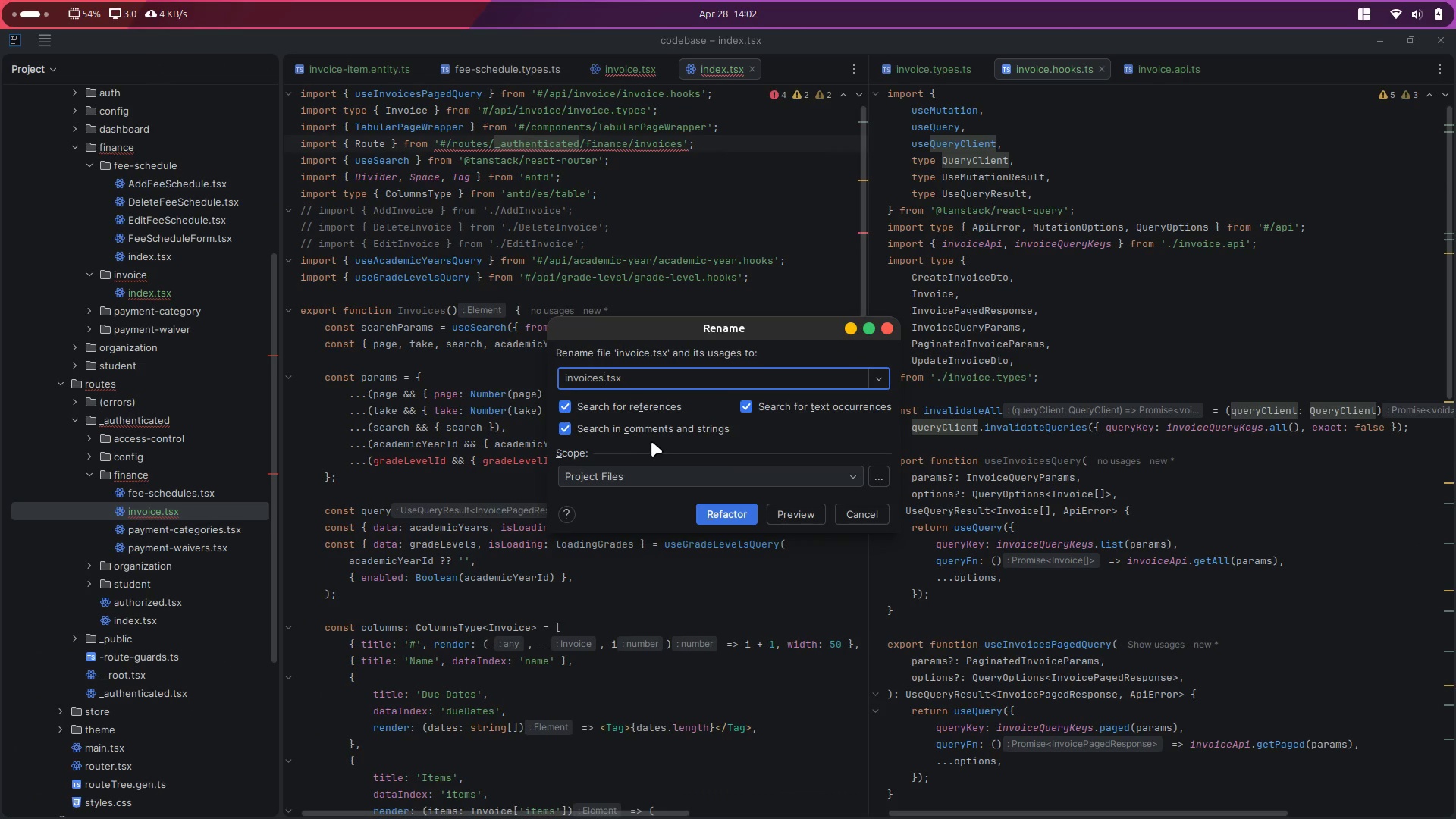 
left_click([562, 403])
 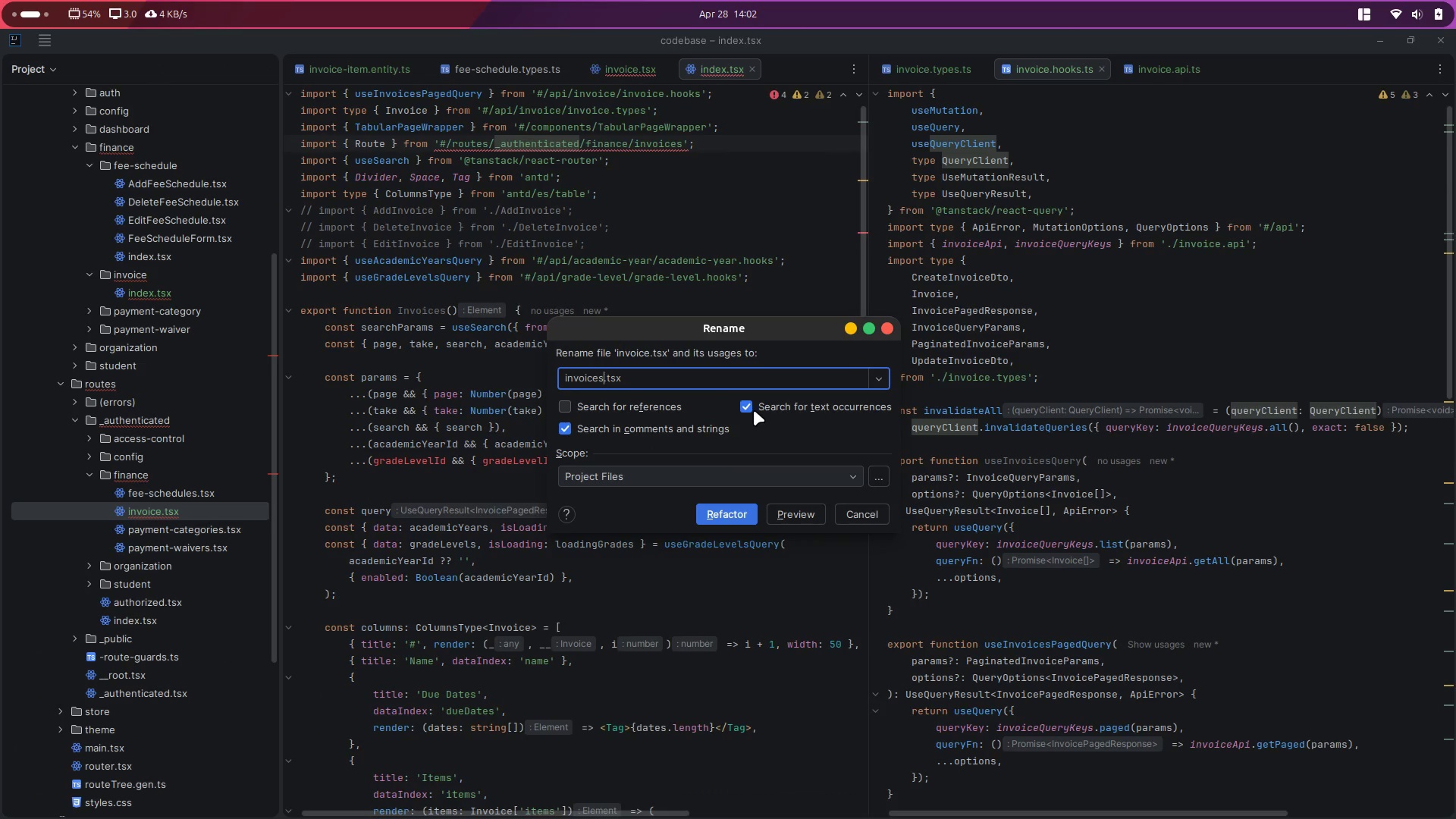 
left_click([745, 404])
 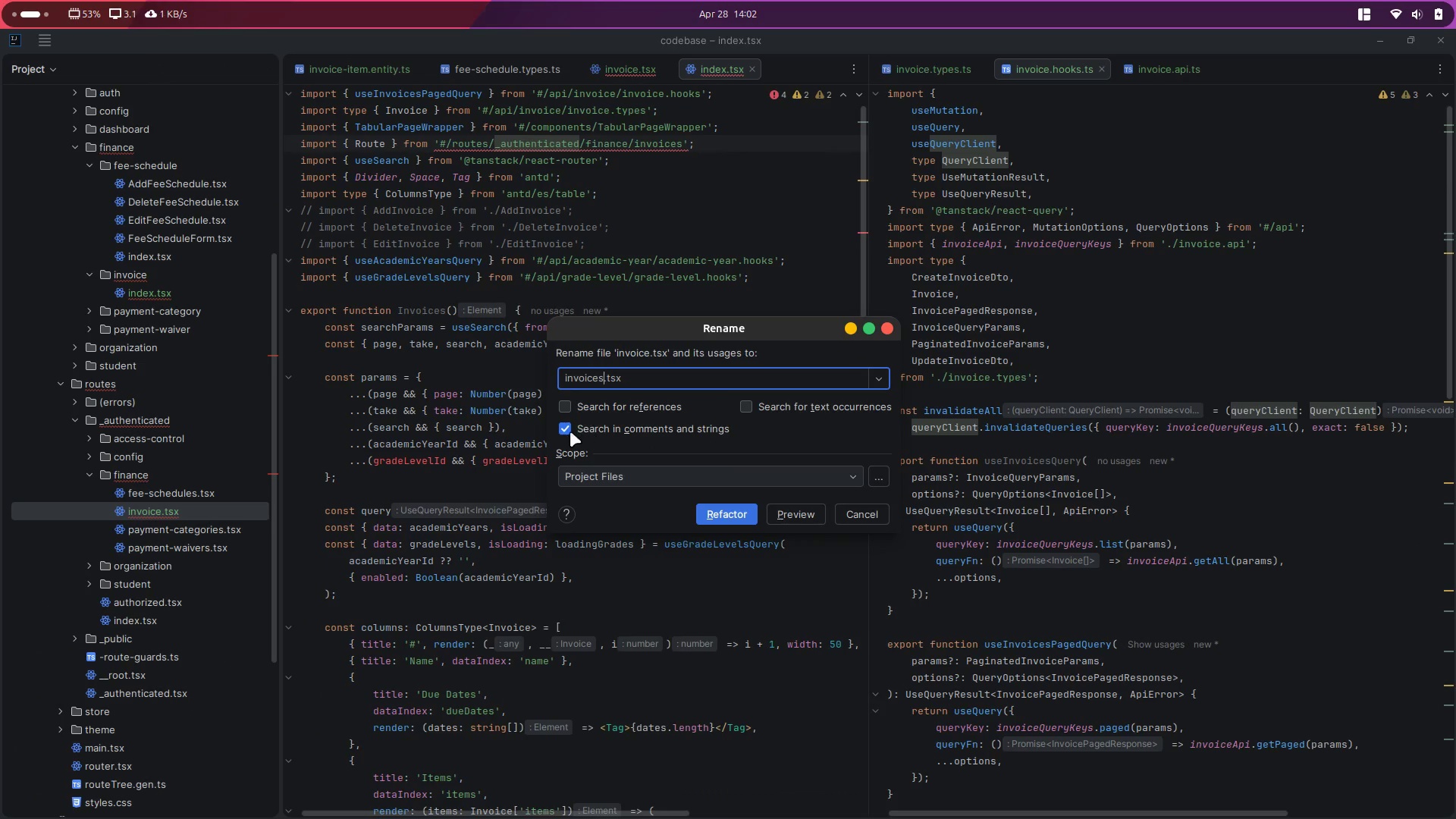 
left_click([558, 431])
 